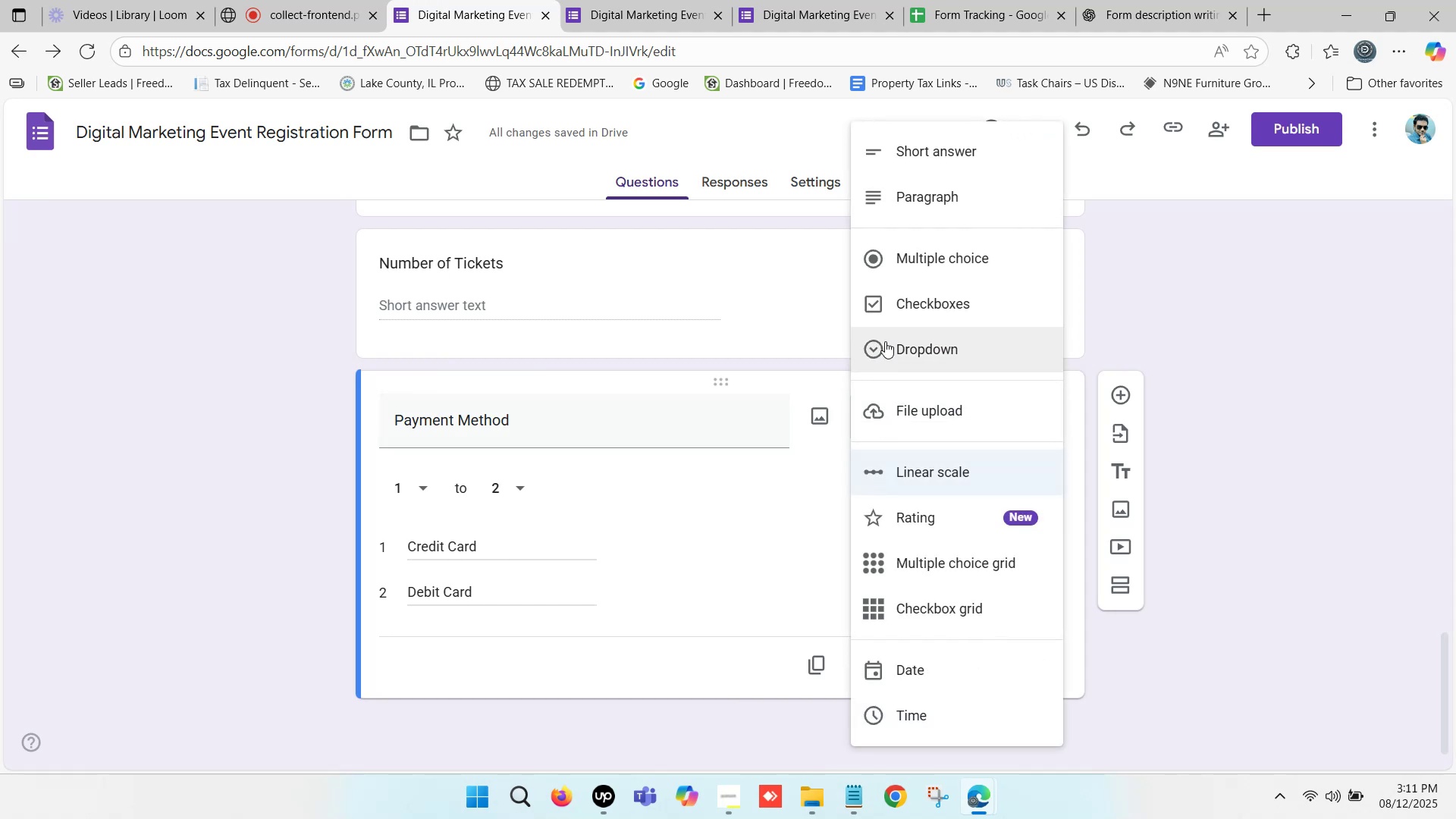 
left_click([955, 481])
 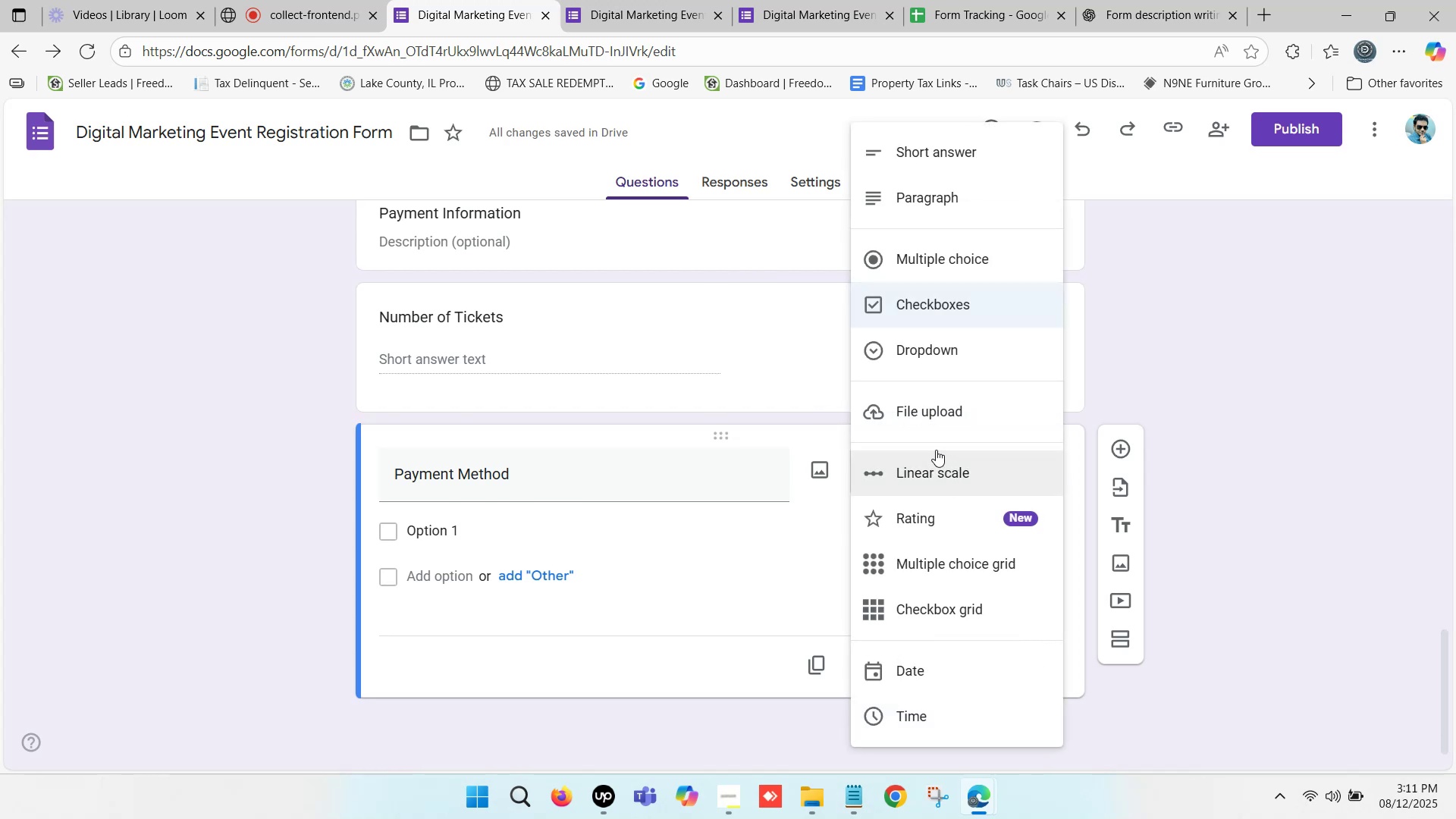 
wait(5.14)
 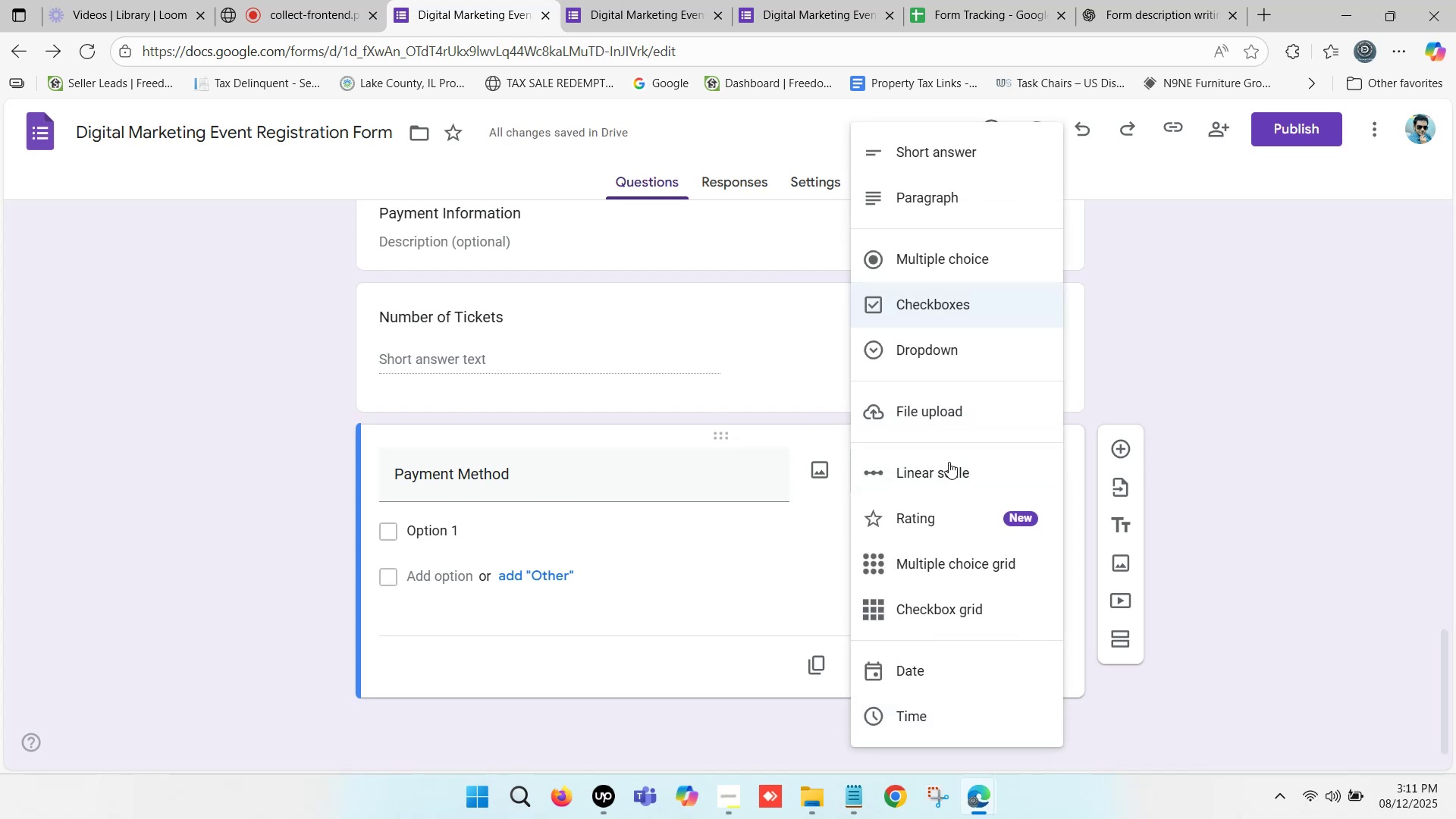 
scroll: coordinate [213, 418], scroll_direction: up, amount: 2.0
 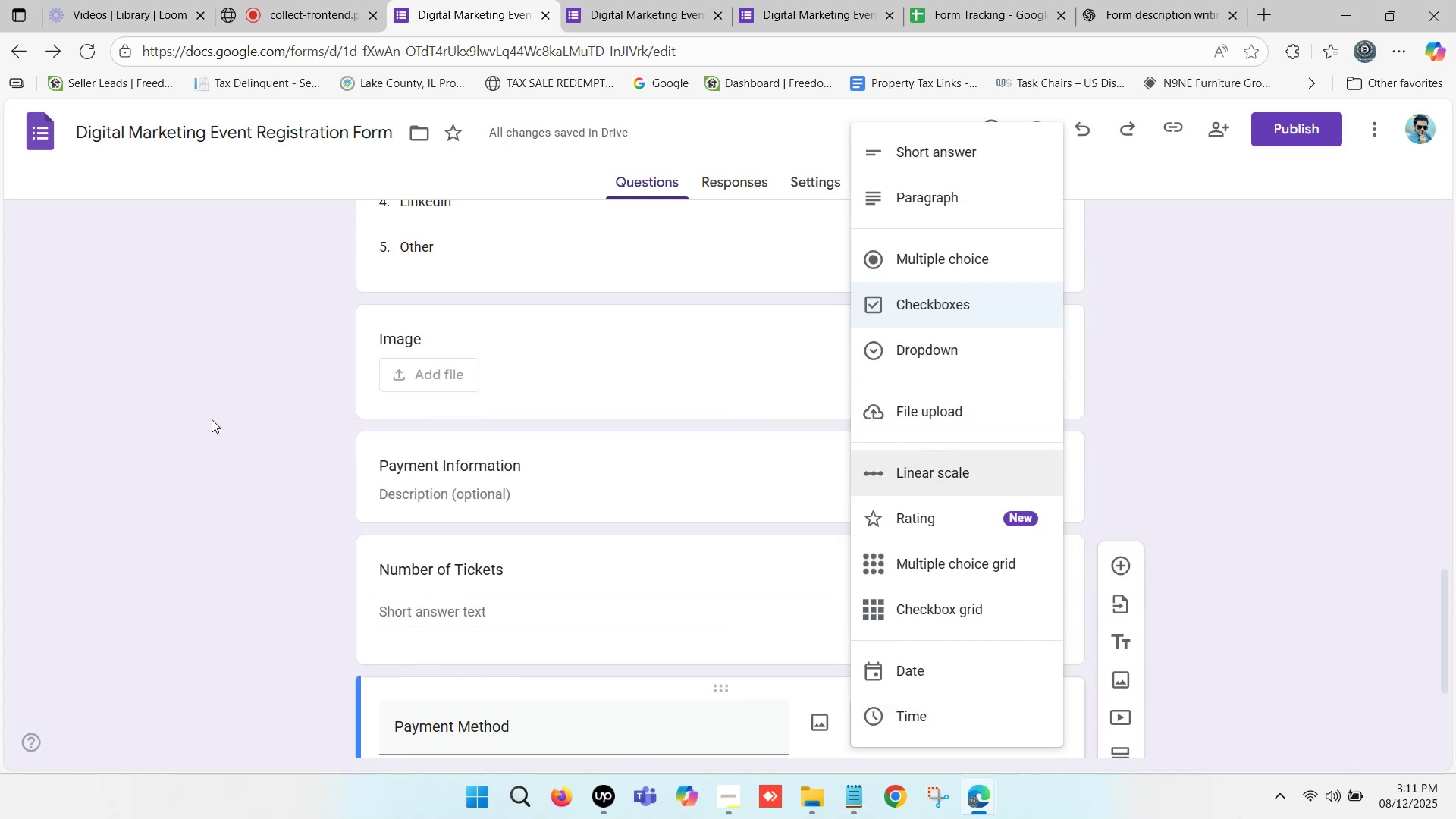 
scroll: coordinate [217, 419], scroll_direction: down, amount: 4.0
 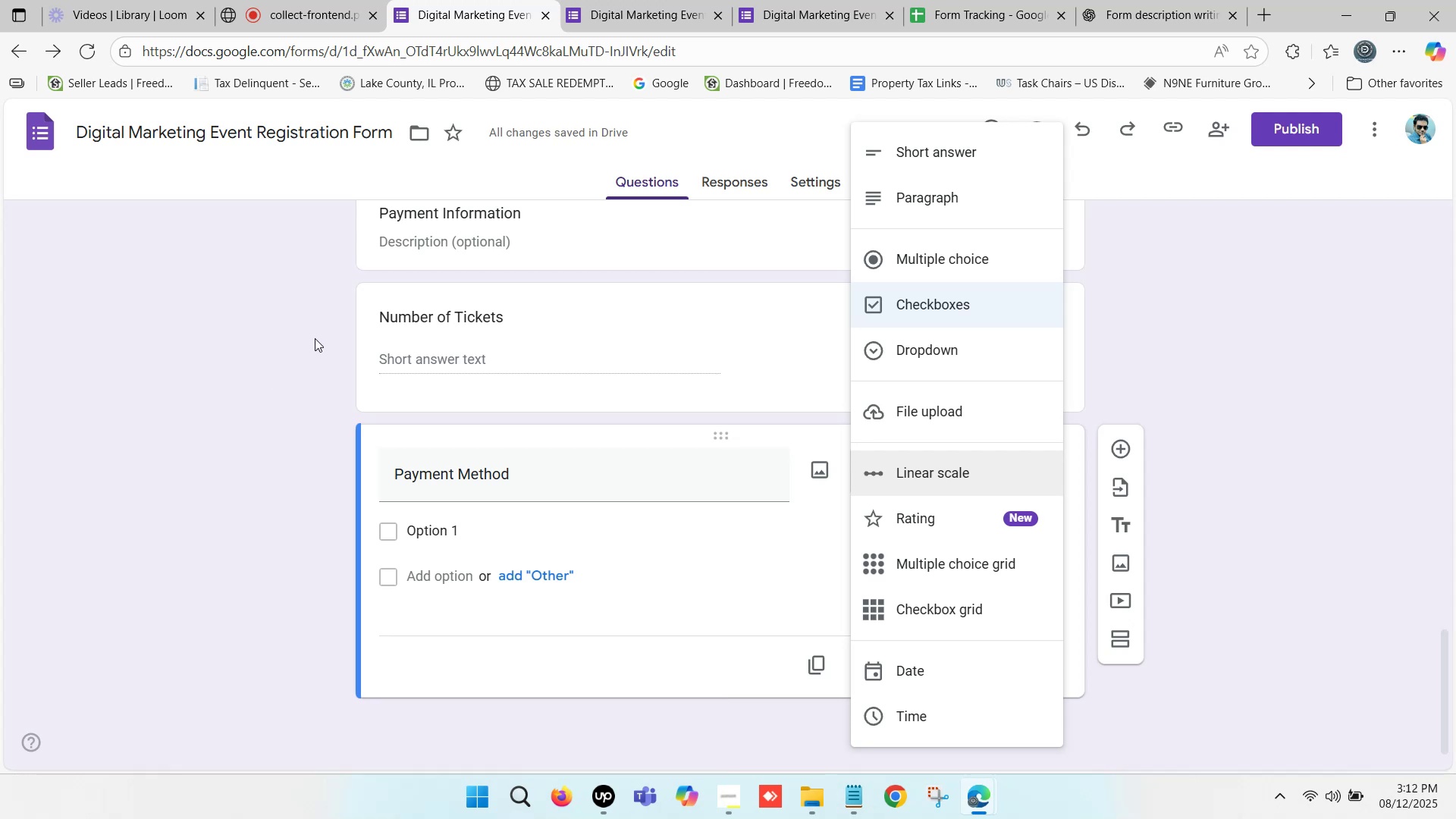 
wait(10.42)
 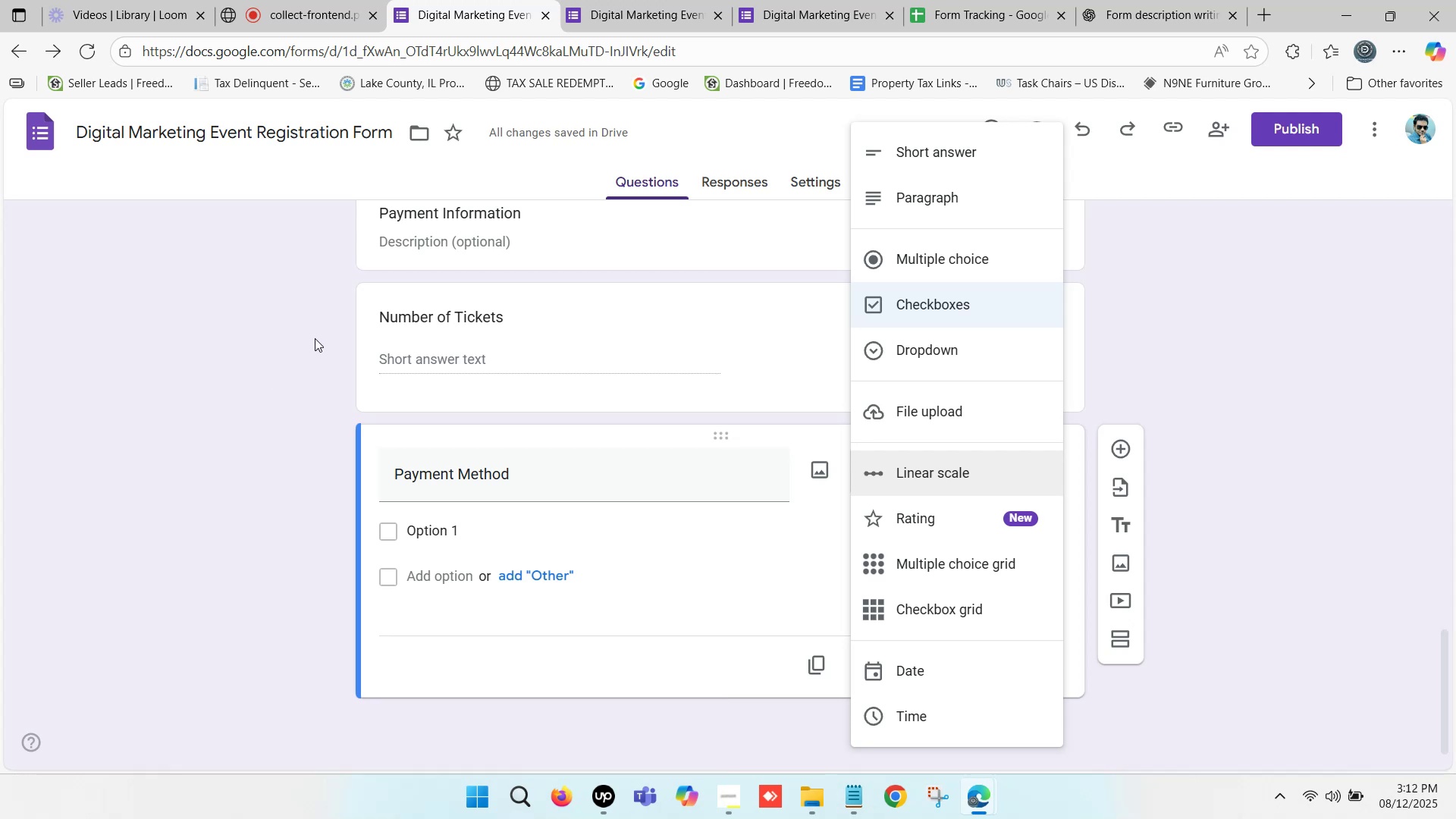 
left_click_drag(start_coordinate=[937, 307], to_coordinate=[933, 305])
 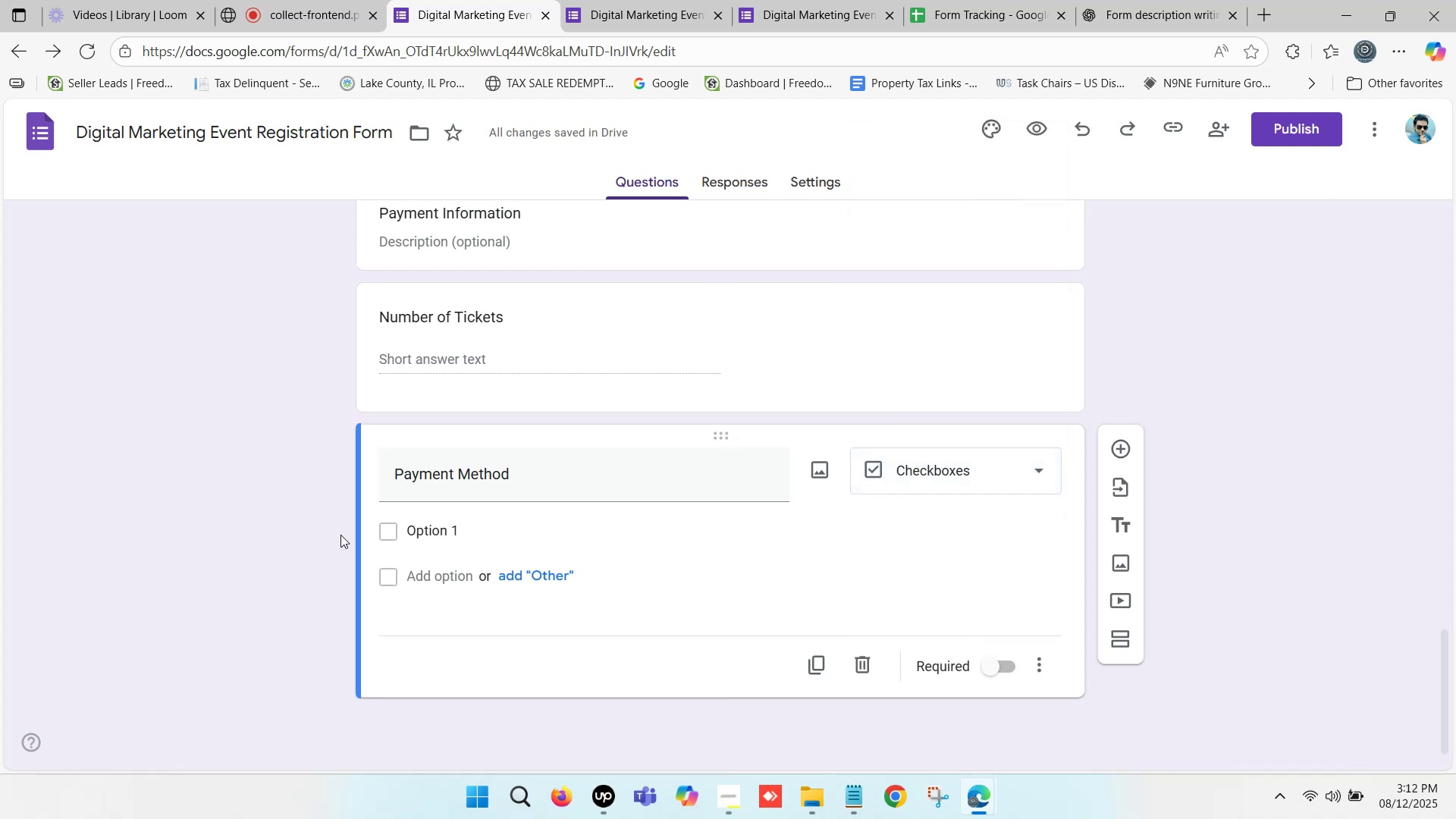 
scroll: coordinate [282, 527], scroll_direction: down, amount: 2.0
 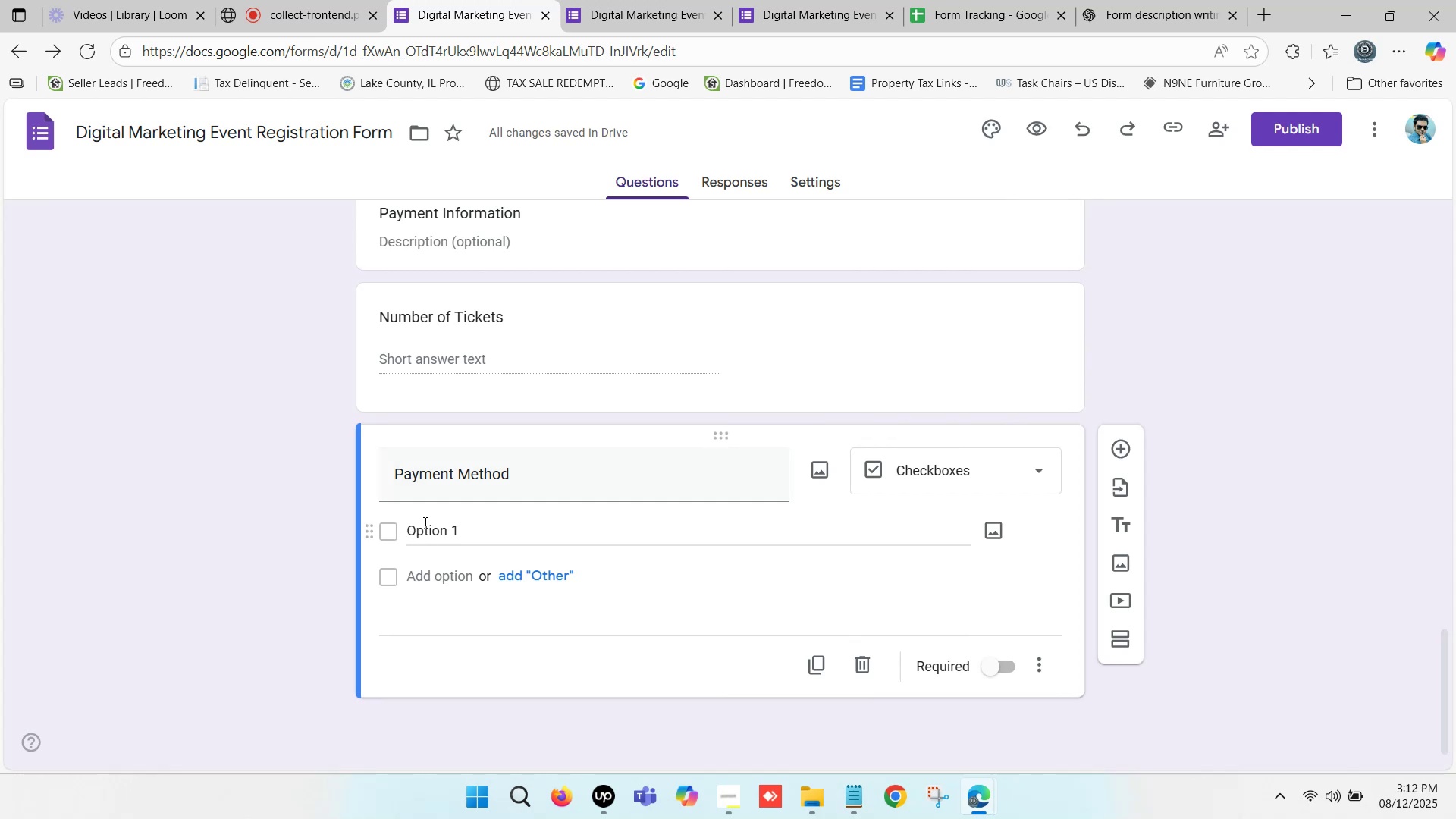 
left_click([460, 530])
 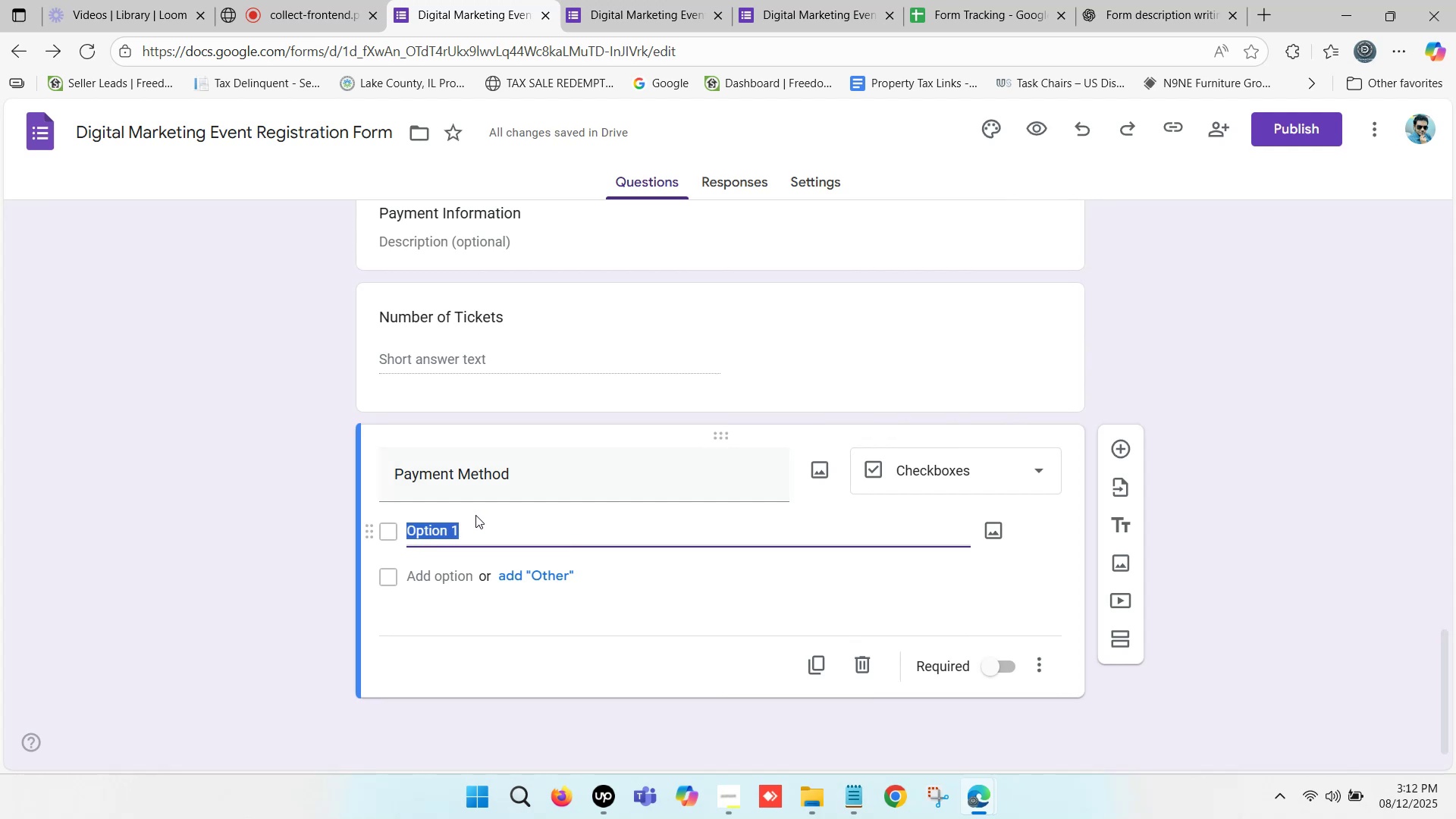 
type(Credit Card)
 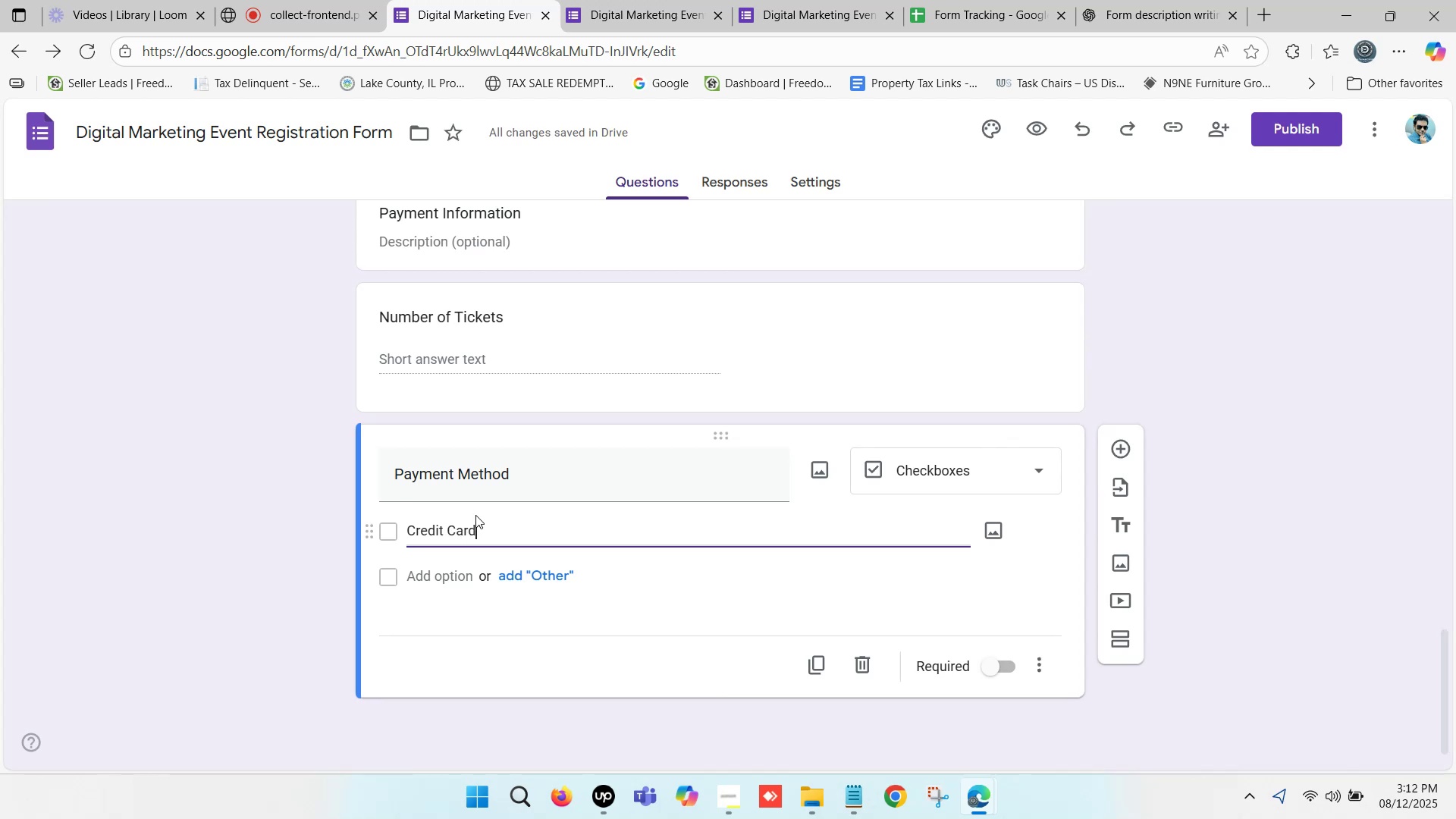 
left_click([444, 566])
 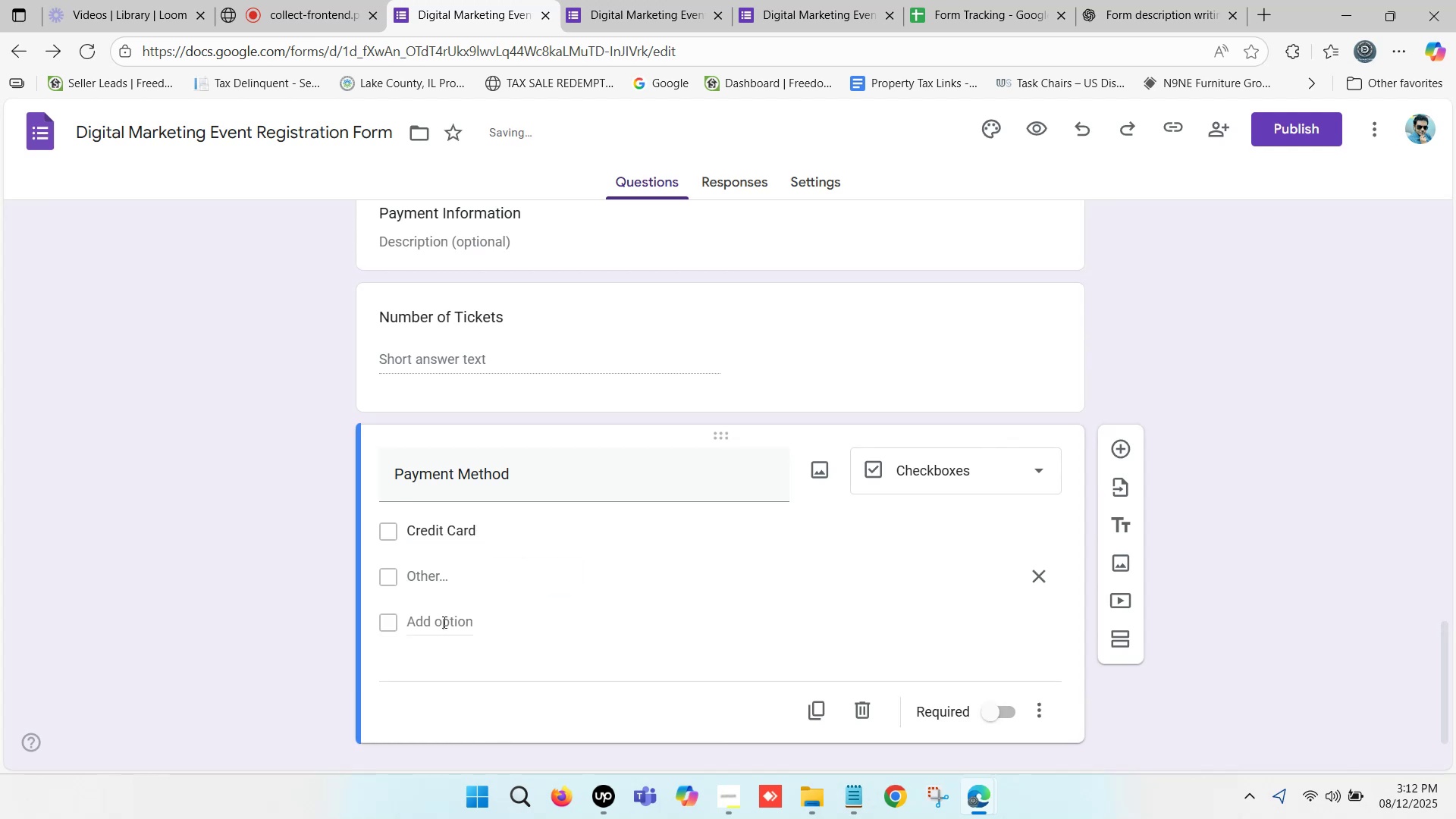 
left_click([443, 624])
 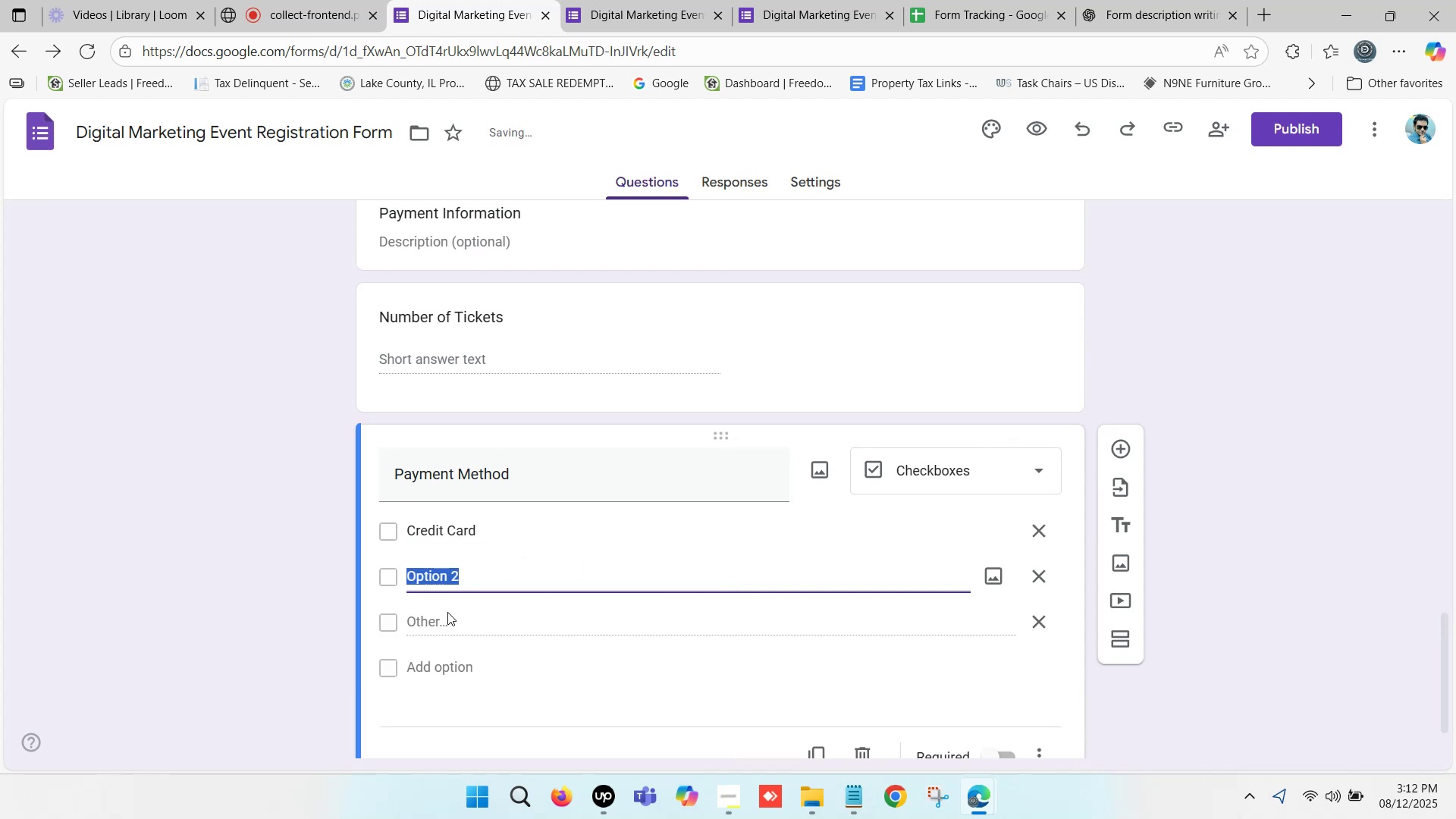 
type(Dbit Card)
 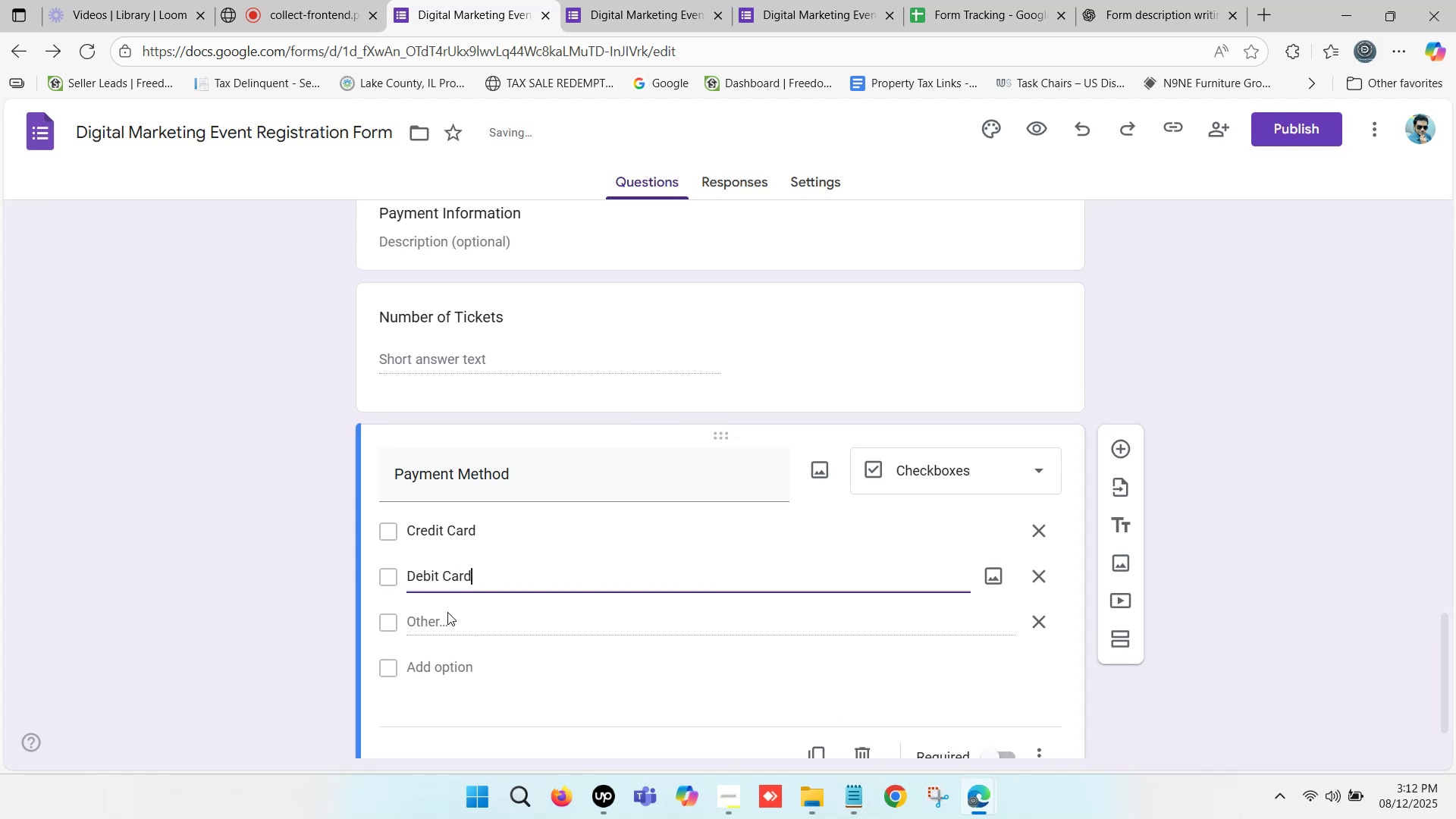 
hold_key(key=E, duration=0.3)
 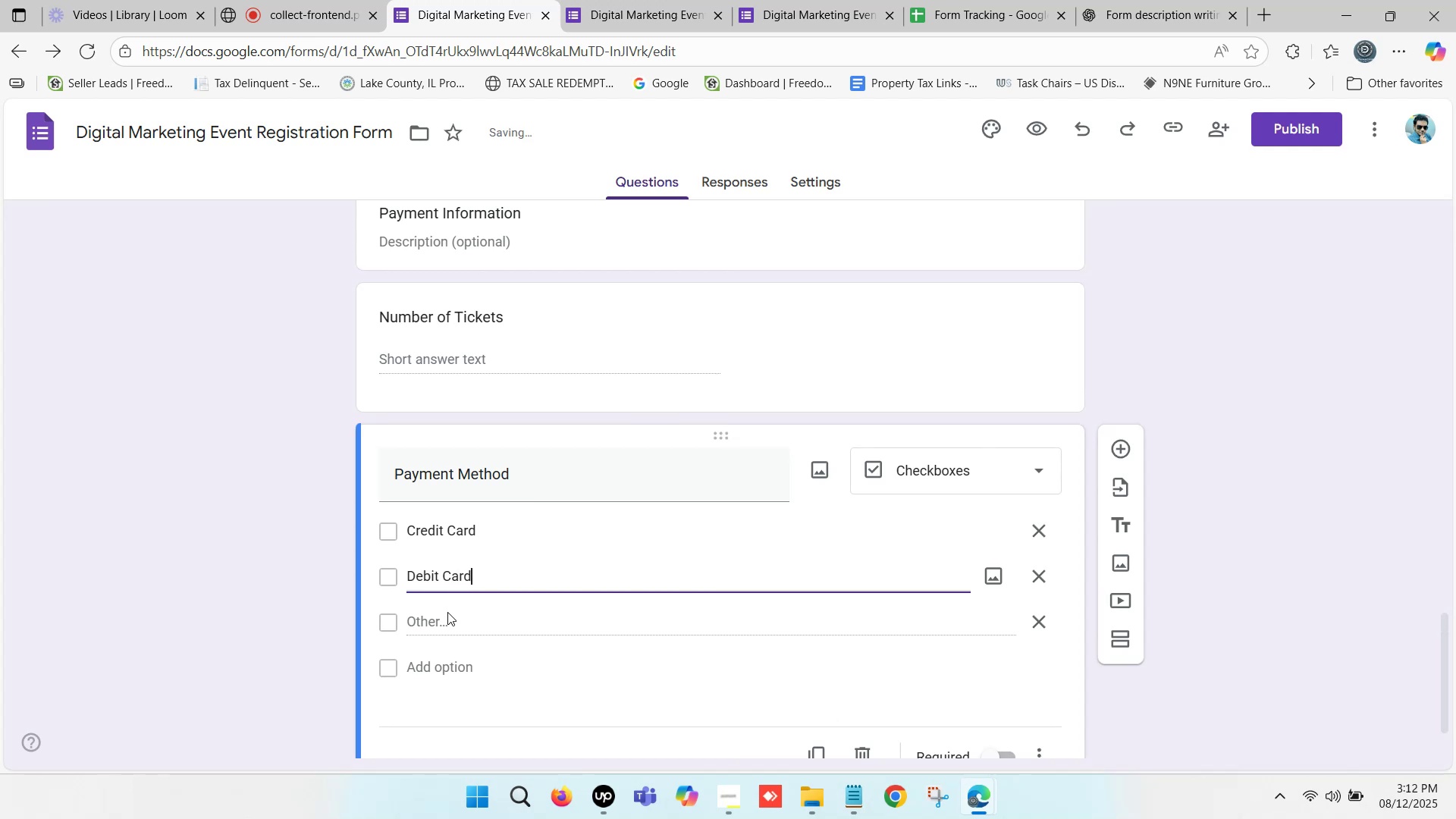 
left_click([445, 624])
 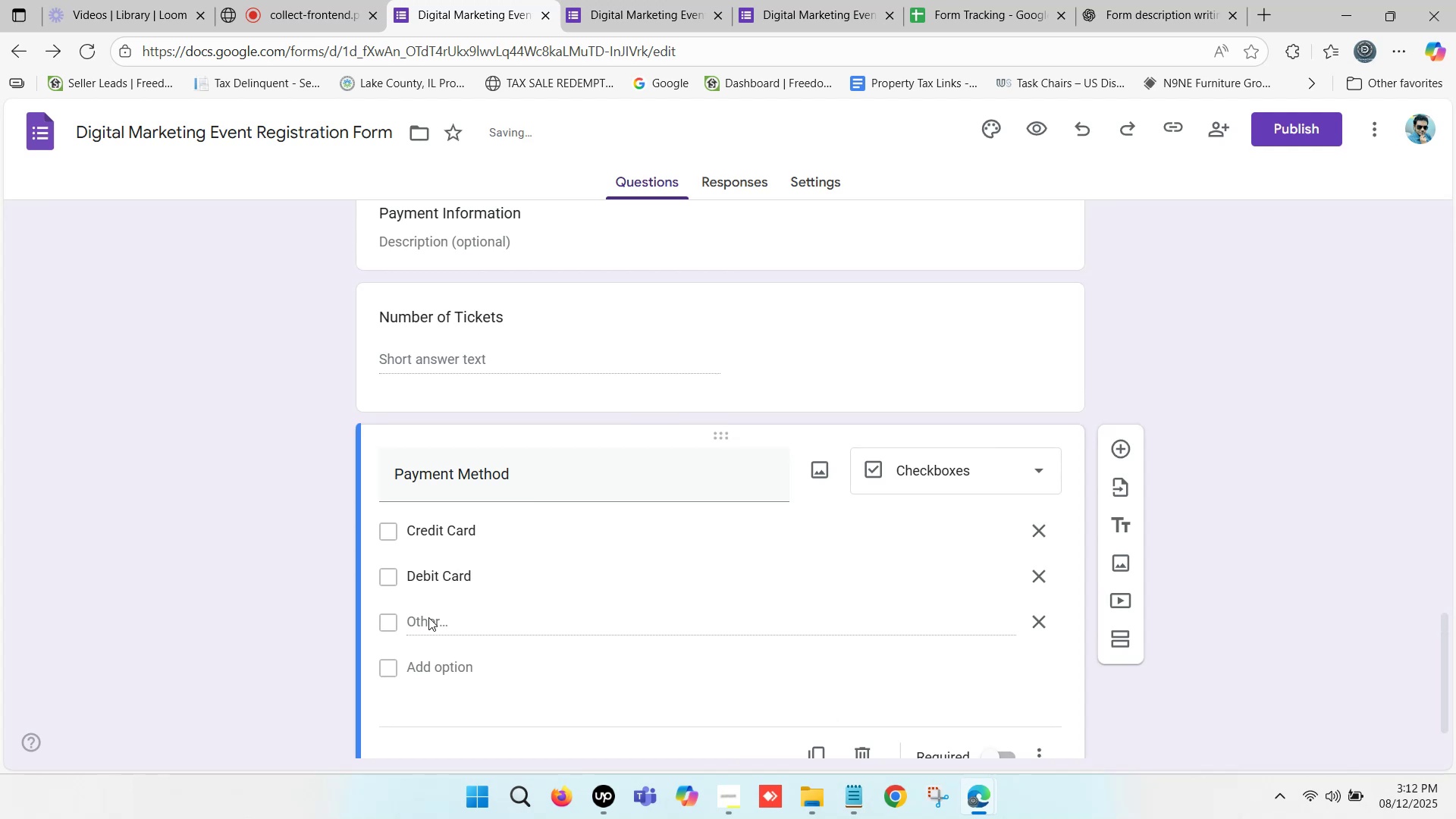 
left_click([428, 617])
 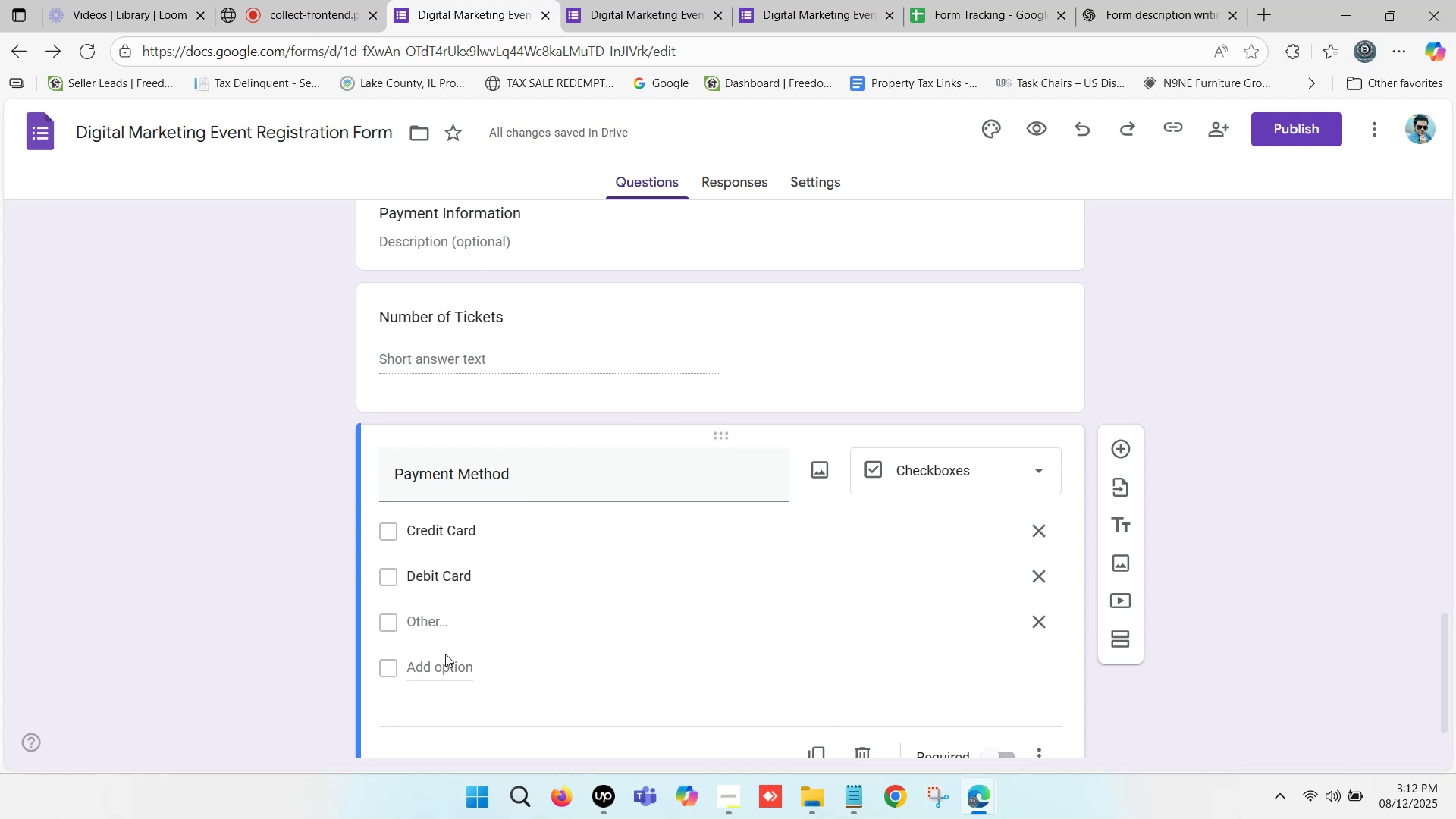 
left_click([444, 661])
 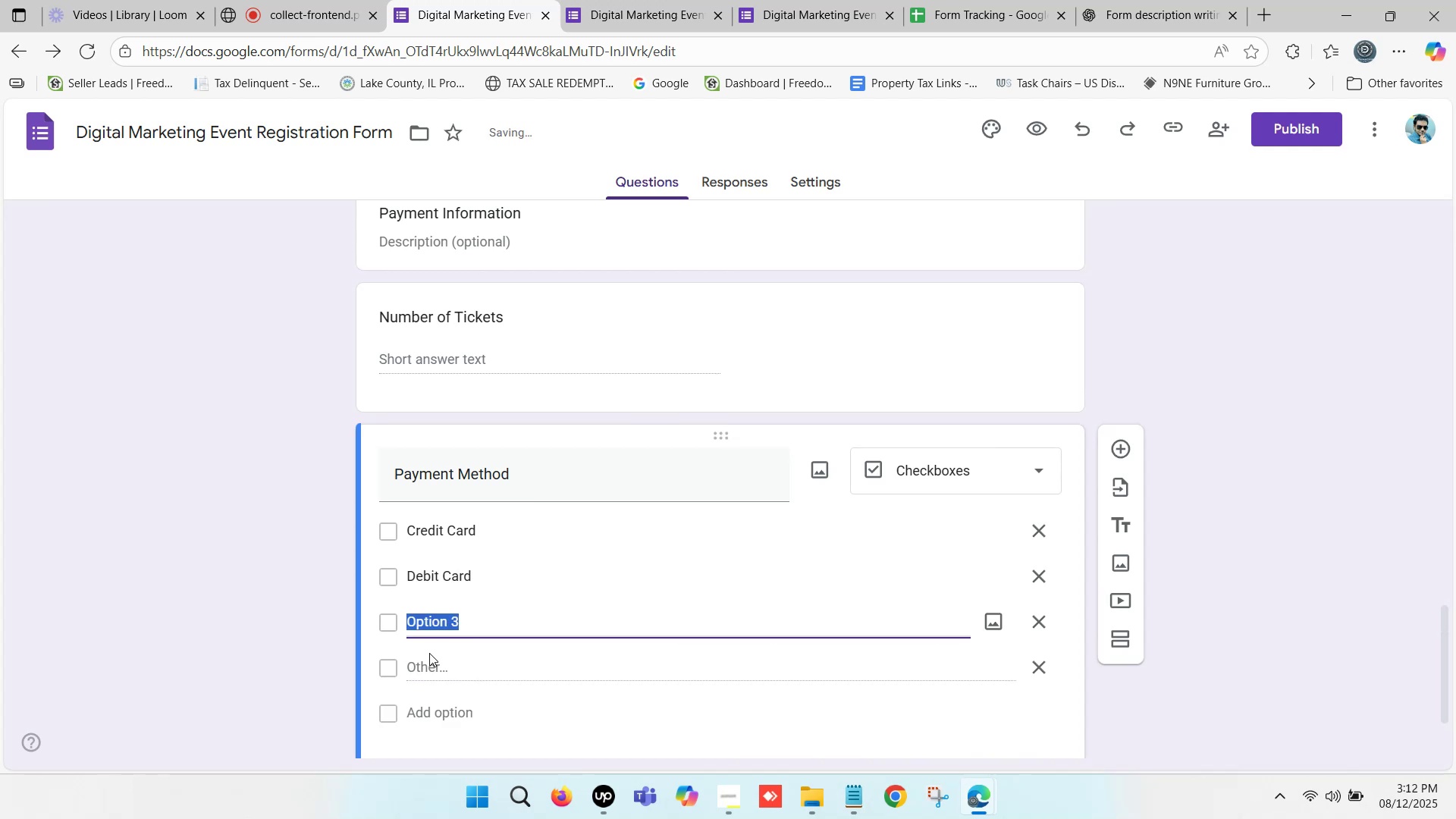 
type(Cash)
 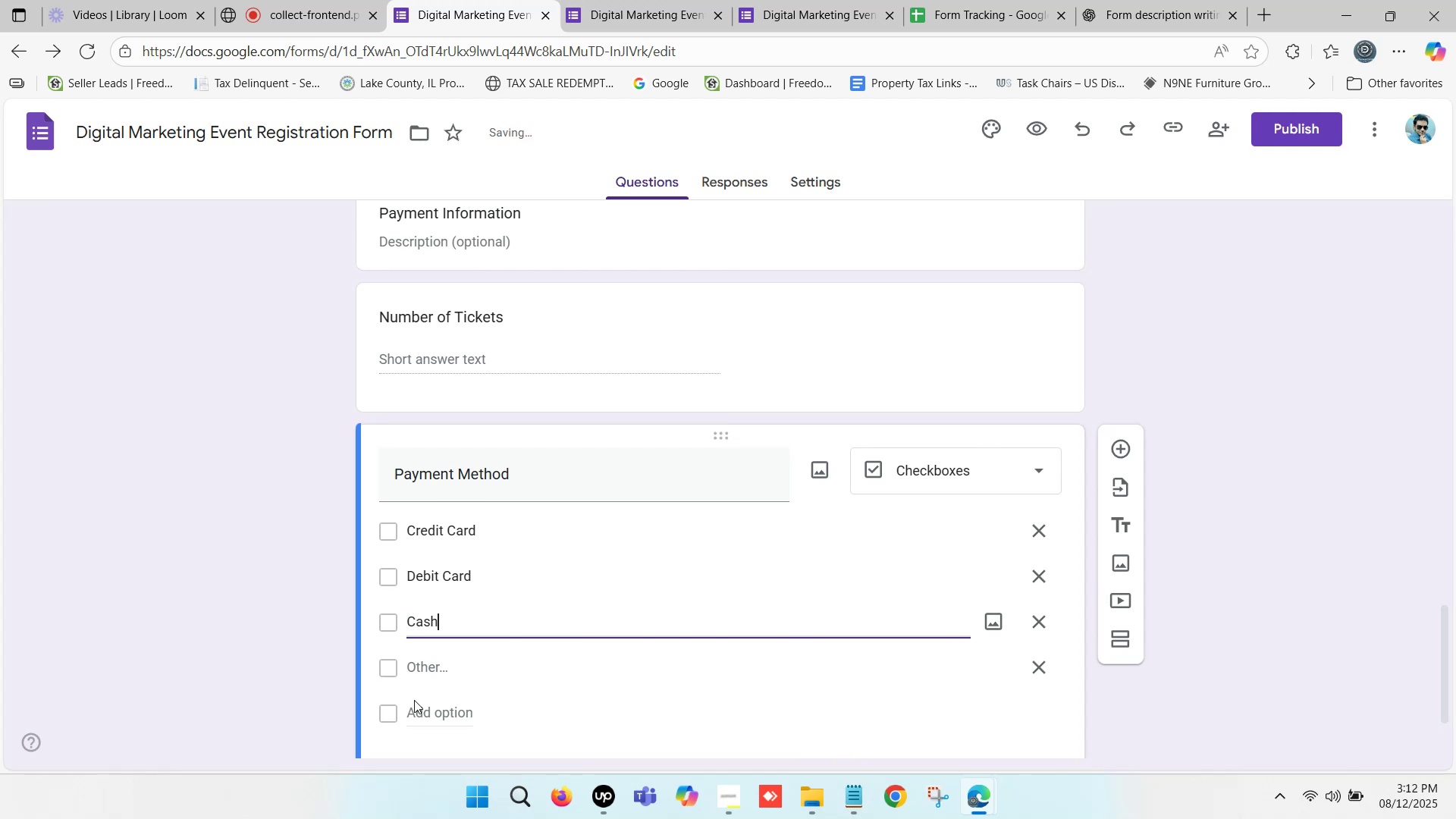 
left_click([460, 720])
 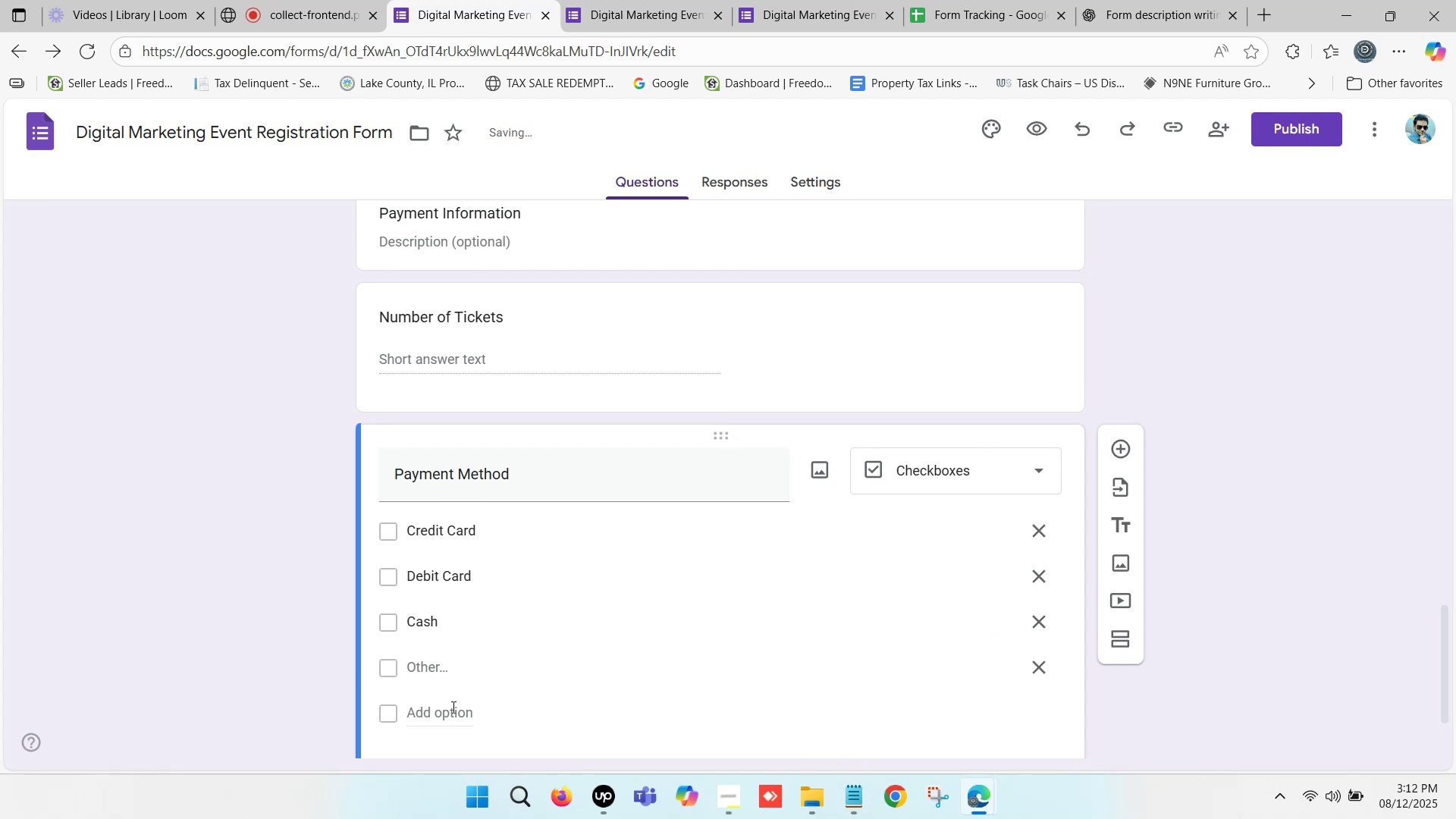 
left_click([452, 707])
 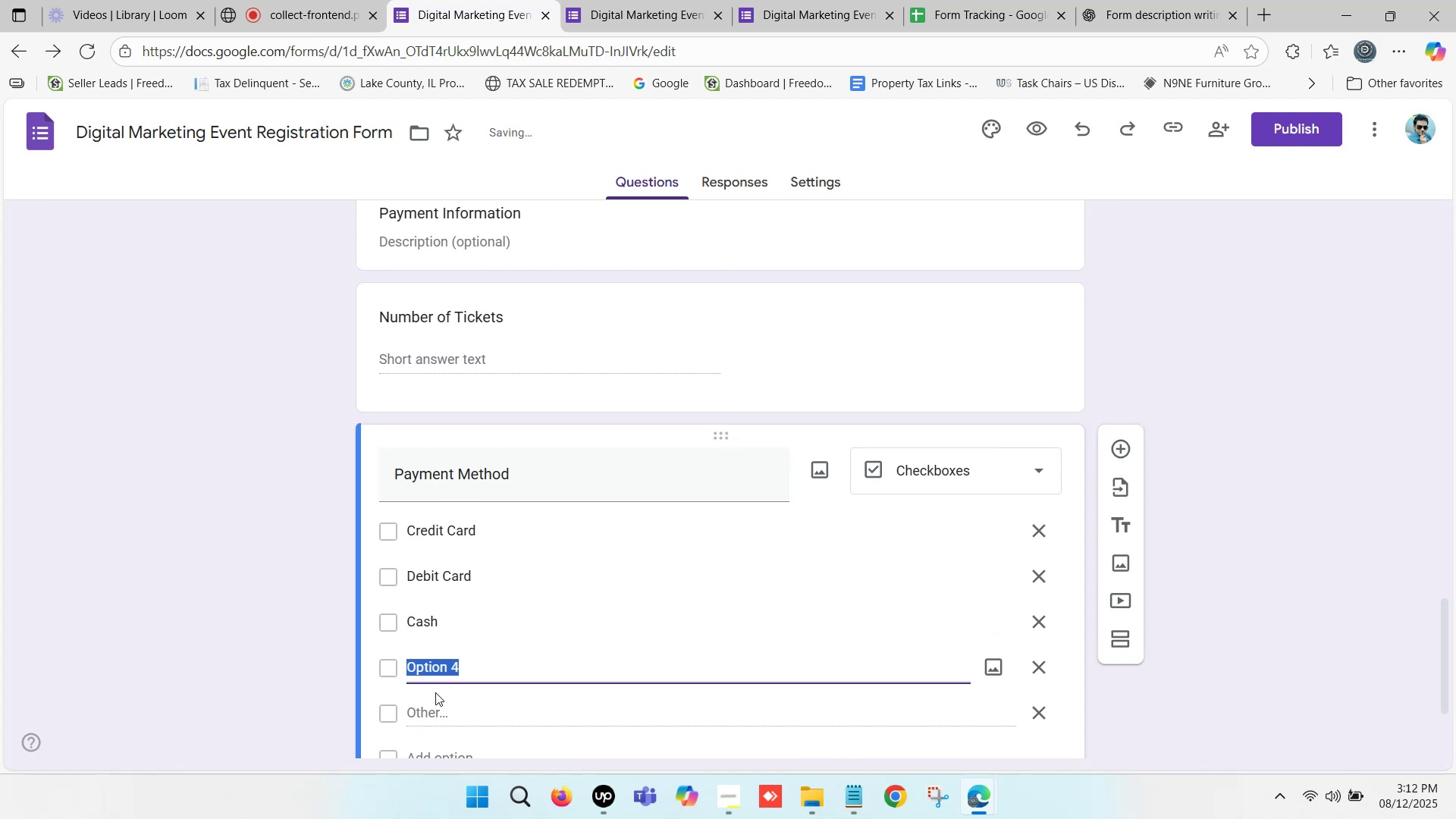 
type(Check)
 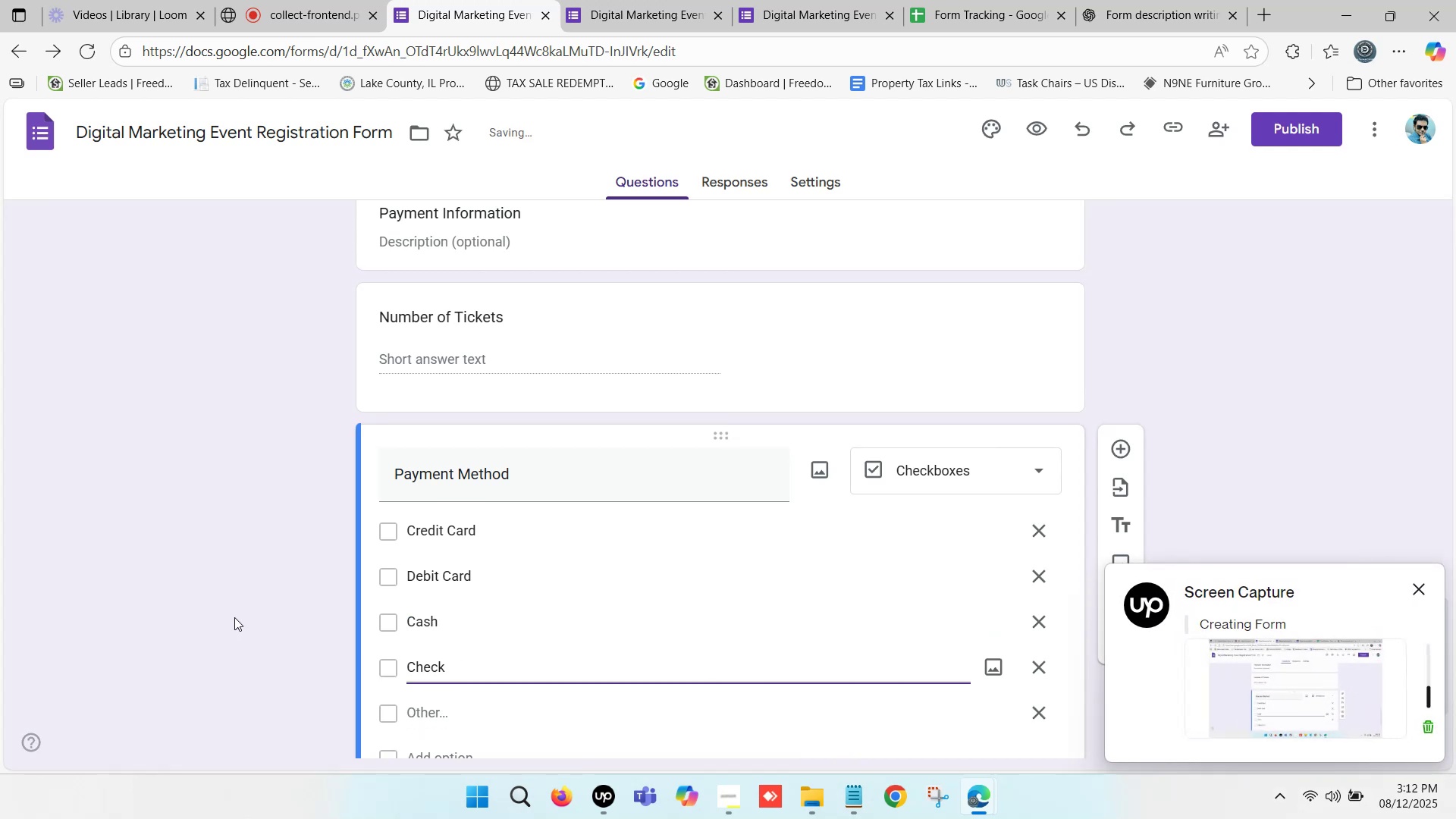 
left_click([315, 617])
 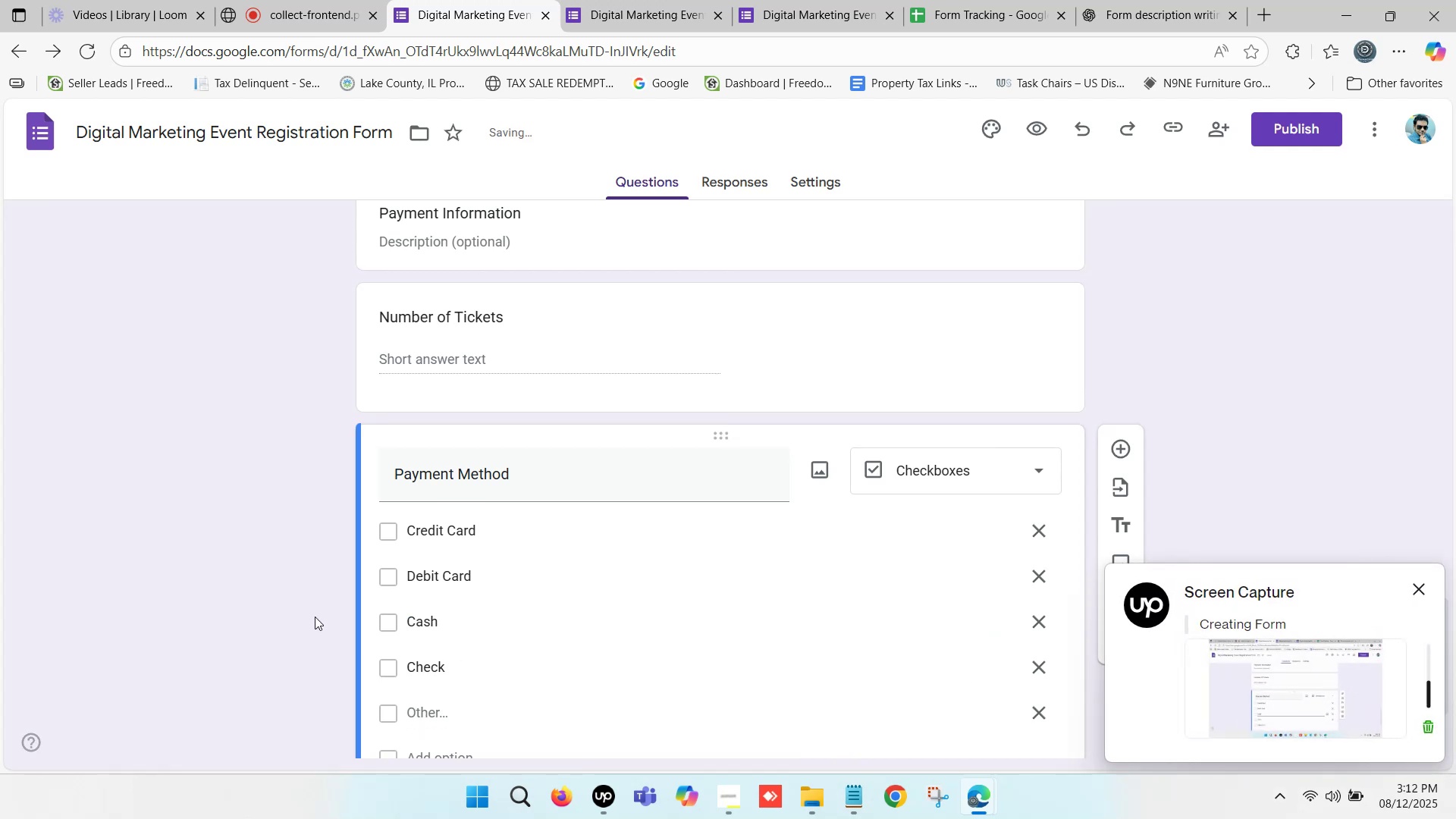 
scroll: coordinate [416, 581], scroll_direction: down, amount: 3.0
 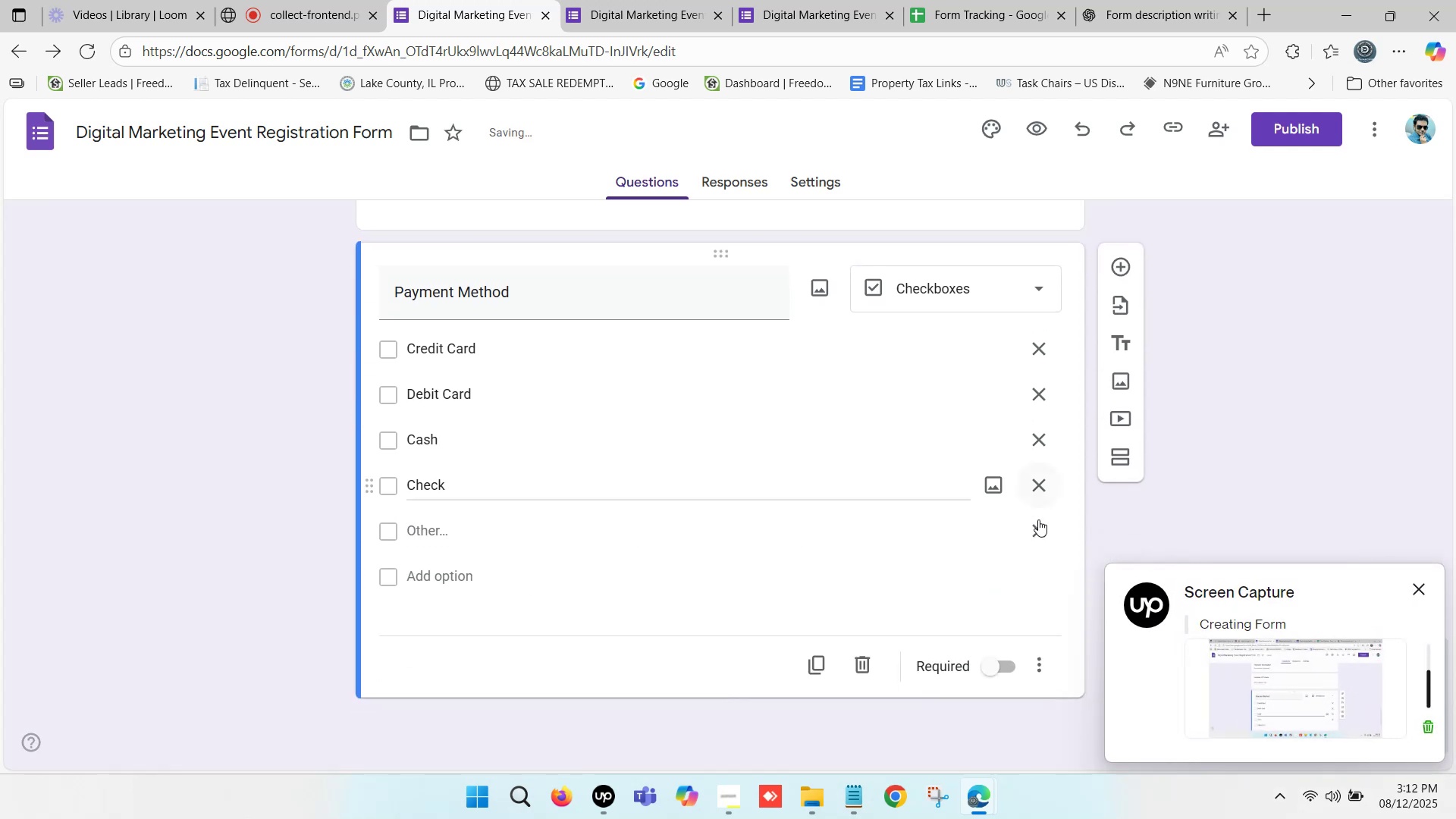 
left_click([1045, 529])
 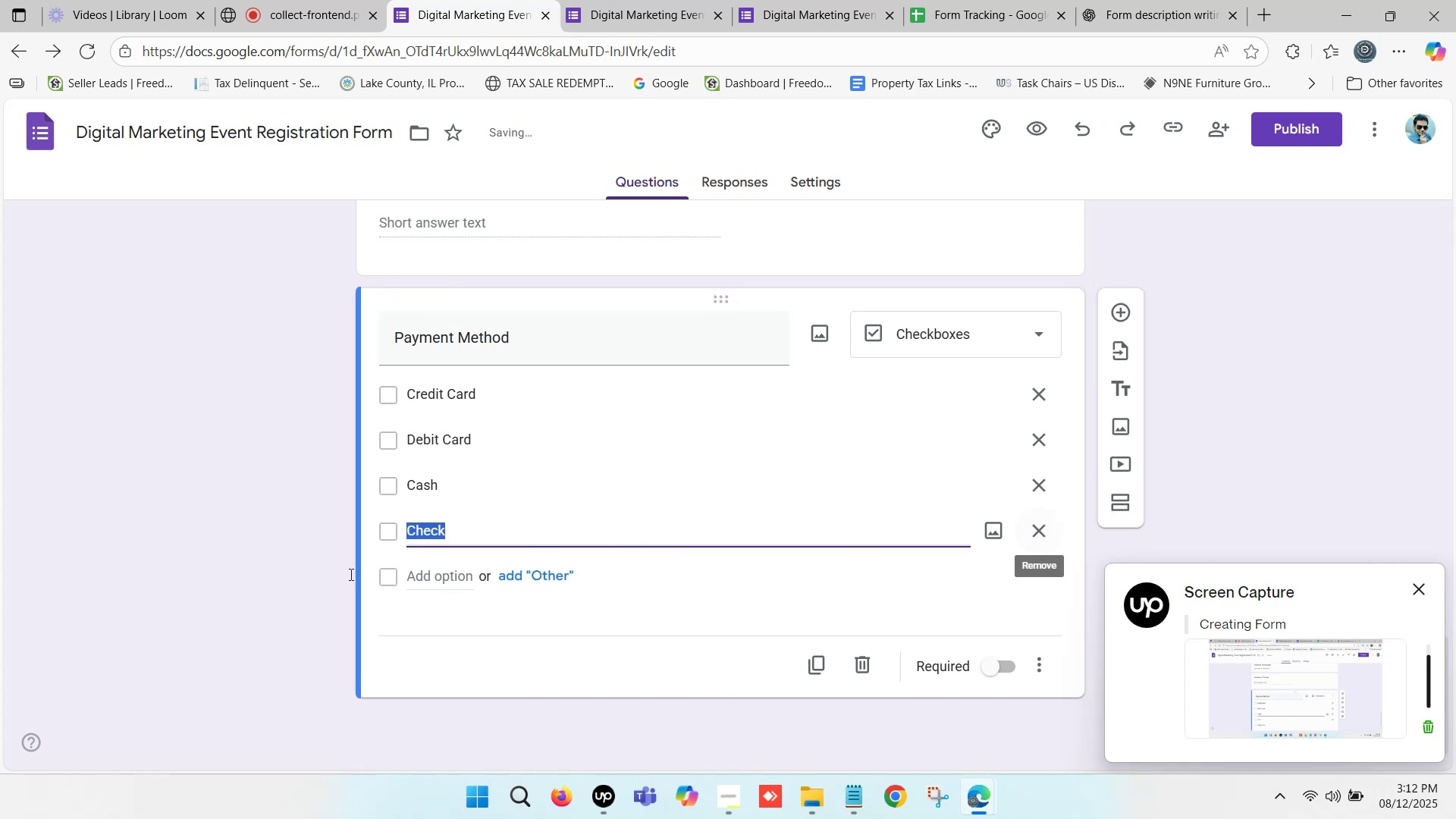 
left_click([237, 574])
 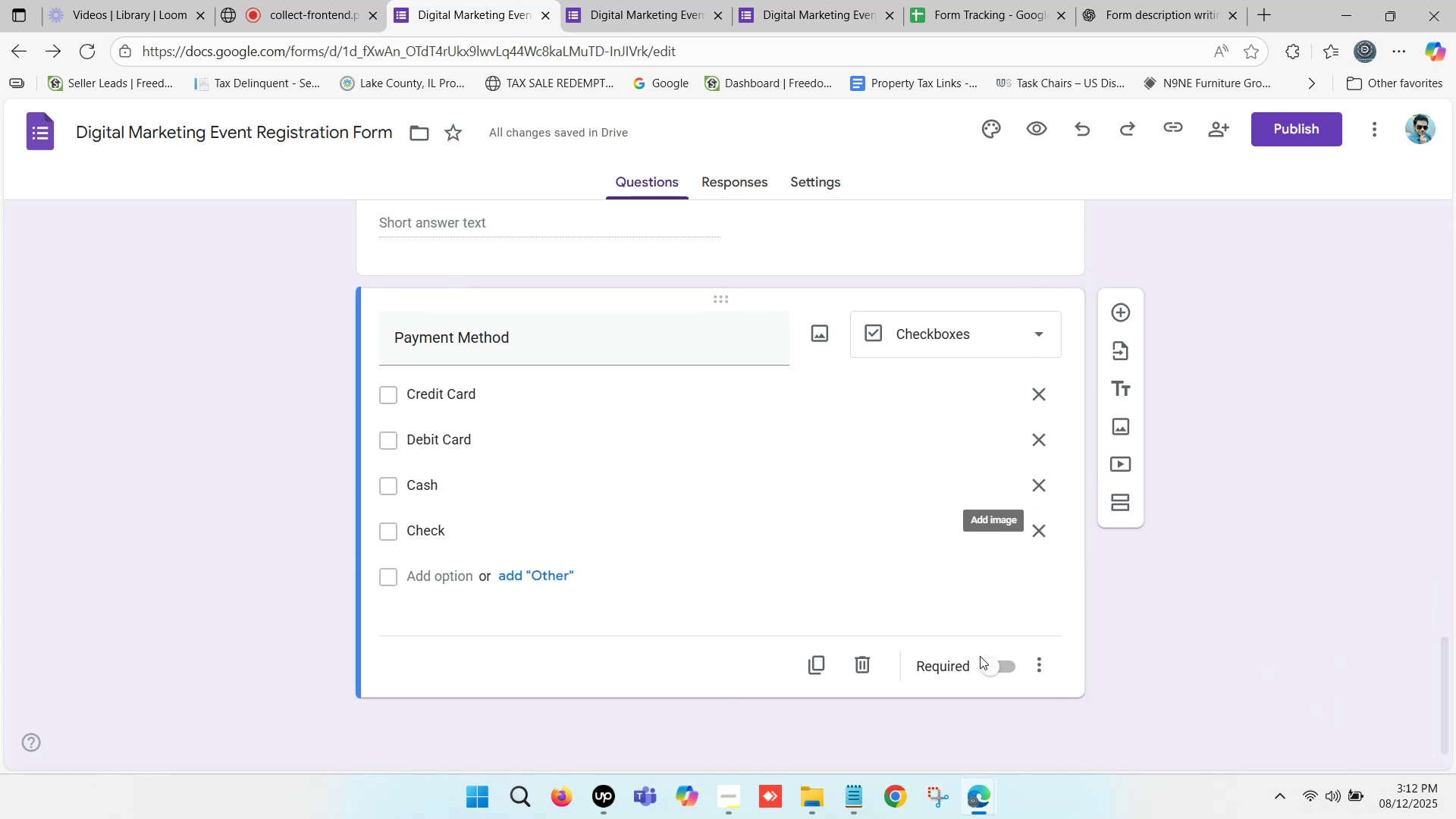 
left_click([990, 667])
 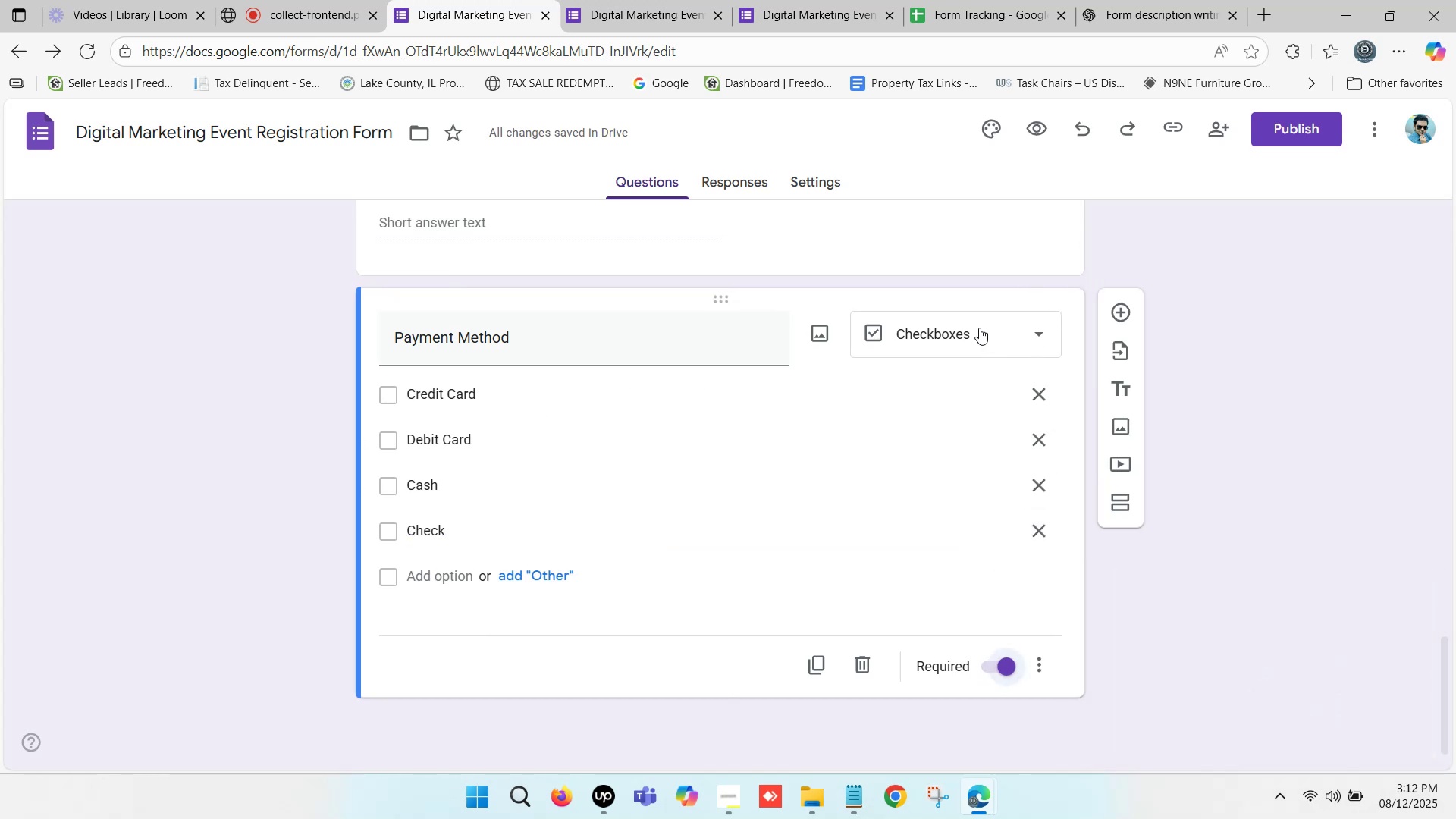 
left_click([966, 333])
 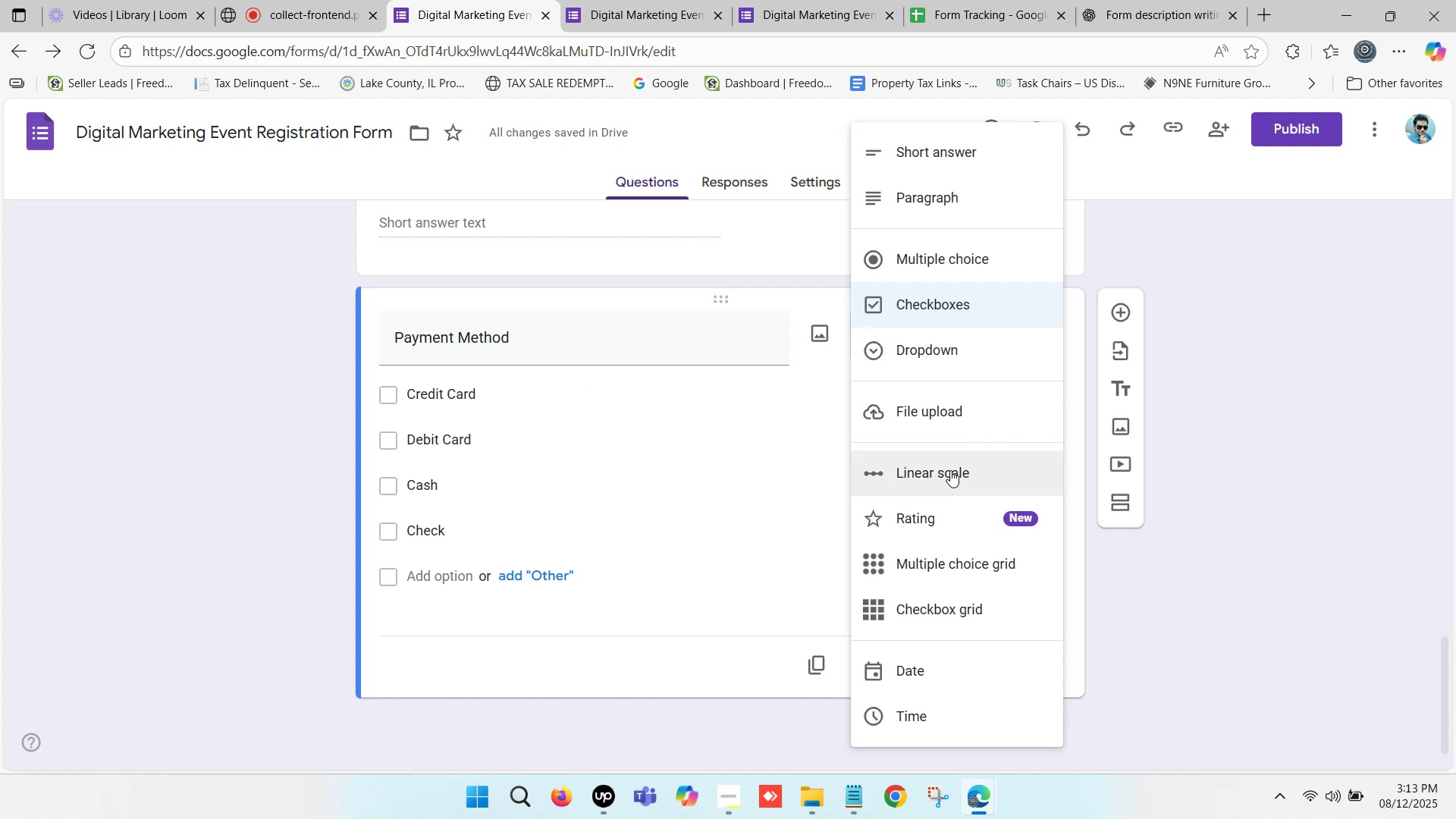 
left_click([950, 470])
 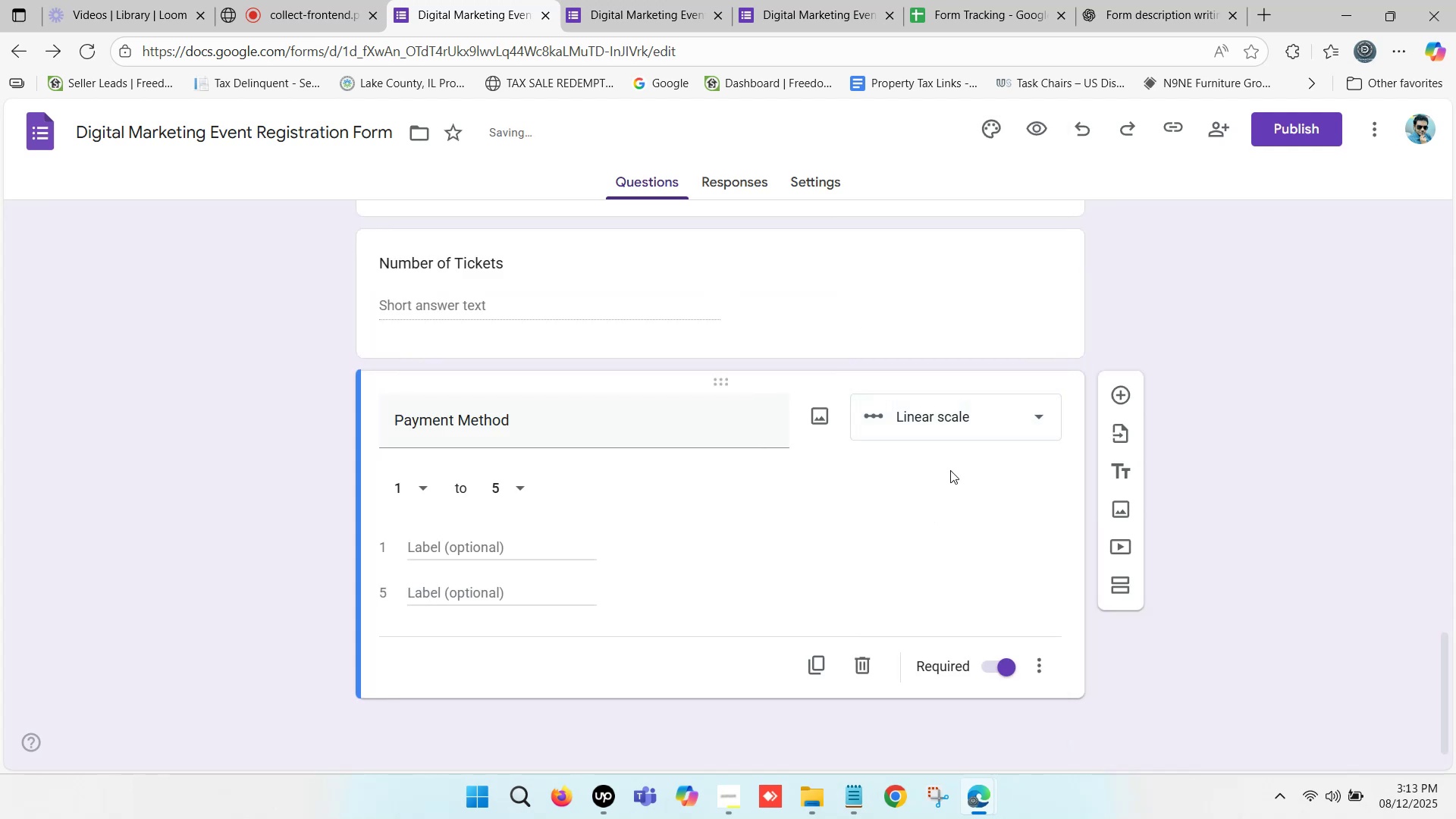 
left_click([954, 419])
 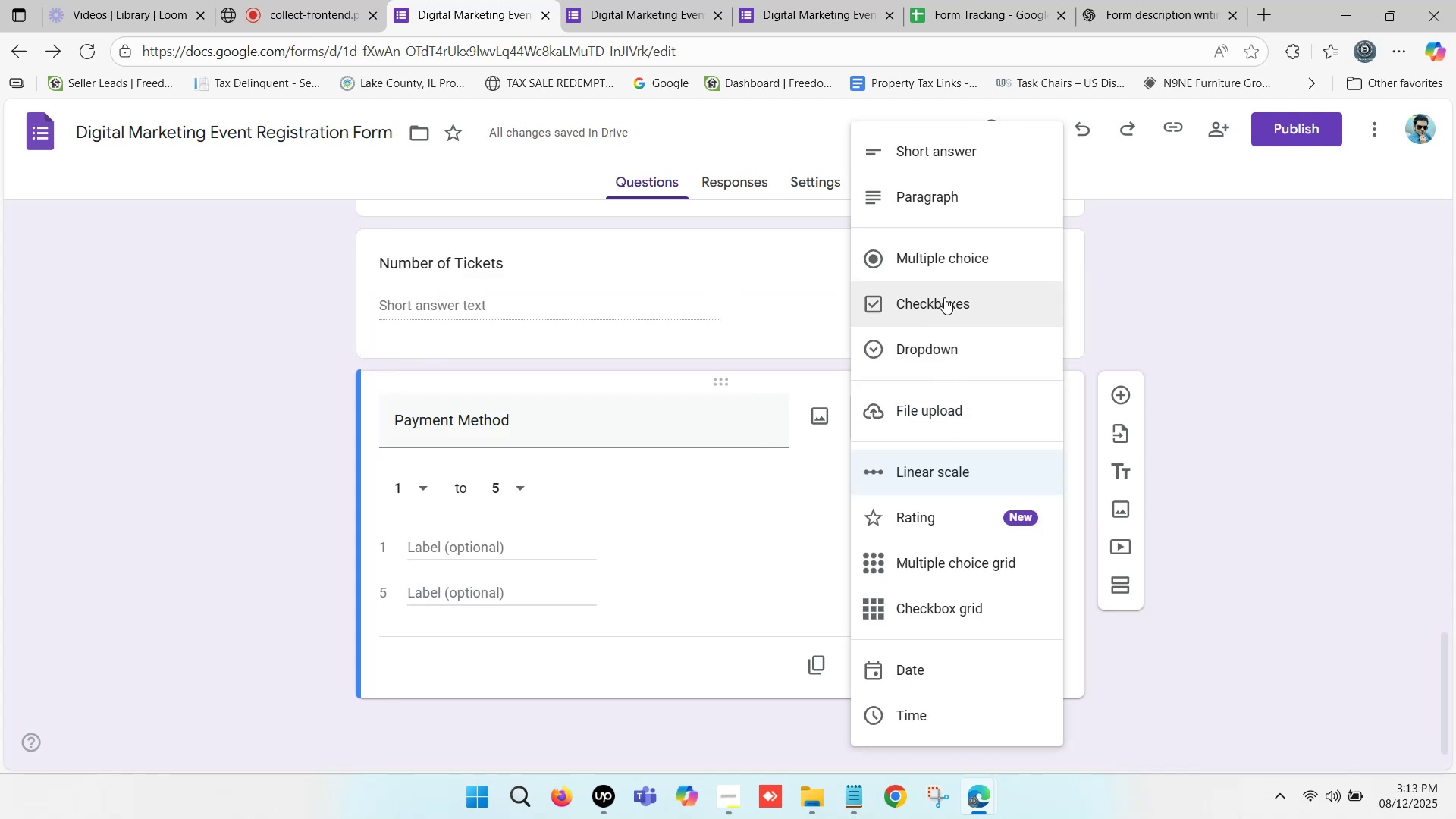 
left_click([944, 297])
 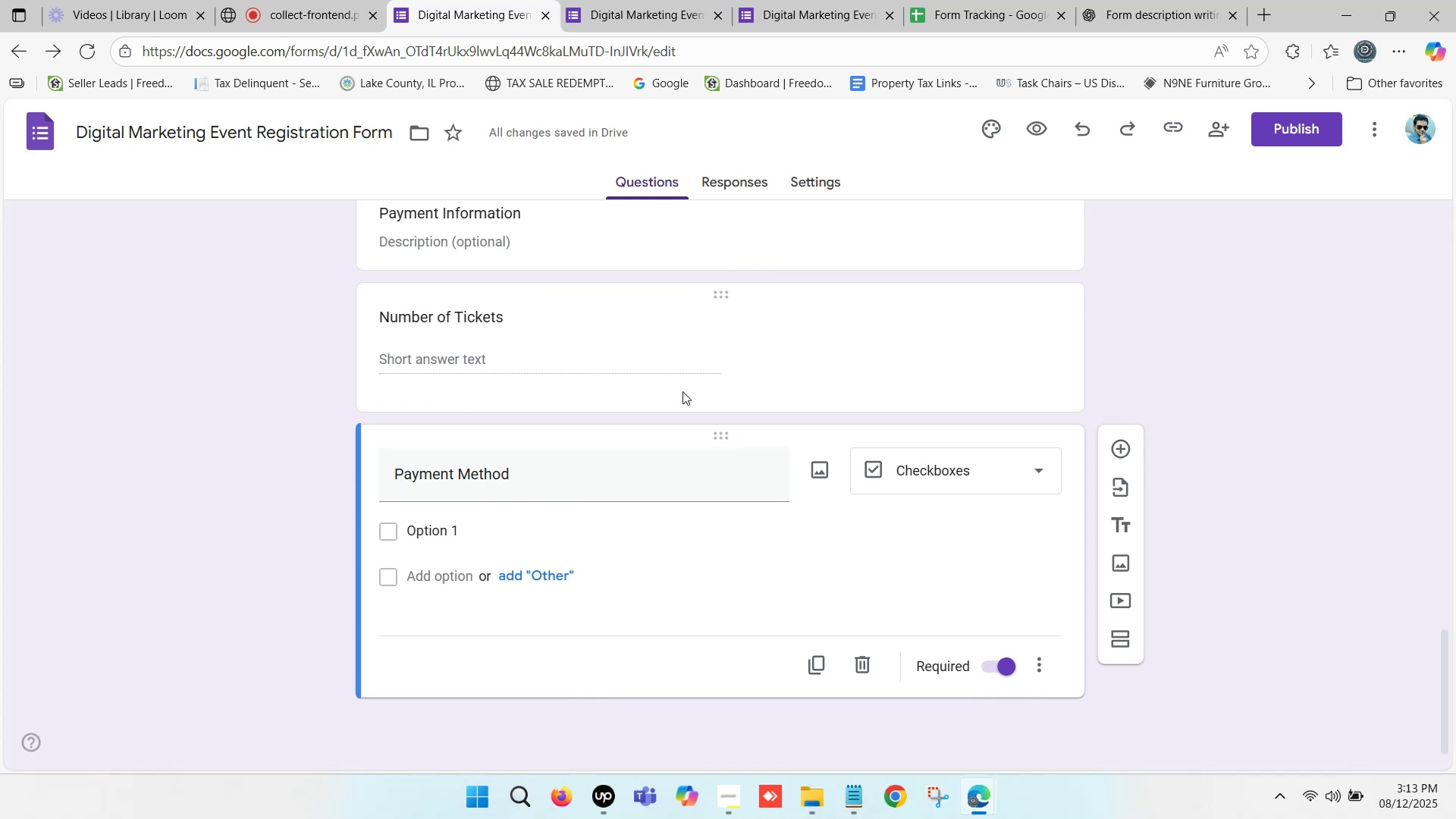 
wait(13.3)
 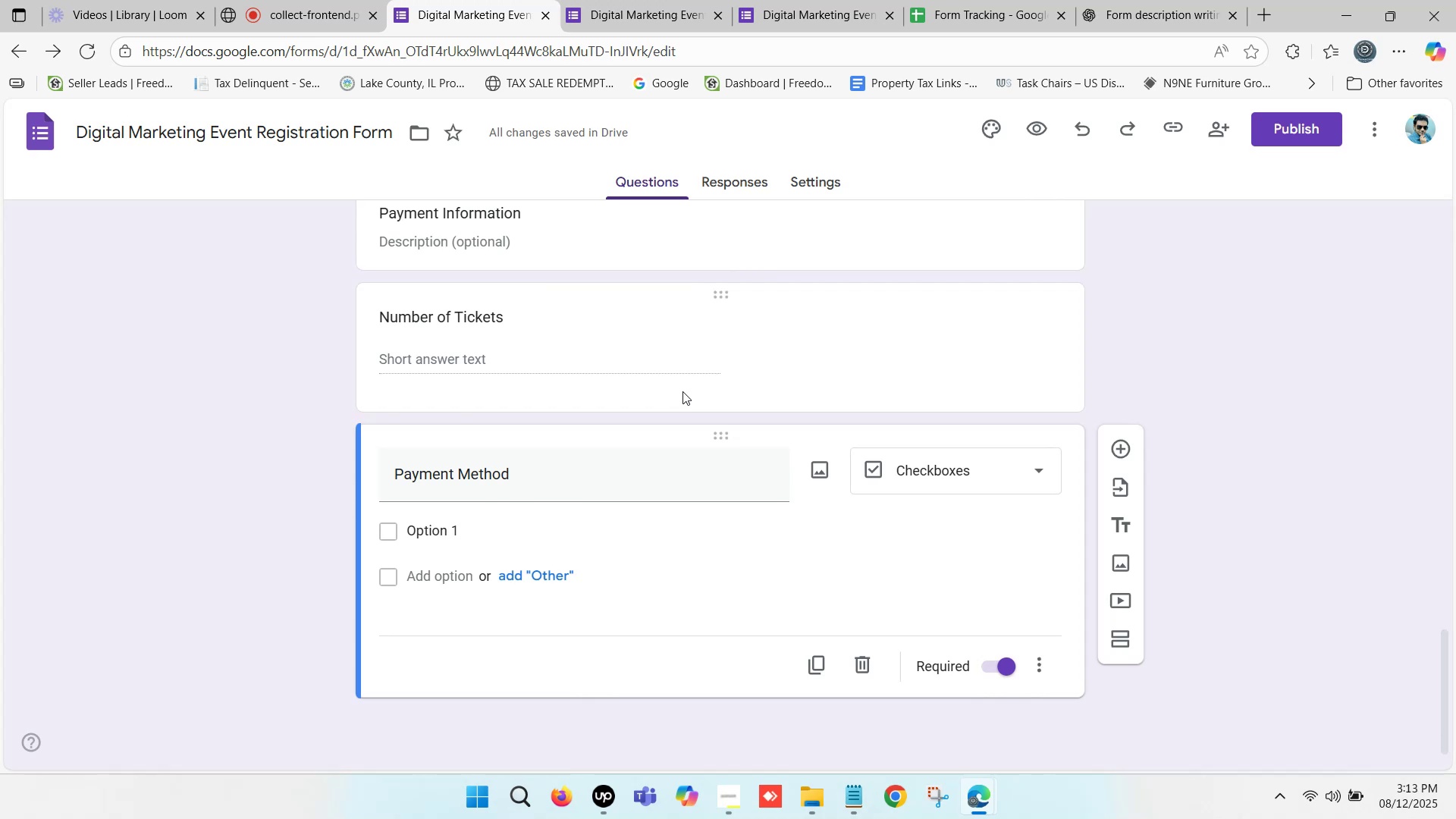 
left_click([424, 527])
 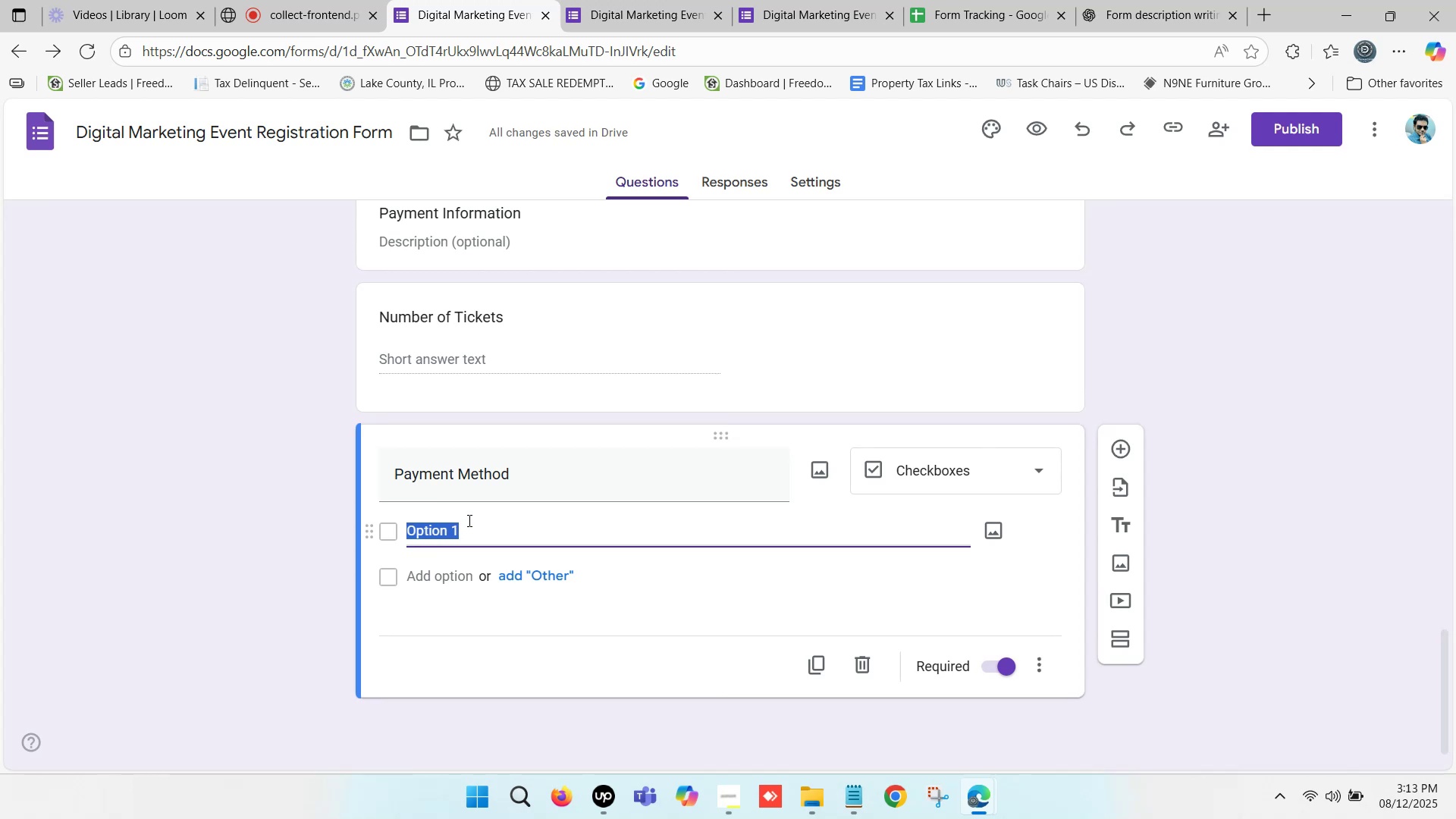 
wait(5.86)
 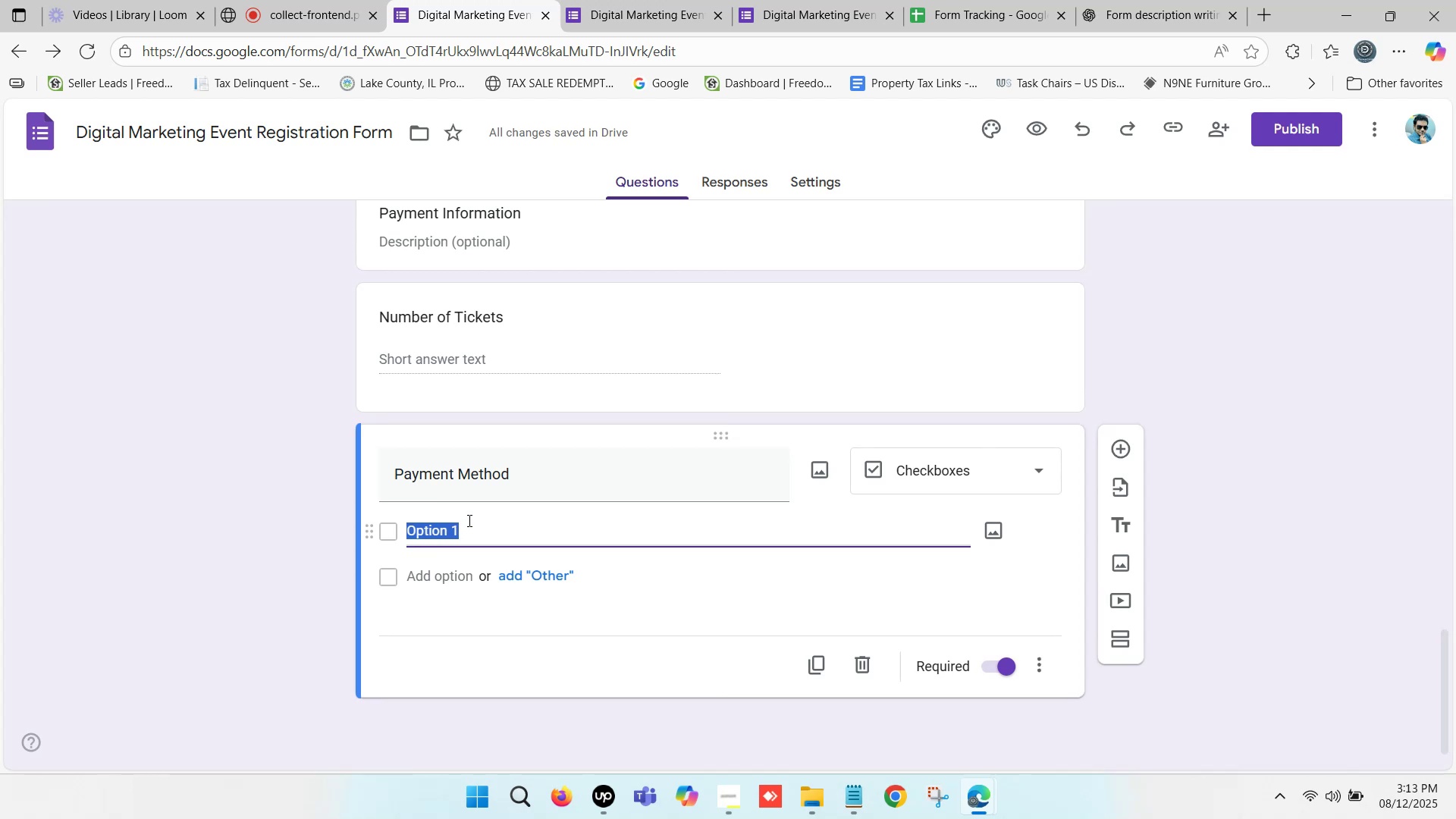 
type(Credt Card)
 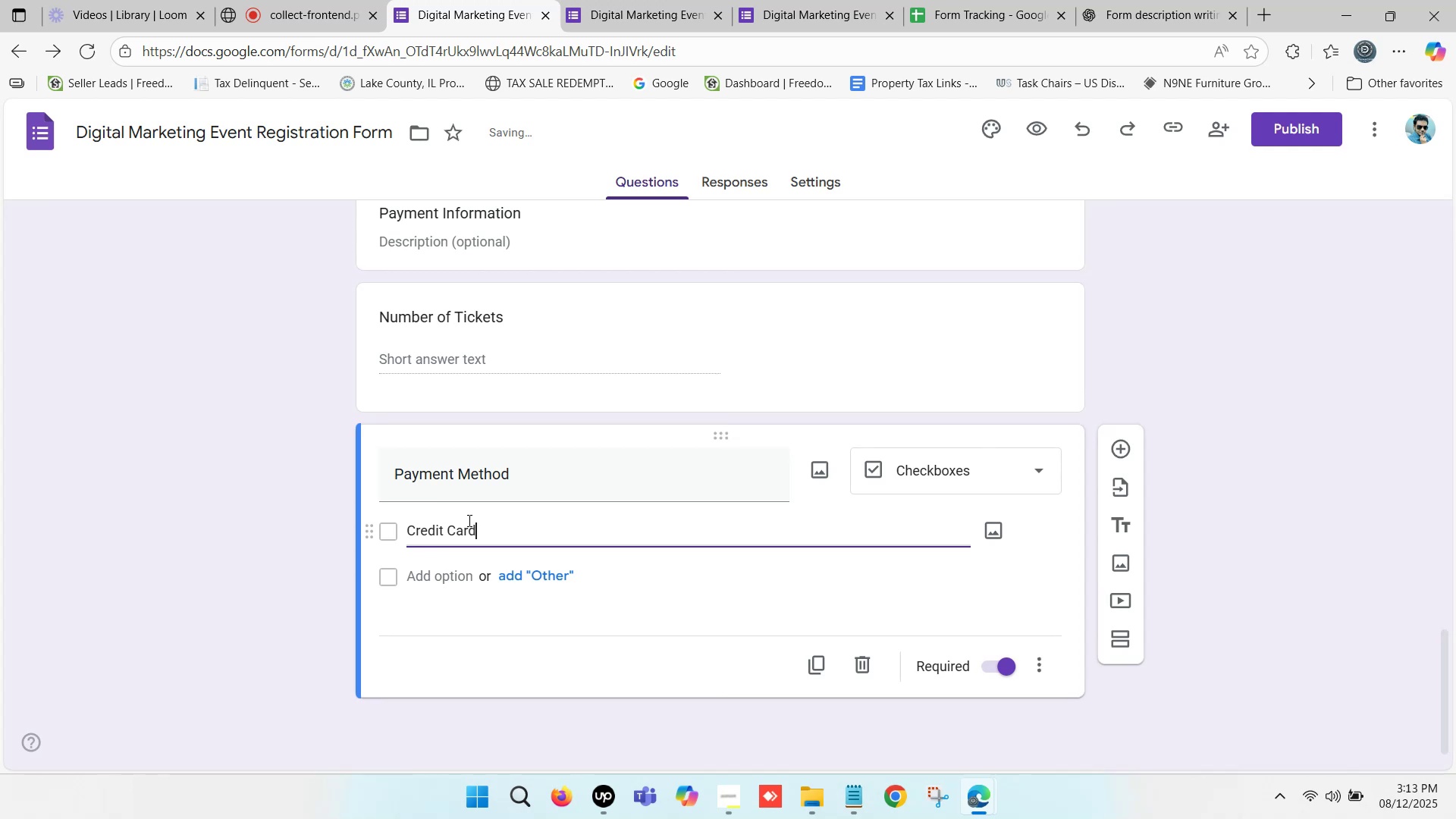 
hold_key(key=I, duration=0.33)
 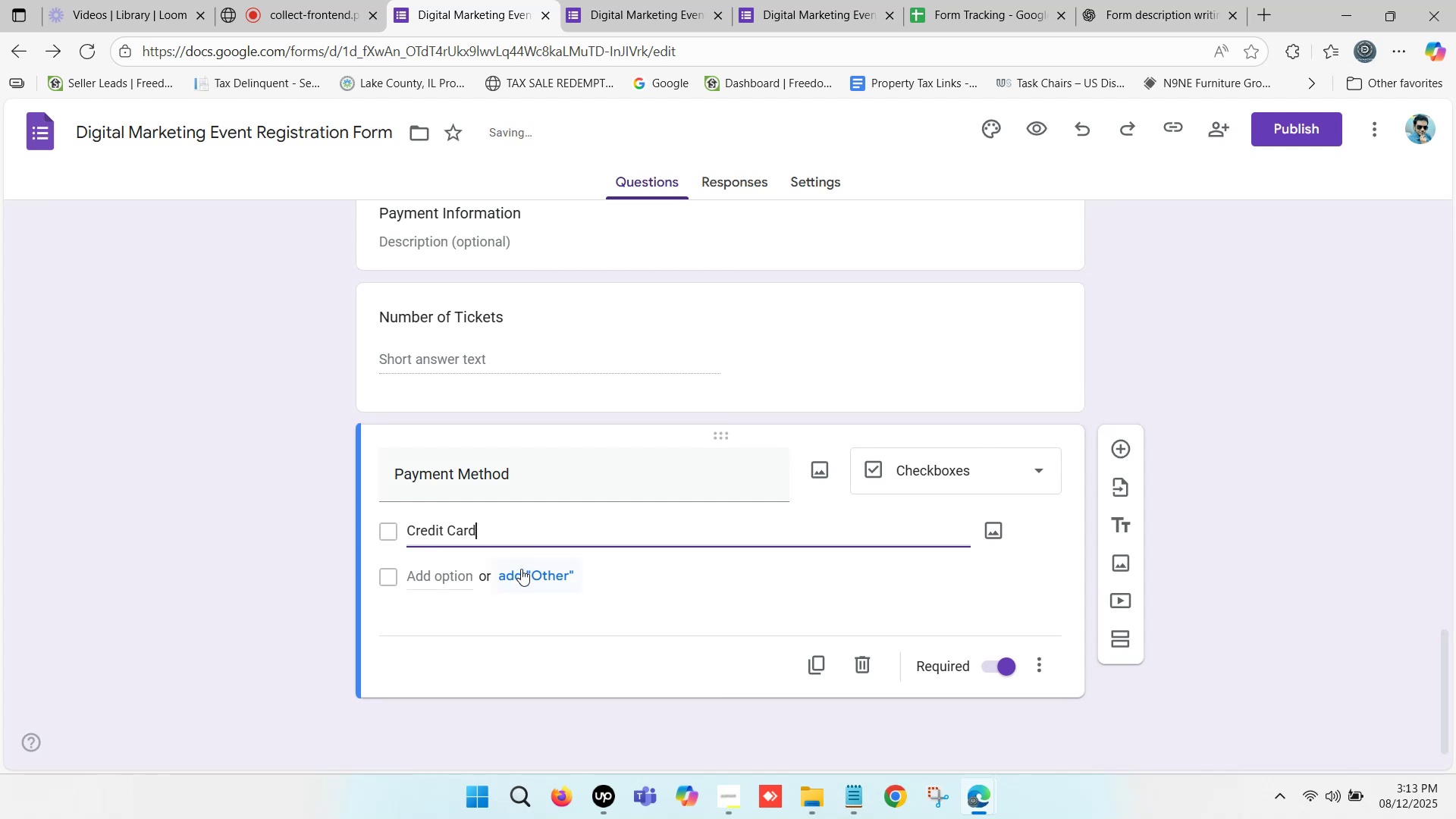 
left_click([551, 581])
 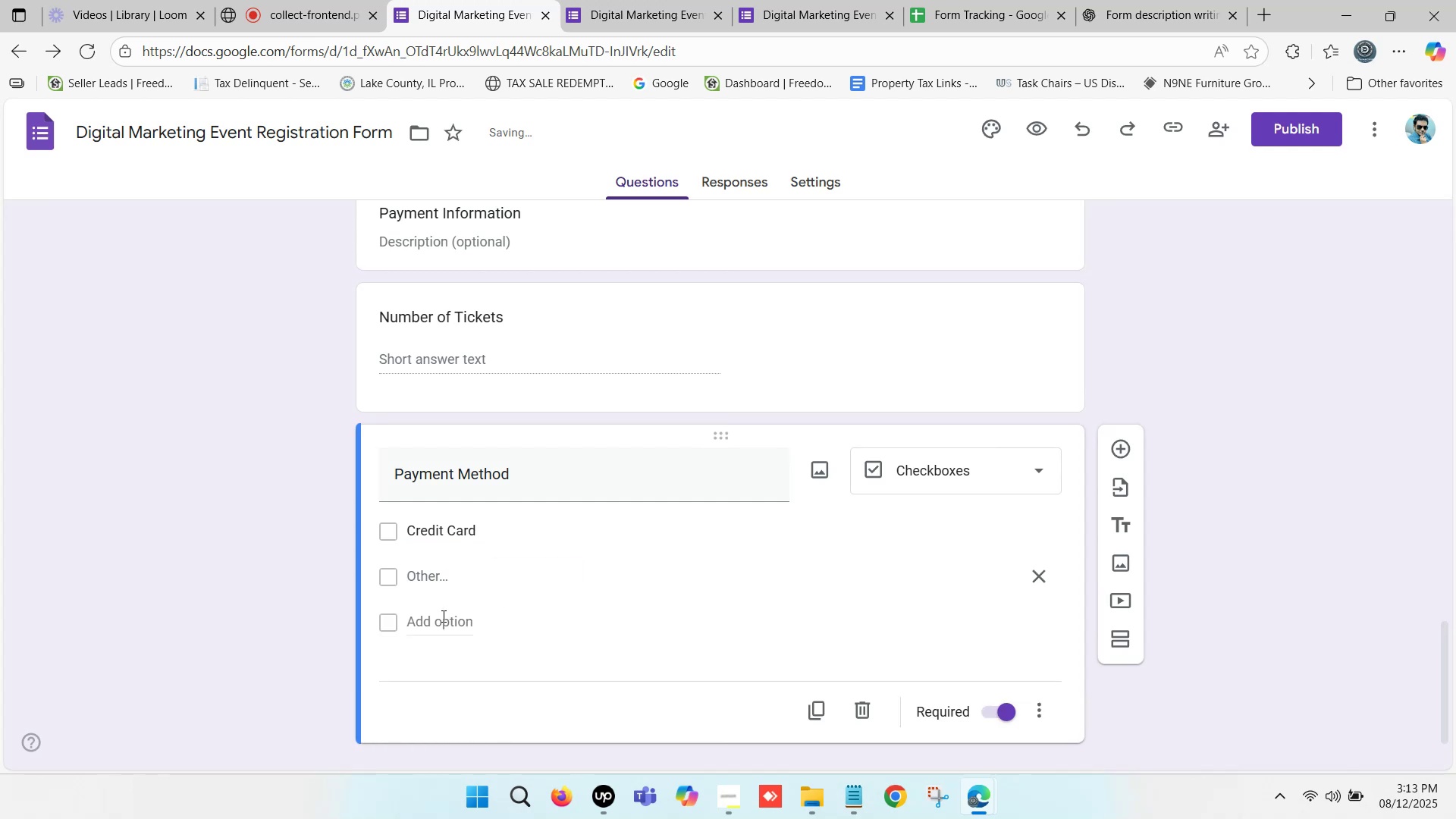 
left_click([442, 616])
 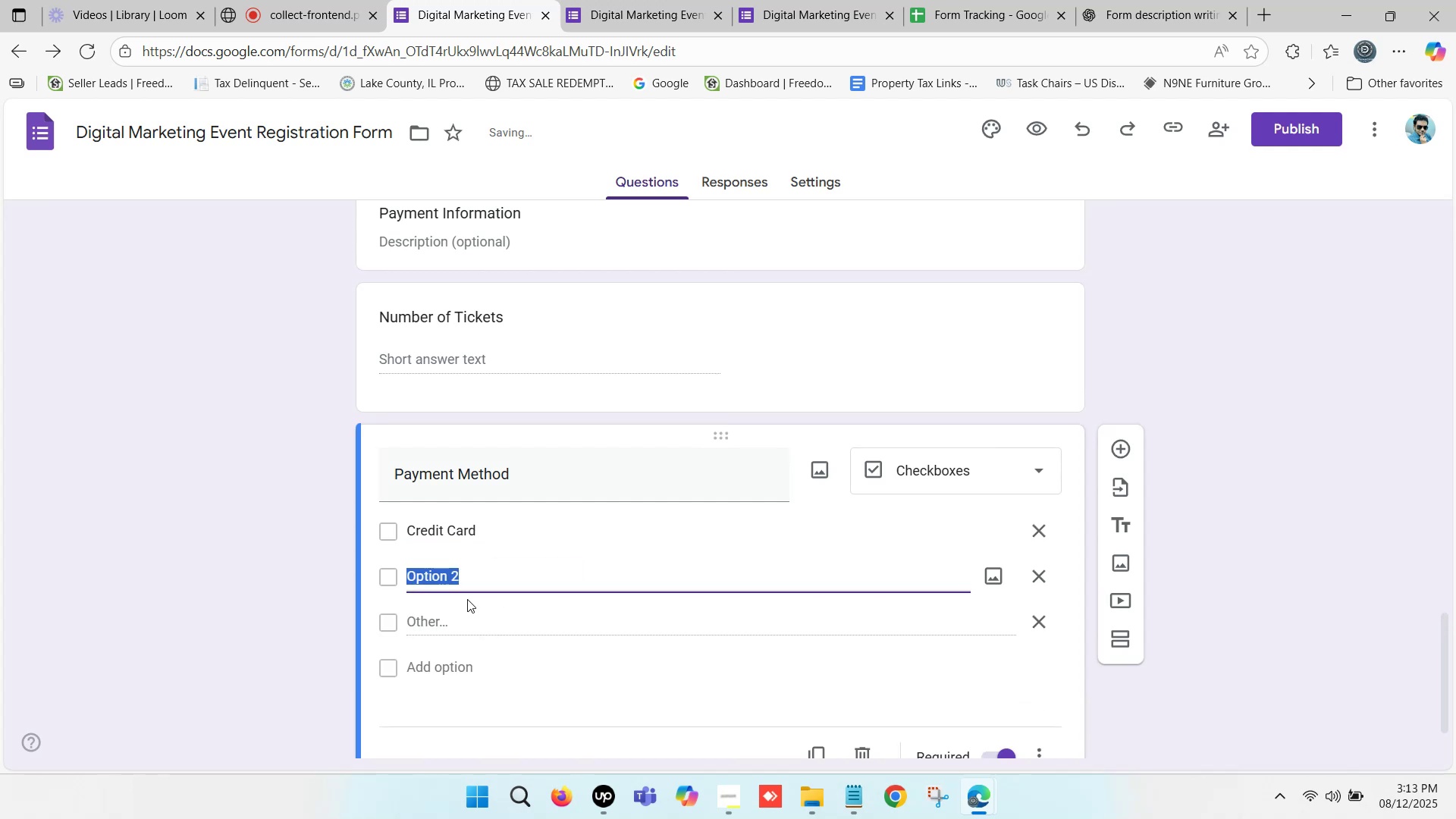 
type(De)
 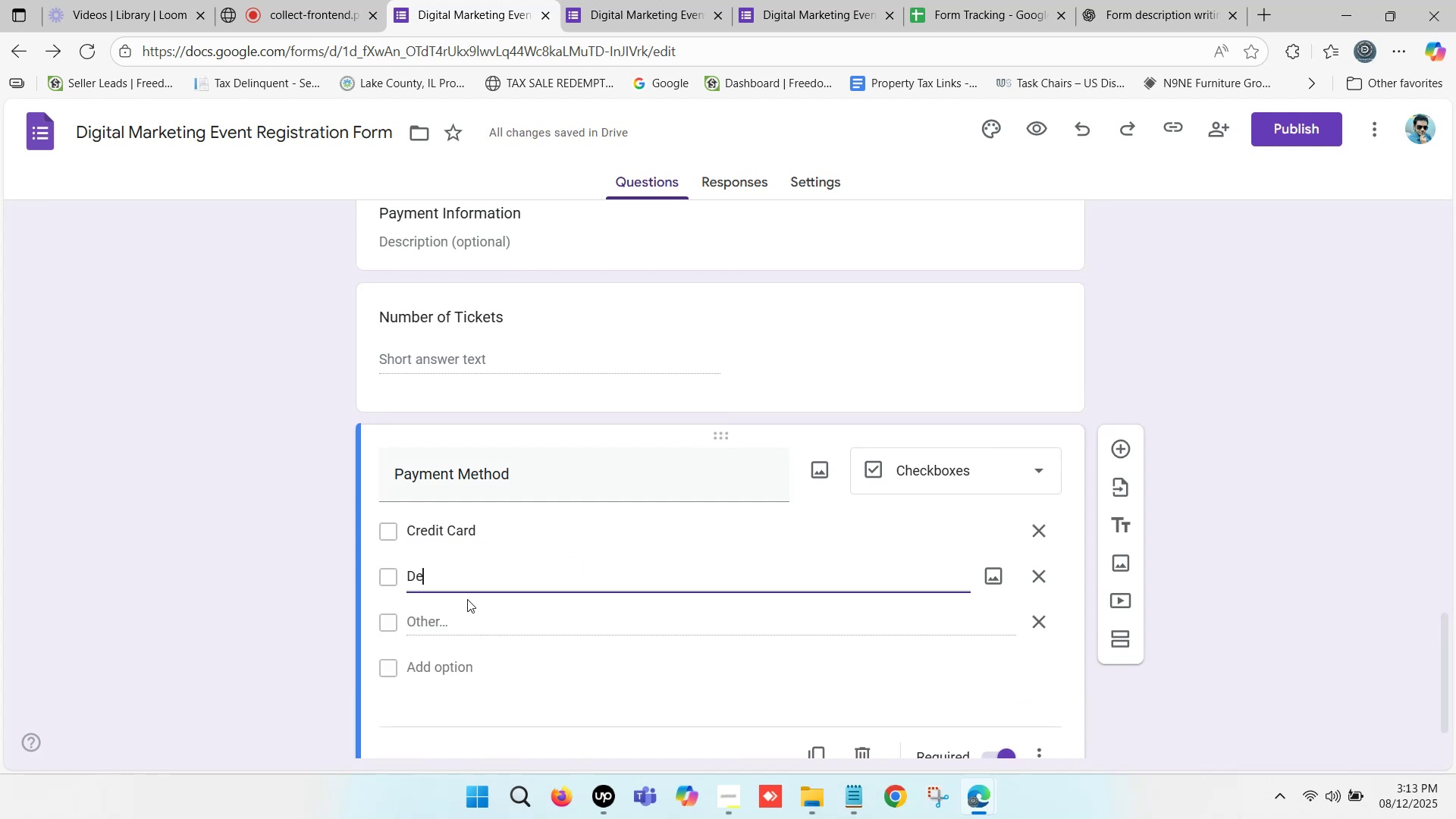 
type(bit Card)
 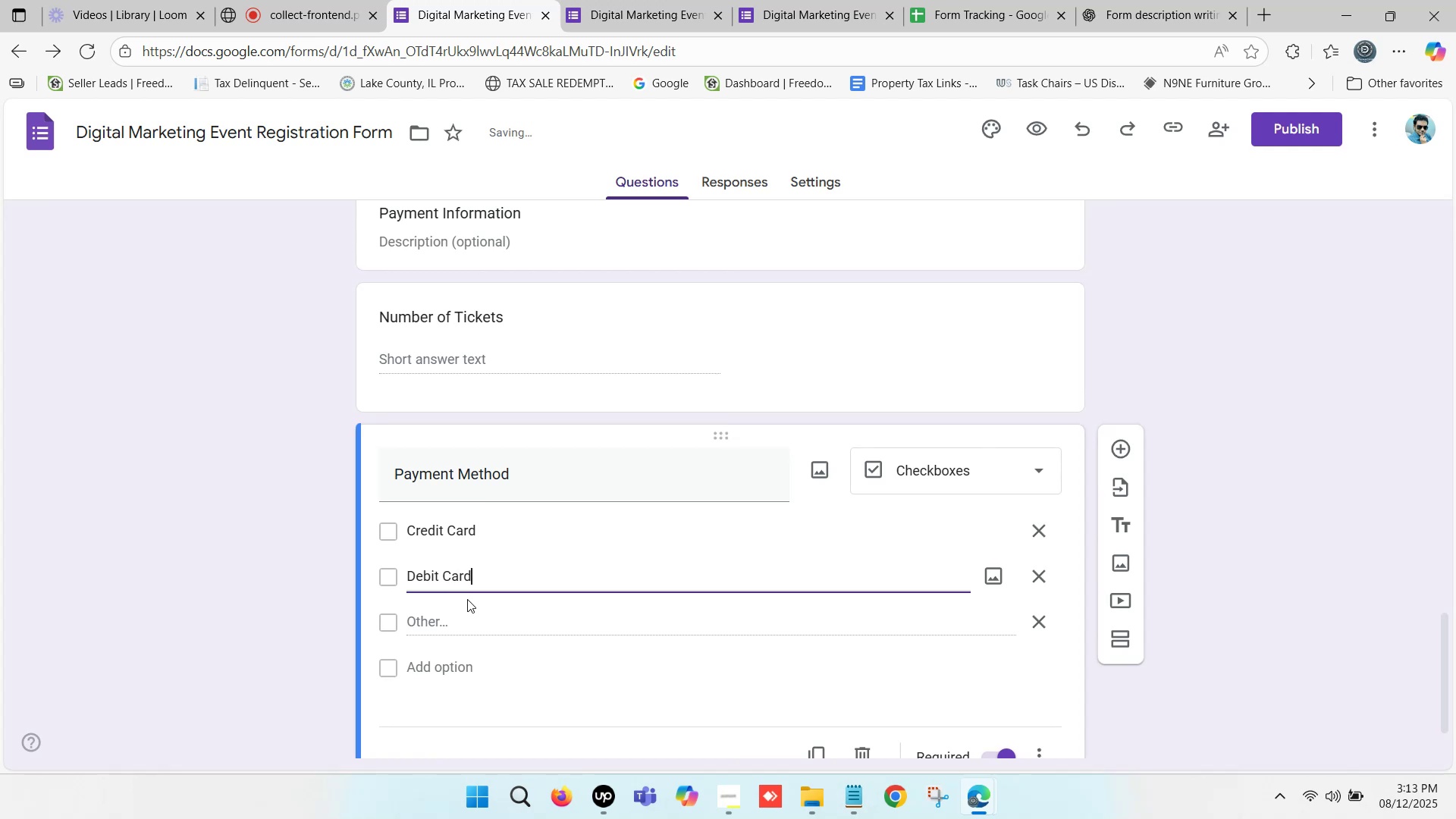 
left_click([449, 670])
 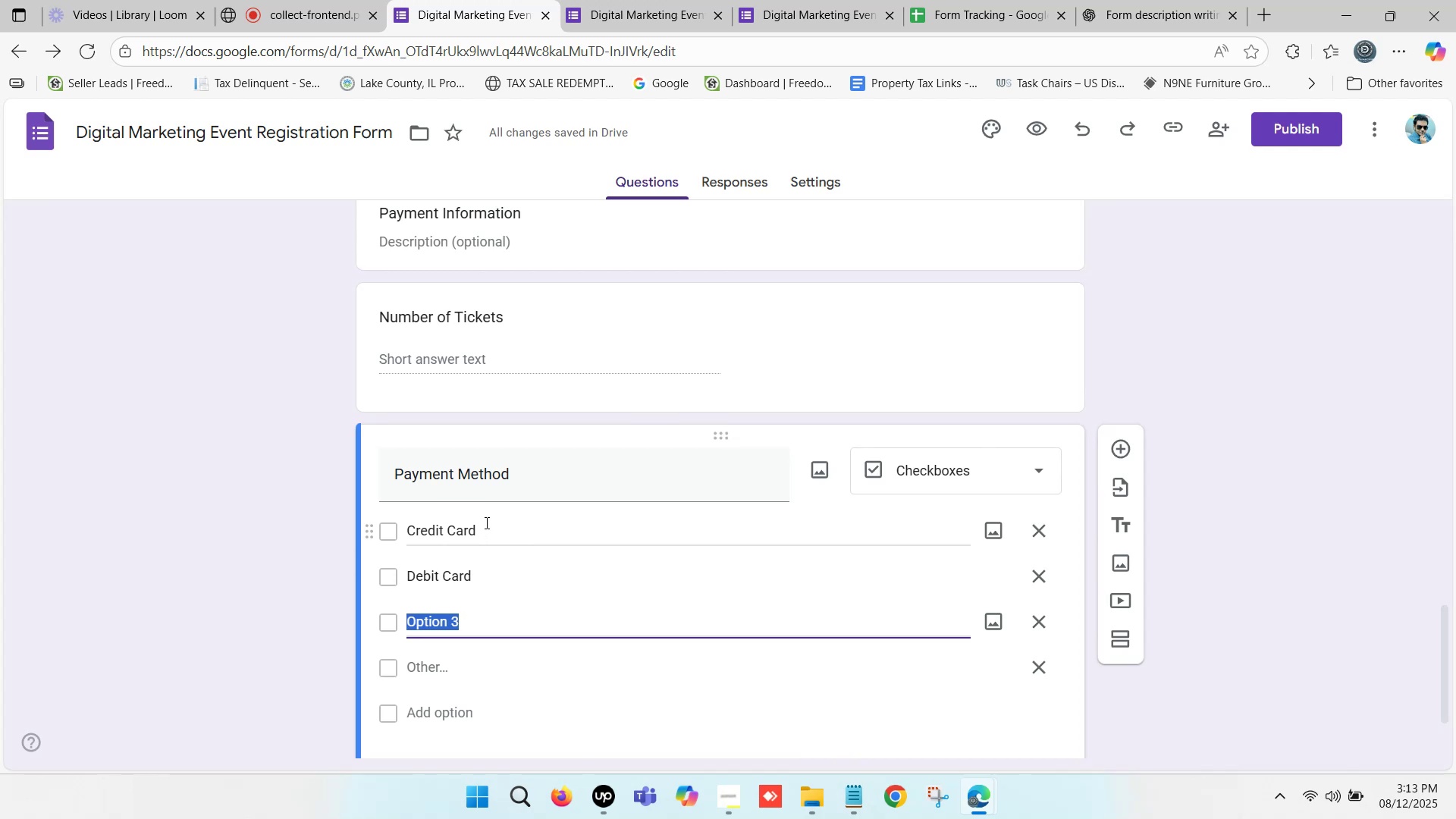 
wait(7.61)
 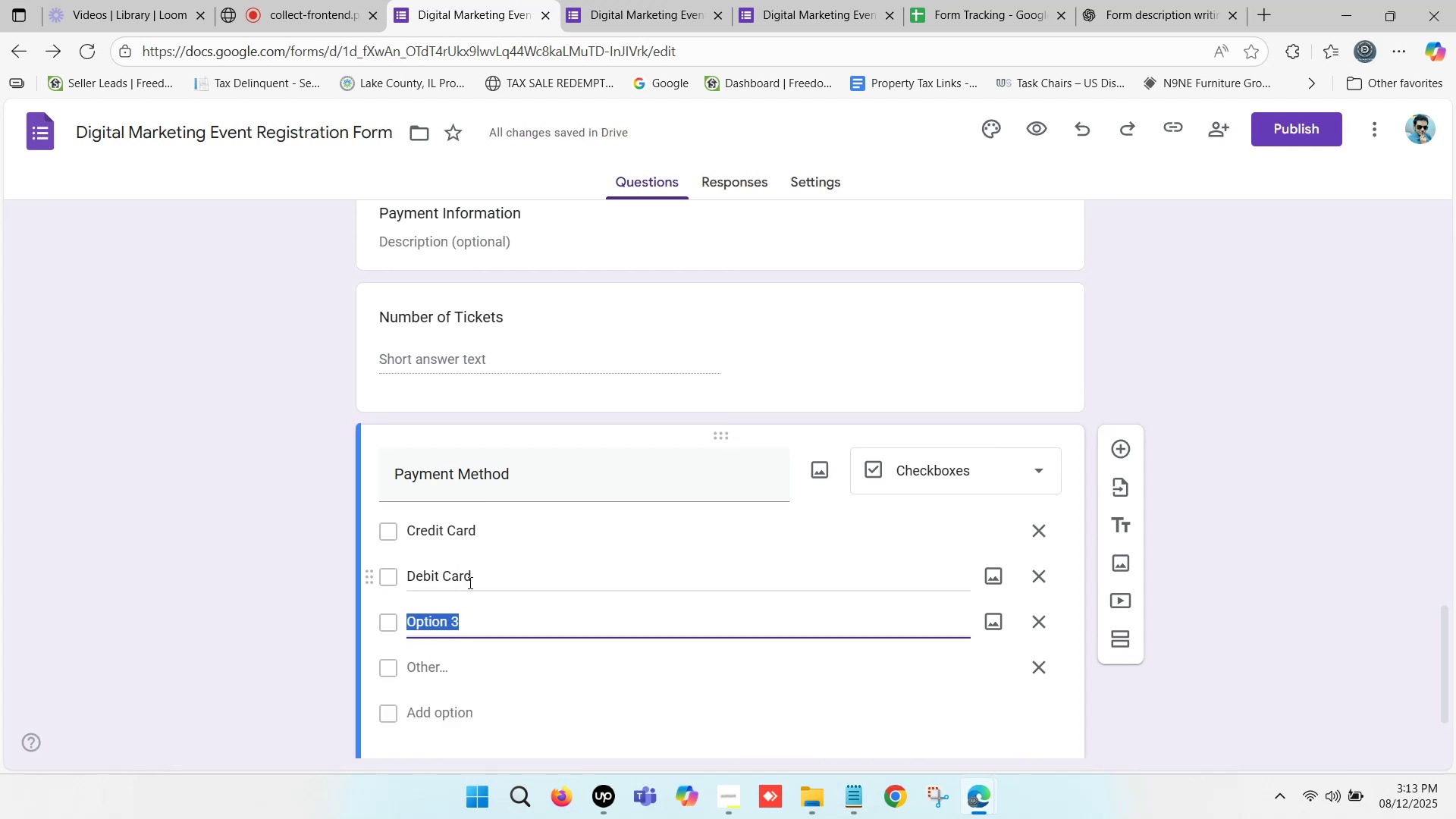 
type(Cash)
 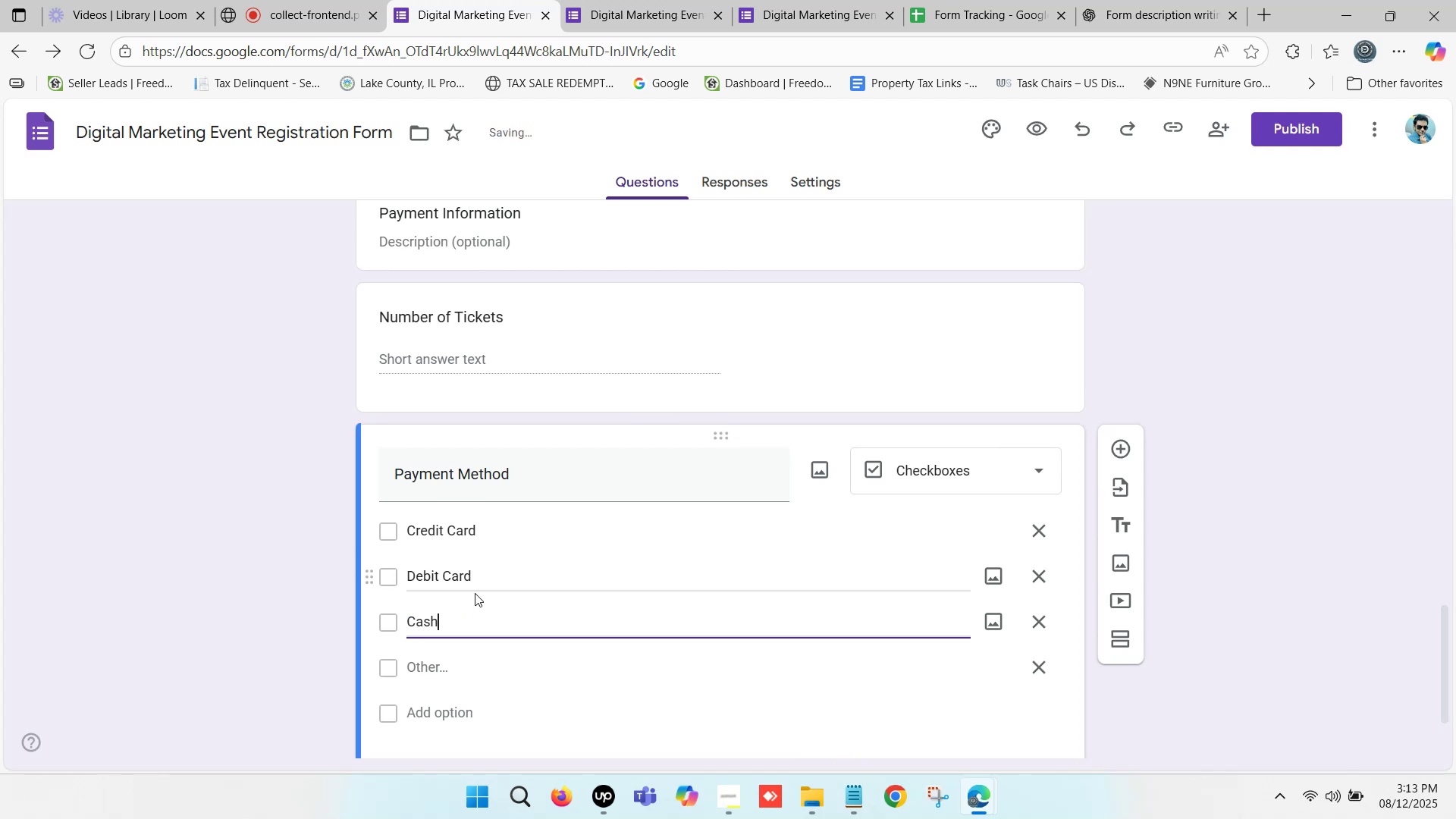 
scroll: coordinate [482, 620], scroll_direction: down, amount: 2.0
 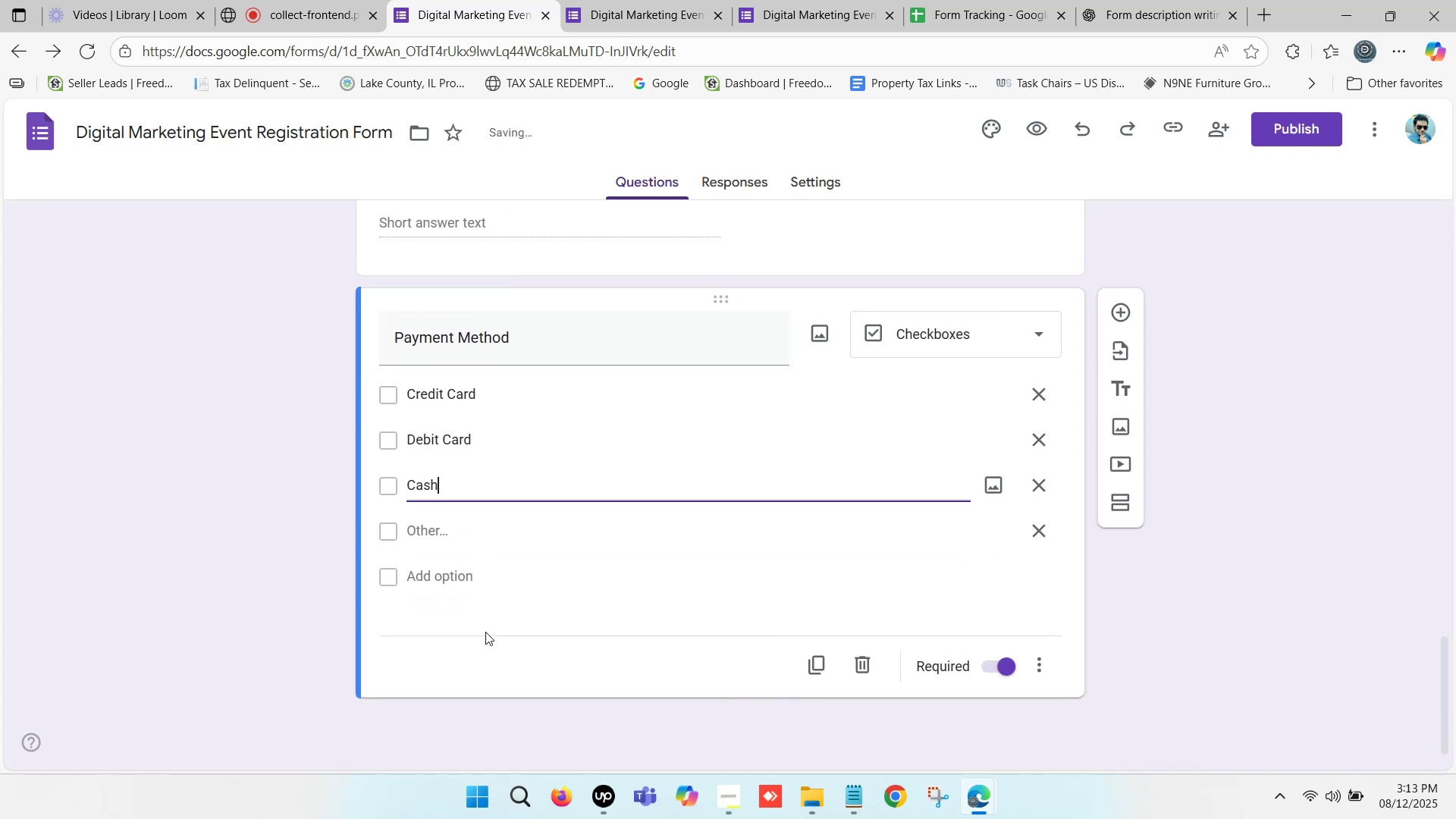 
left_click([463, 560])
 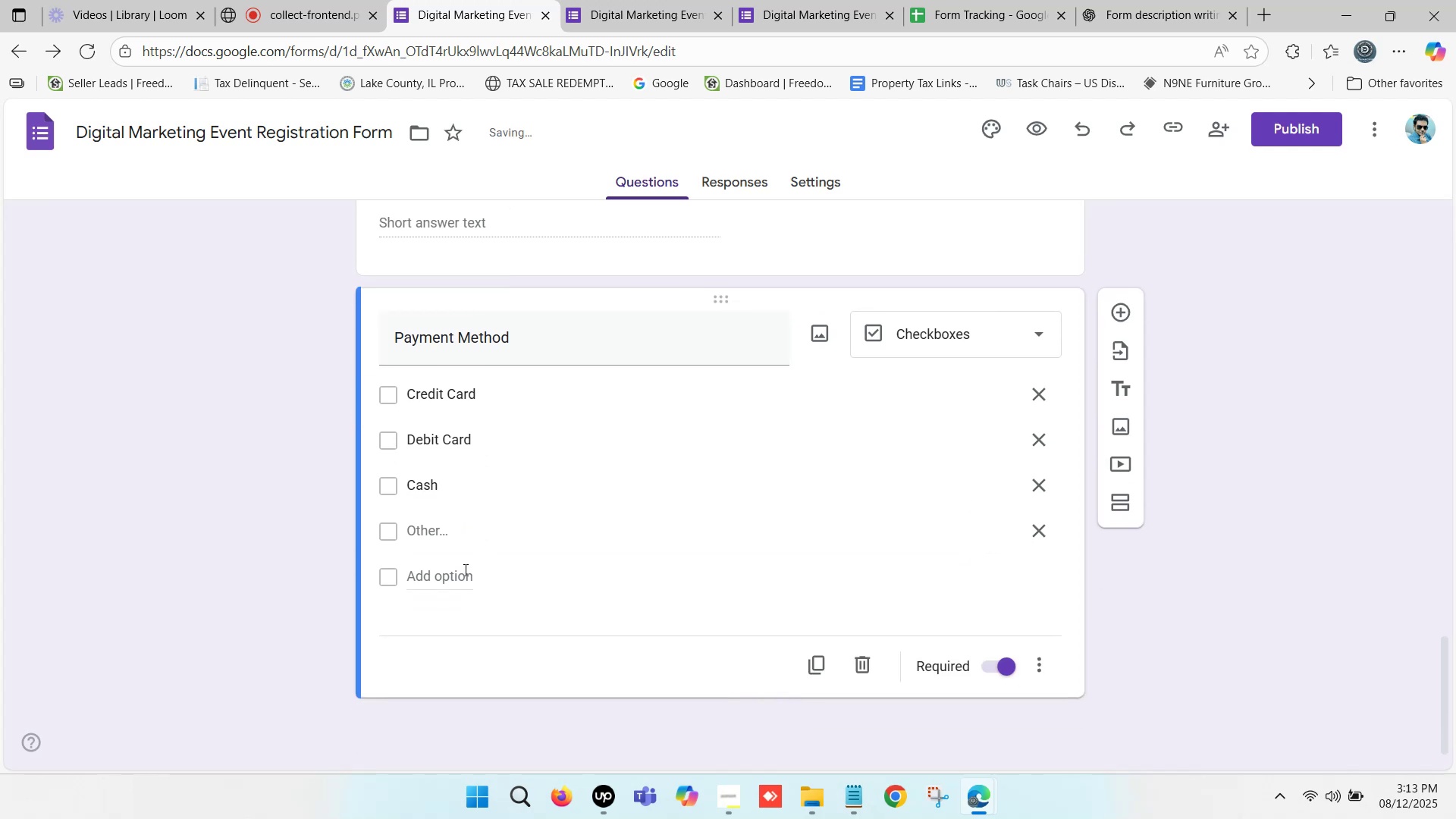 
left_click([464, 570])
 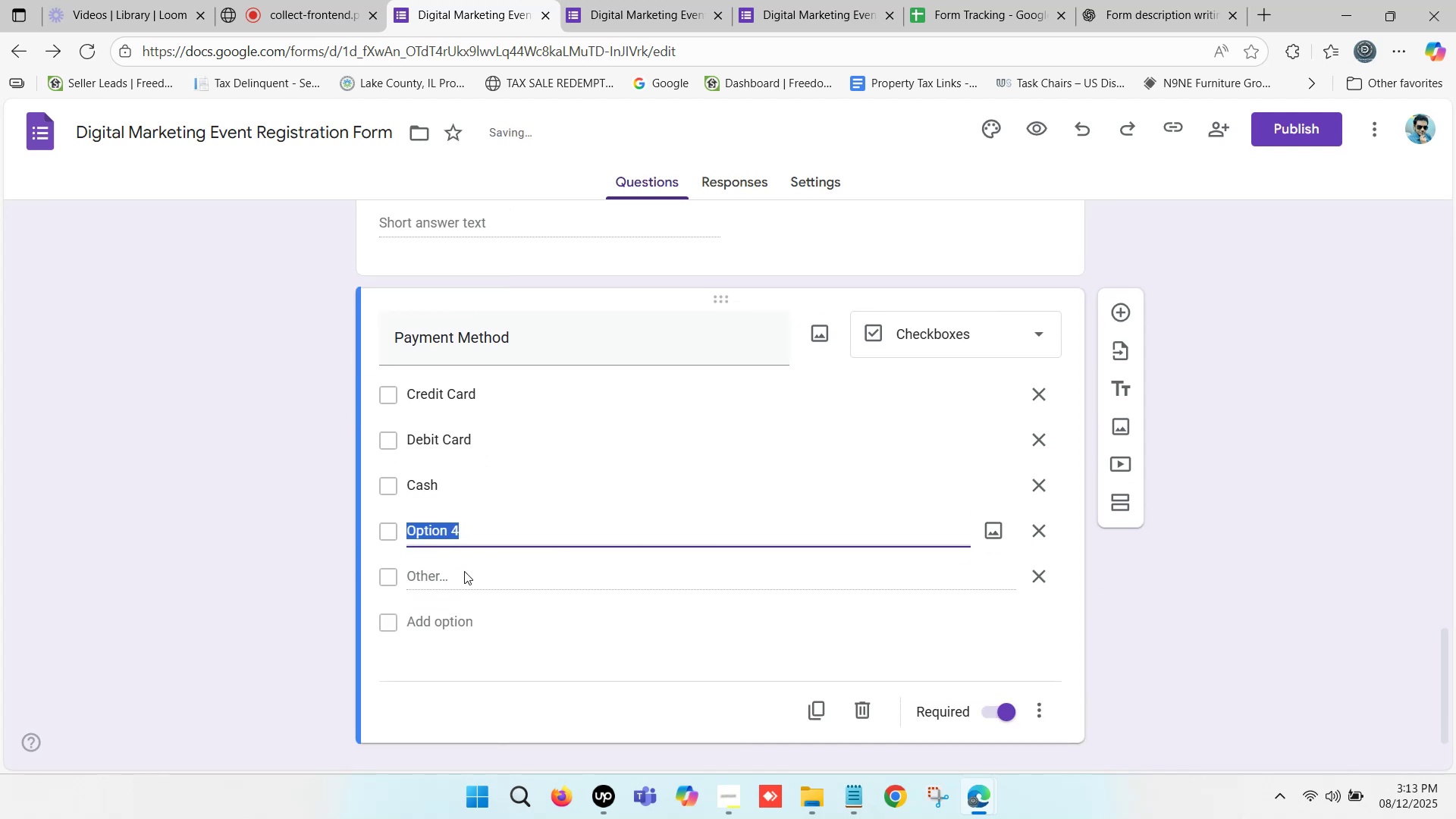 
type(Check)
 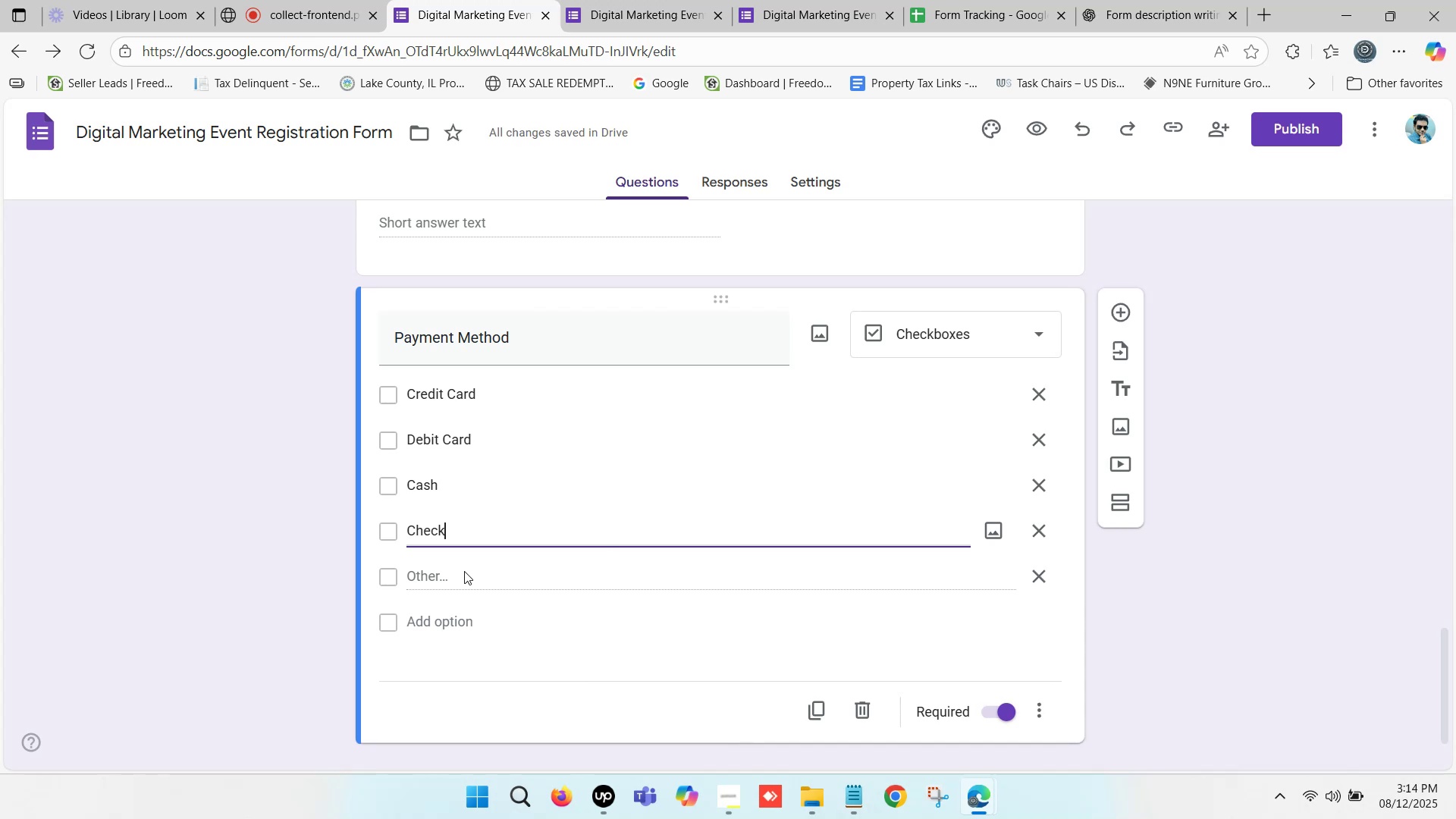 
wait(7.8)
 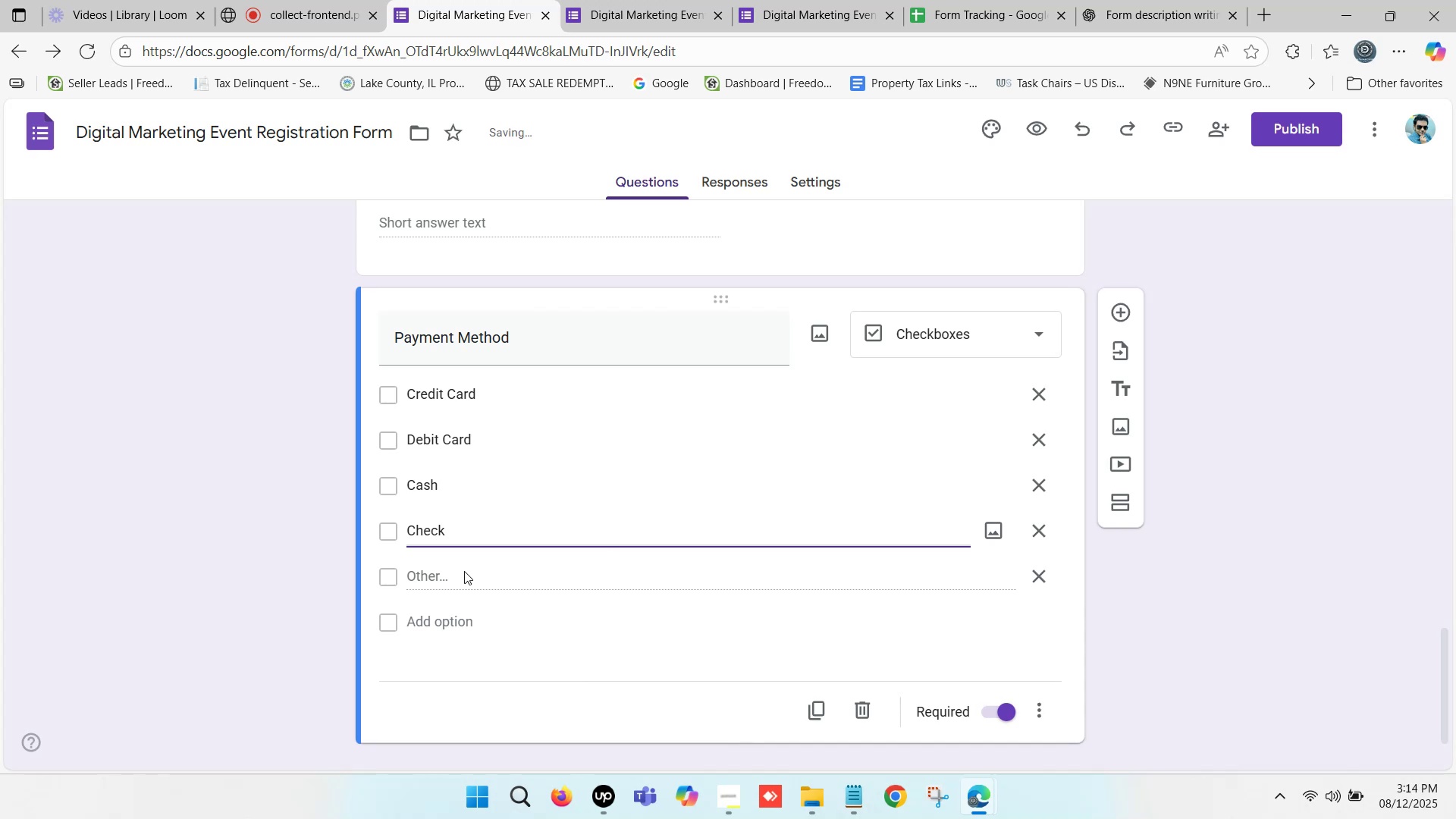 
scroll: coordinate [565, 547], scroll_direction: down, amount: 1.0
 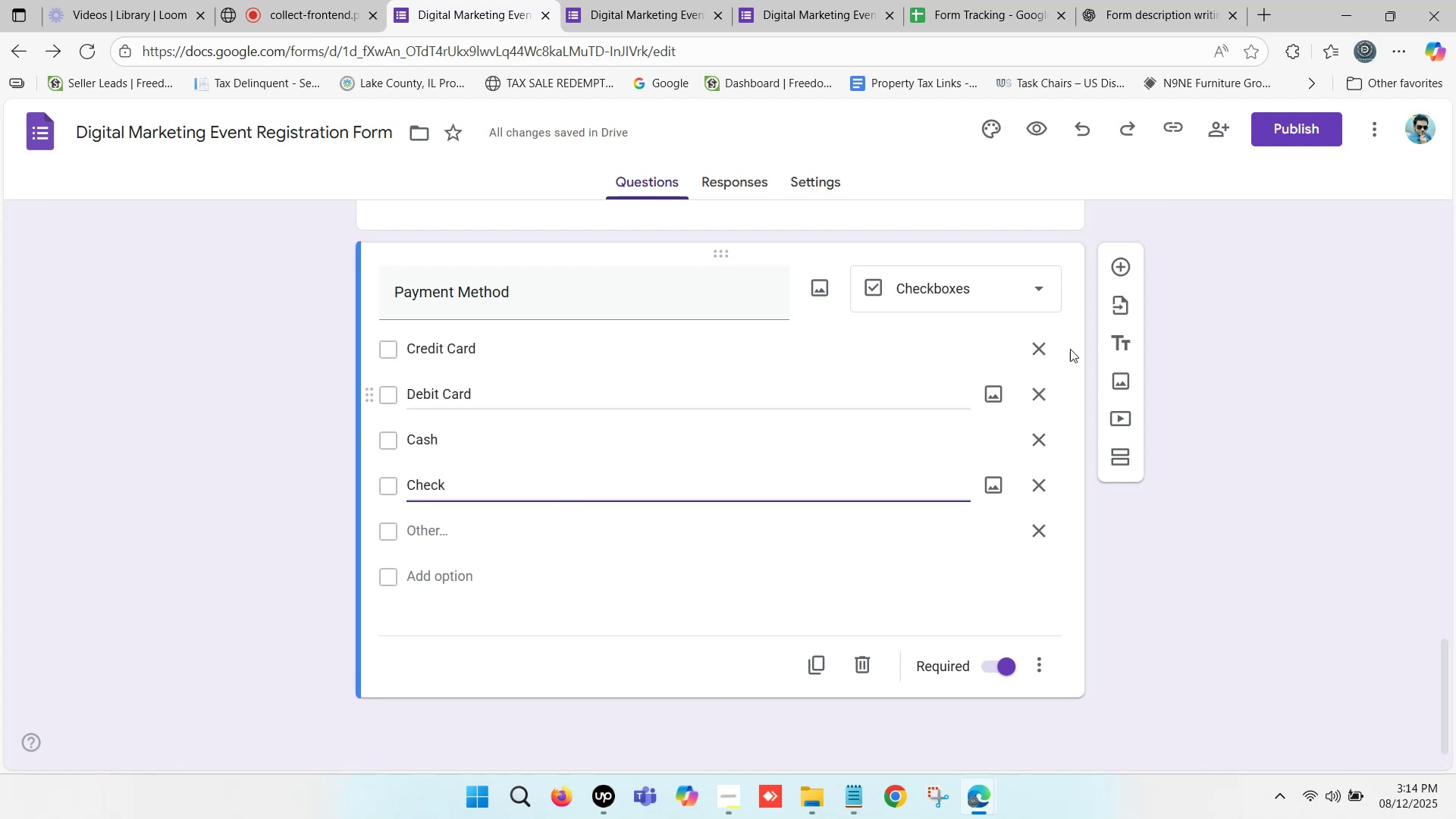 
left_click([1036, 121])
 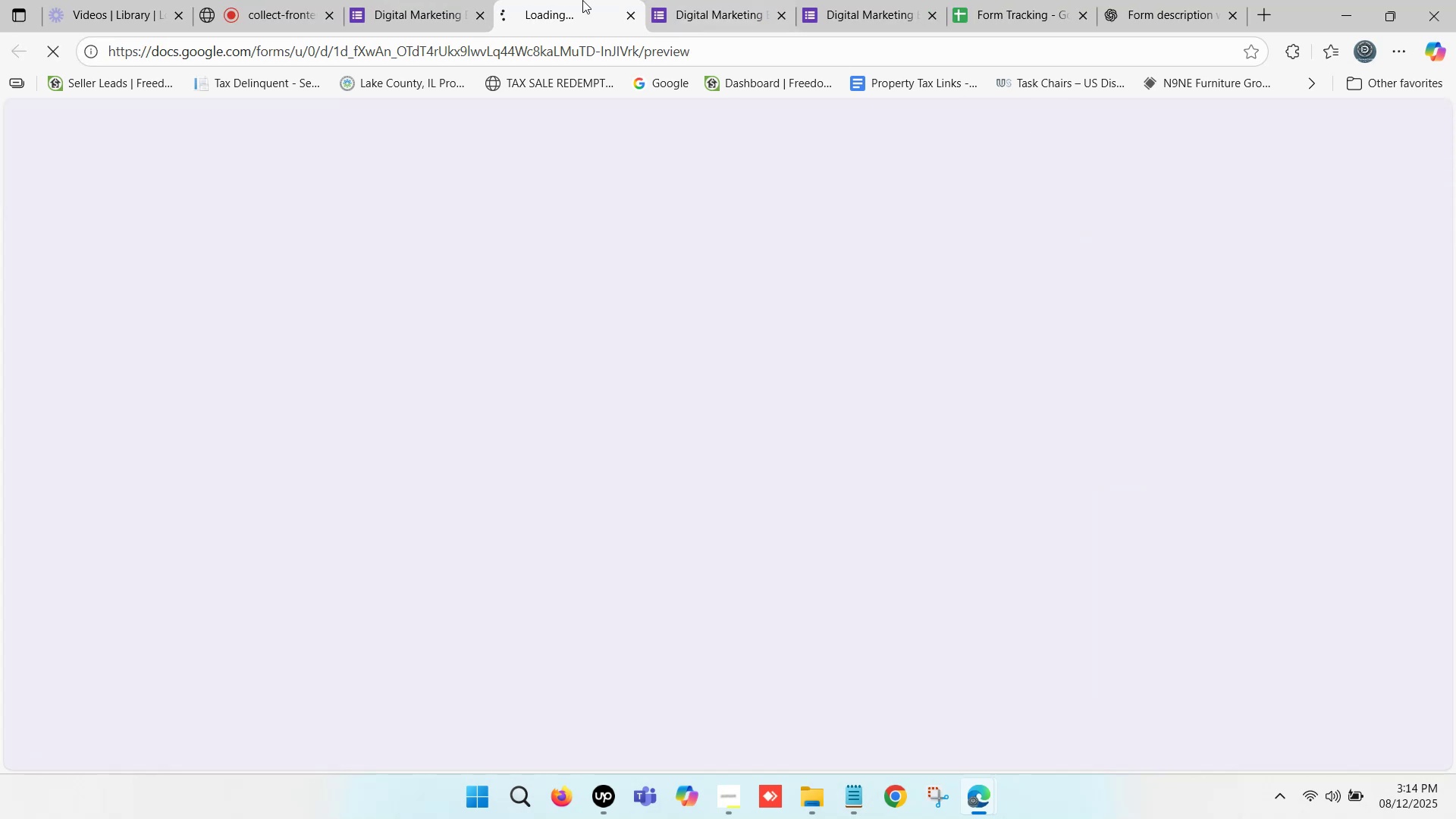 
left_click([538, 0])
 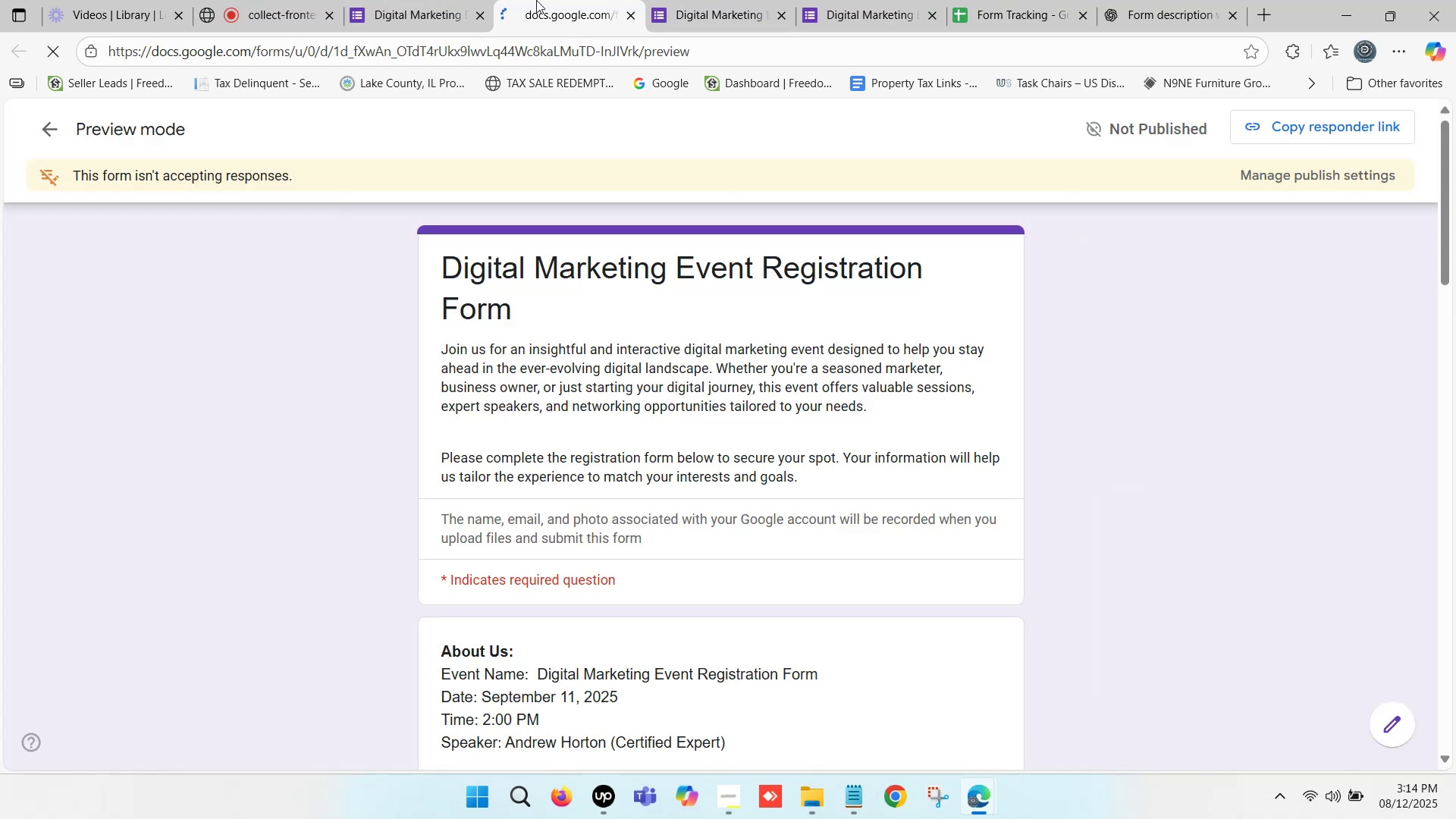 
scroll: coordinate [538, 231], scroll_direction: down, amount: 18.0
 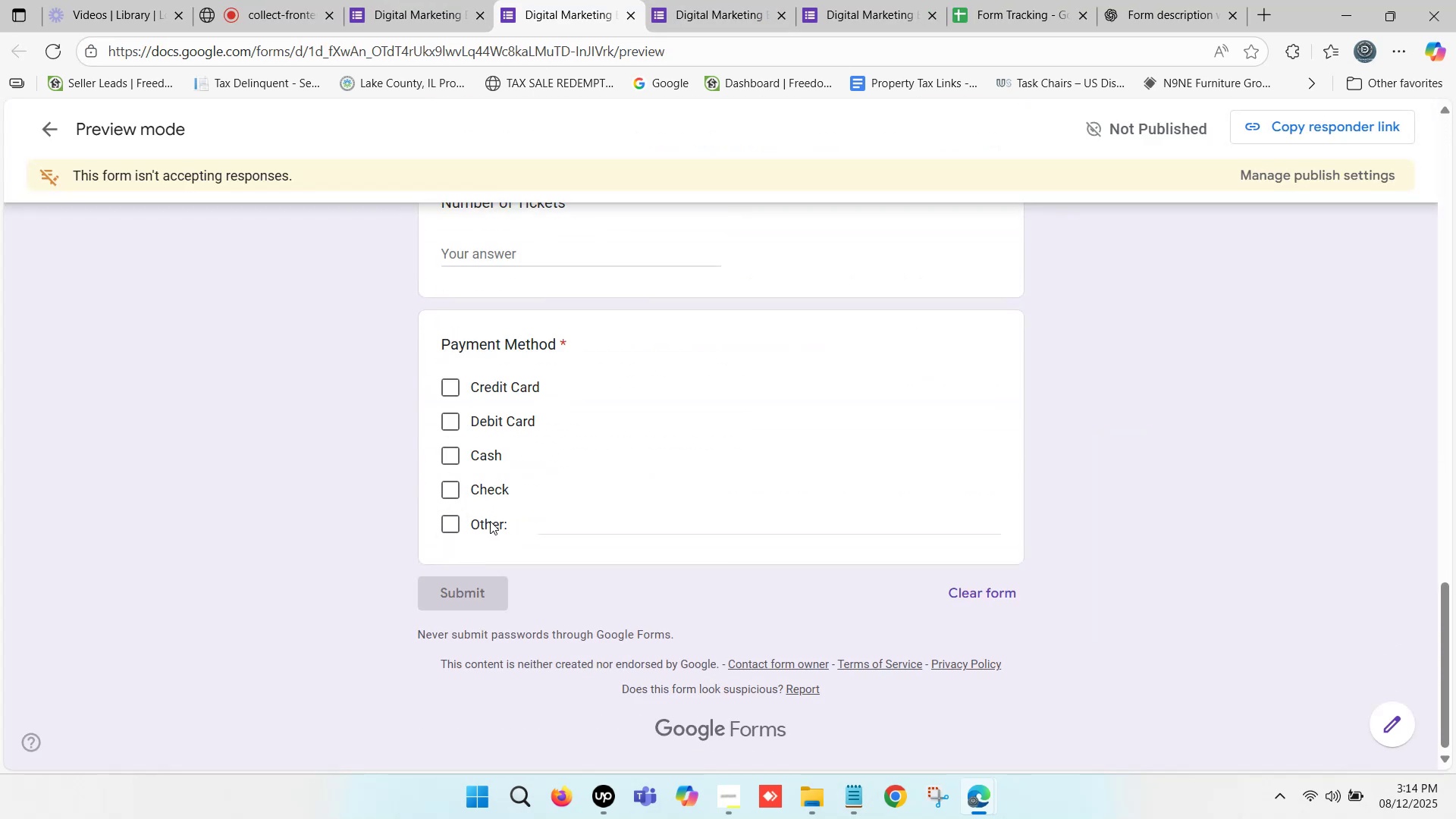 
left_click([416, 0])
 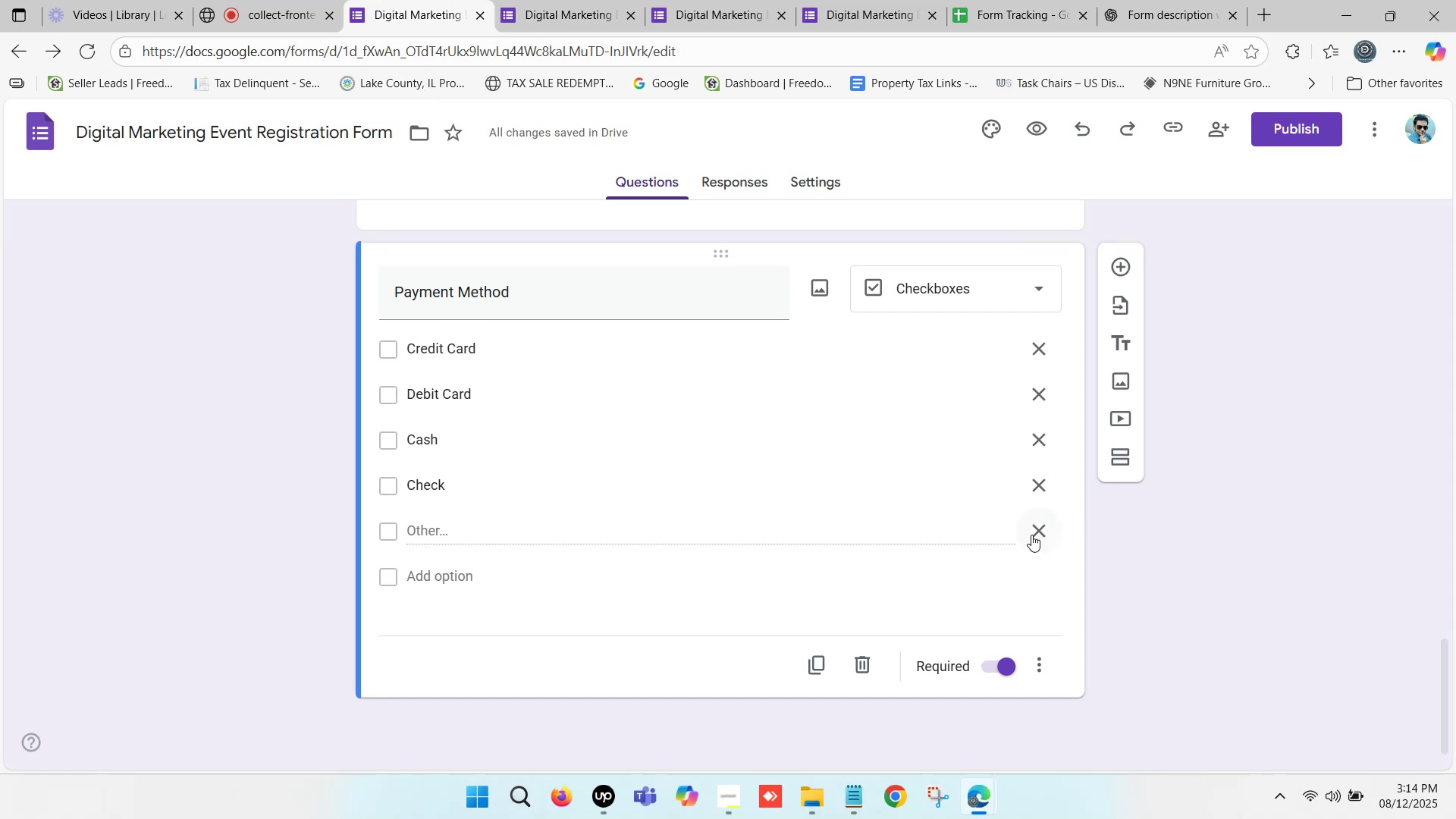 
left_click([1044, 526])
 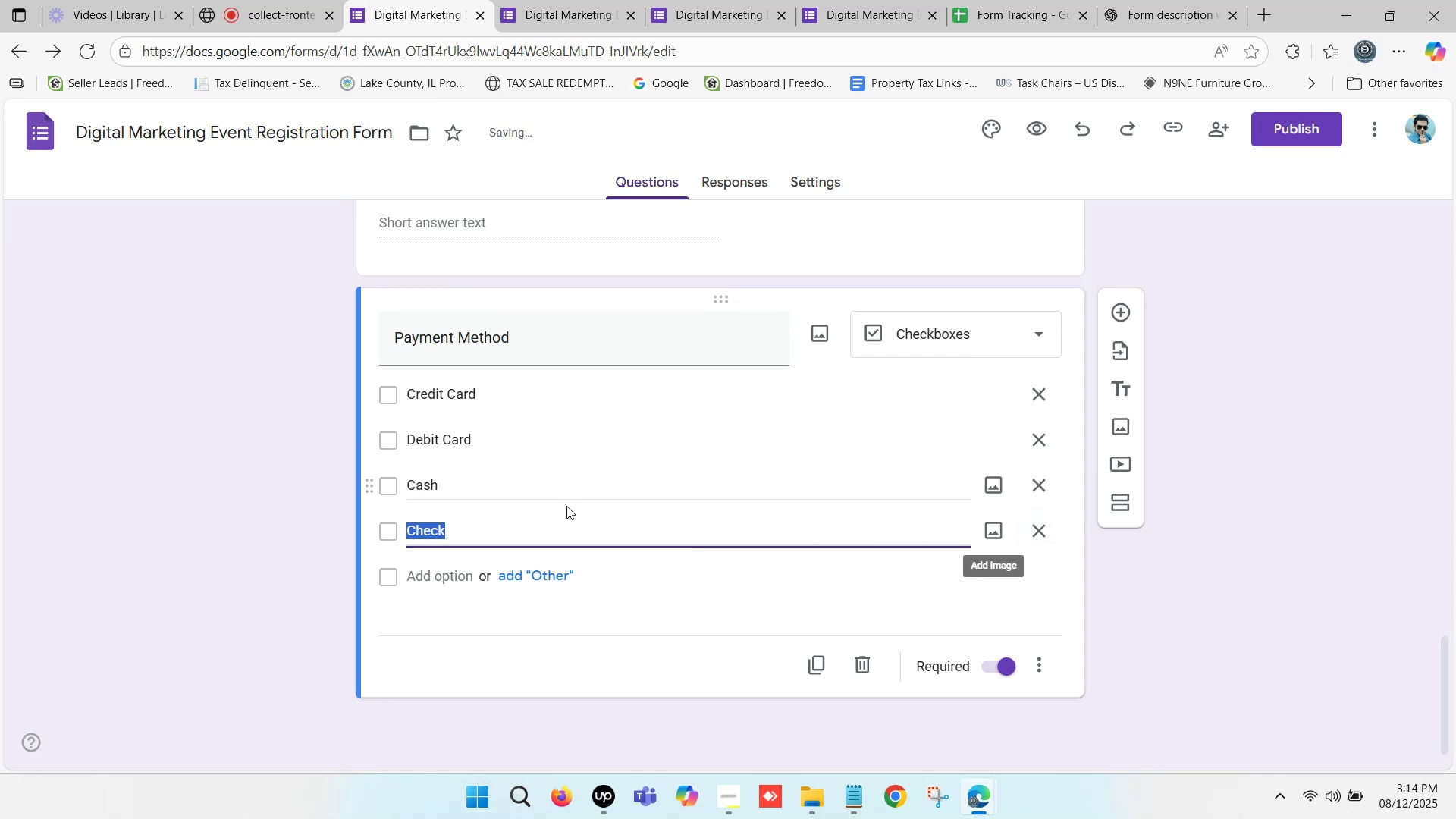 
scroll: coordinate [394, 507], scroll_direction: down, amount: 2.0
 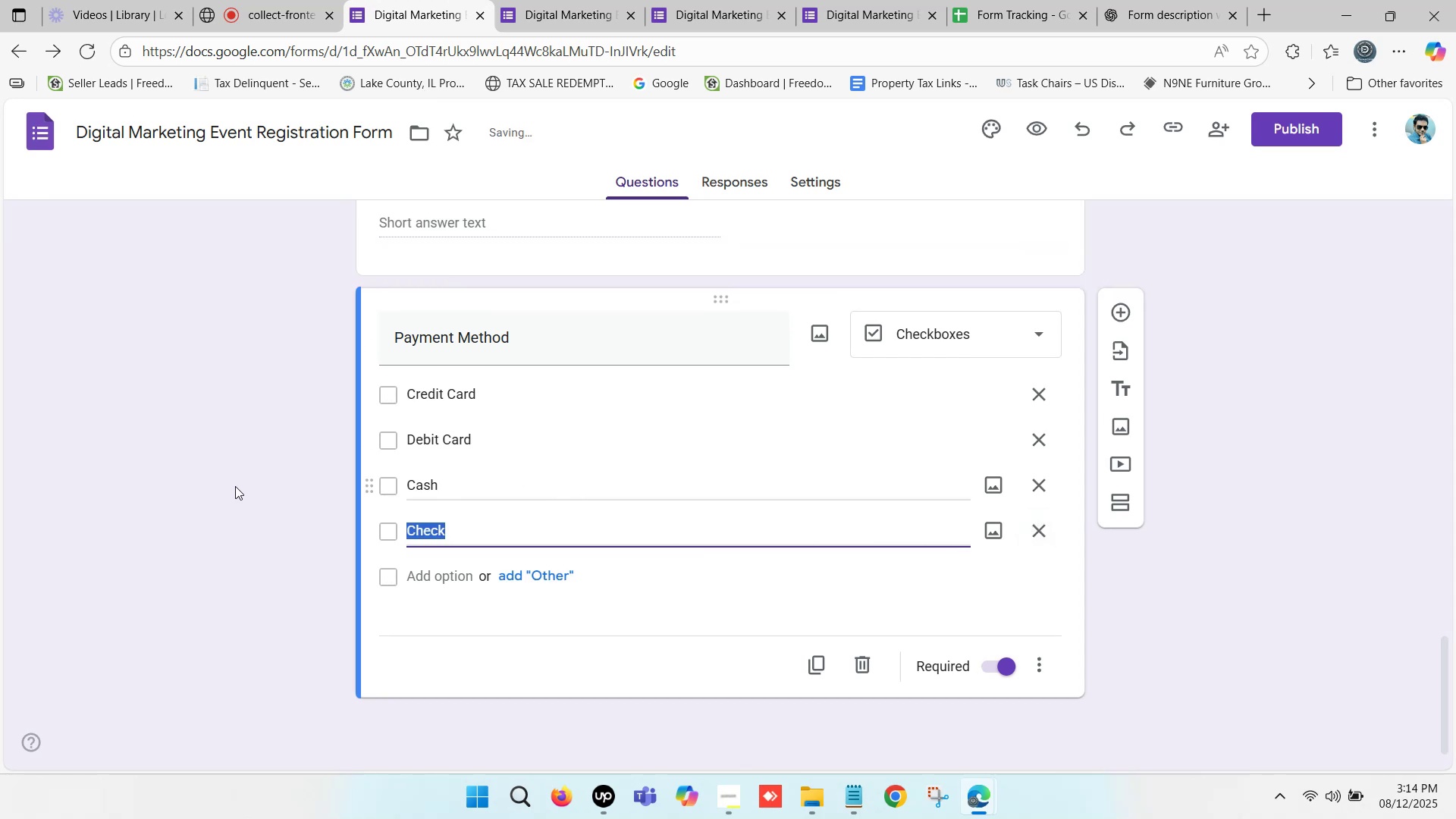 
left_click([234, 485])
 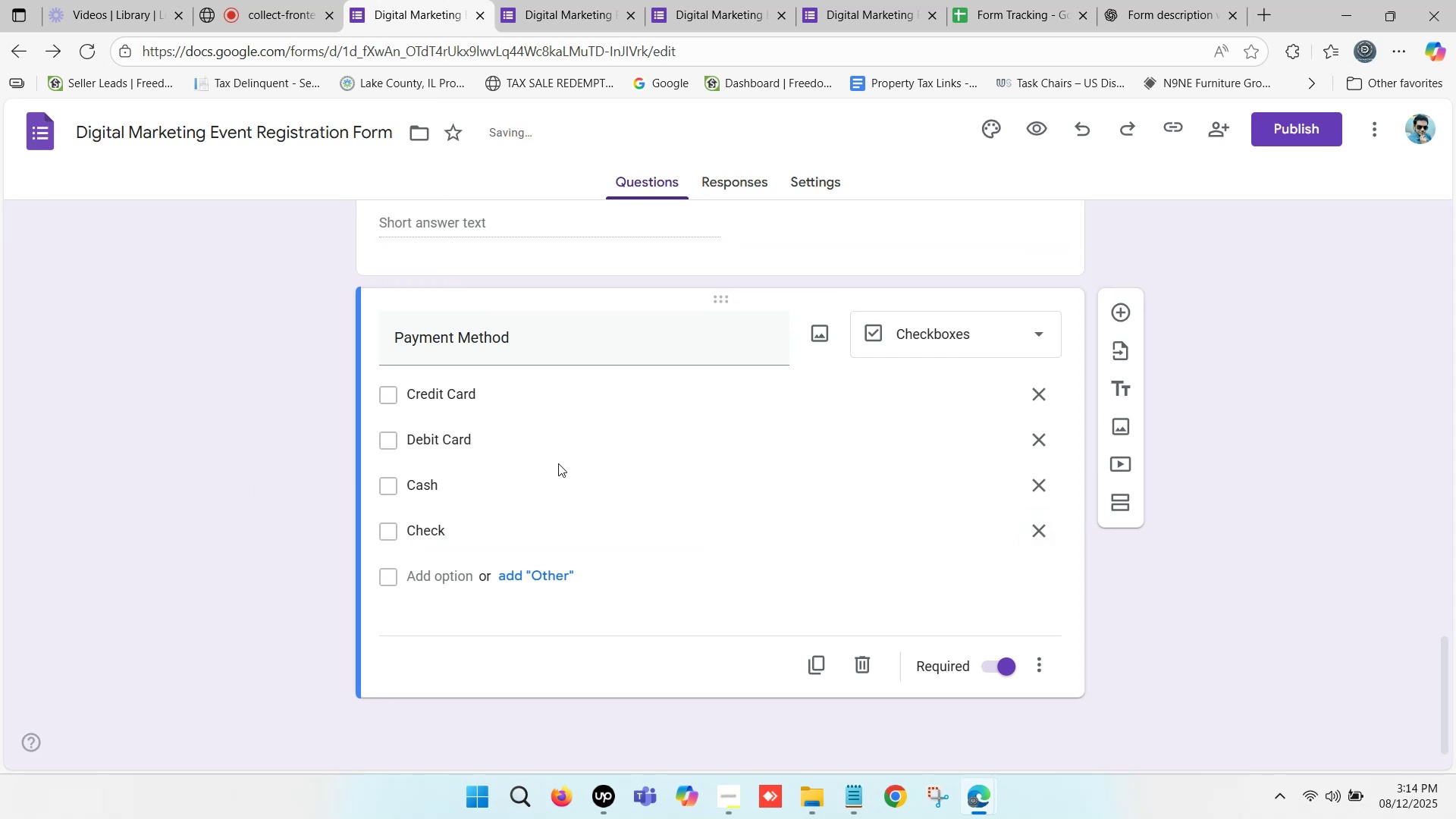 
scroll: coordinate [1032, 385], scroll_direction: down, amount: 3.0
 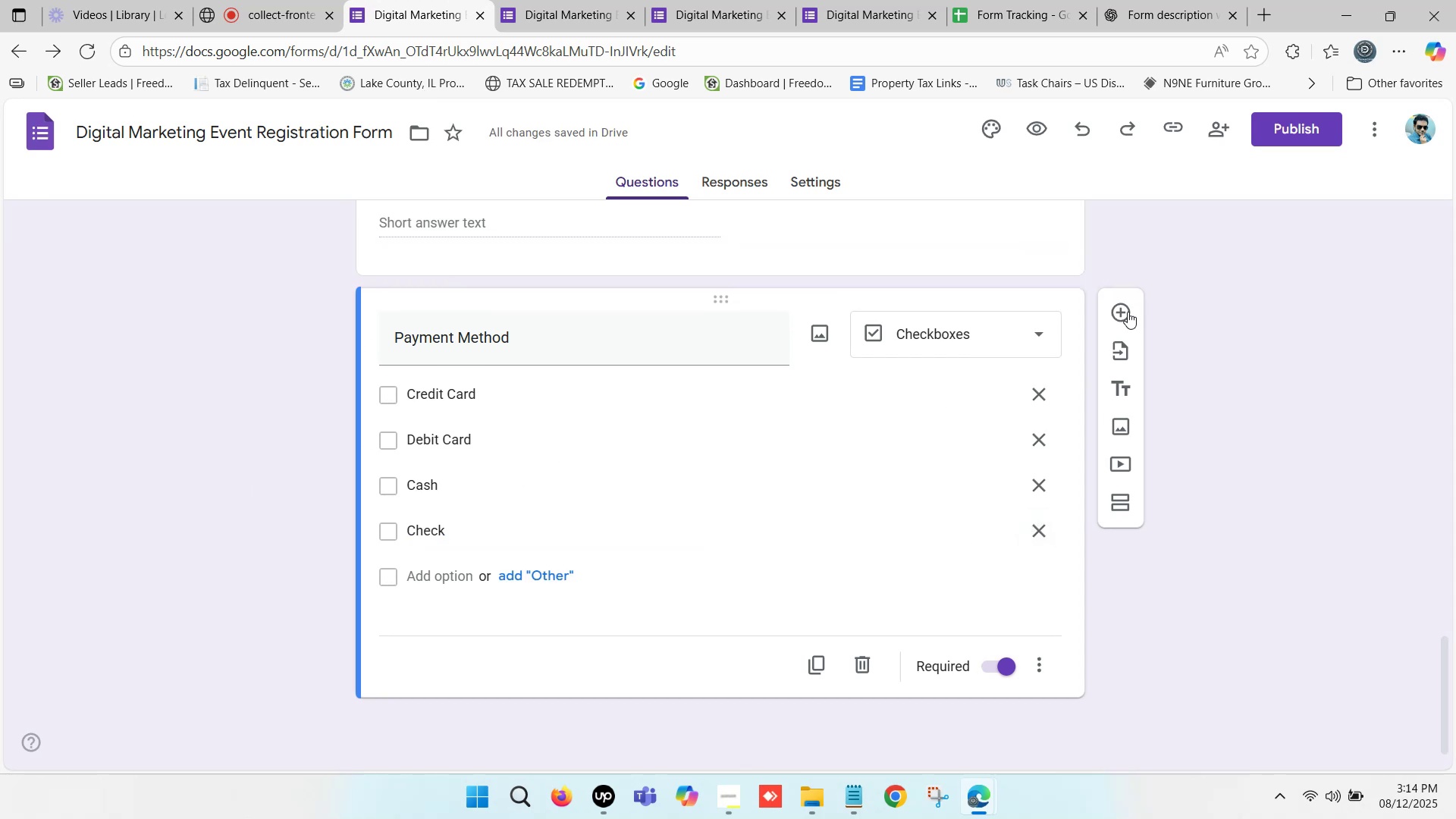 
left_click([1127, 312])
 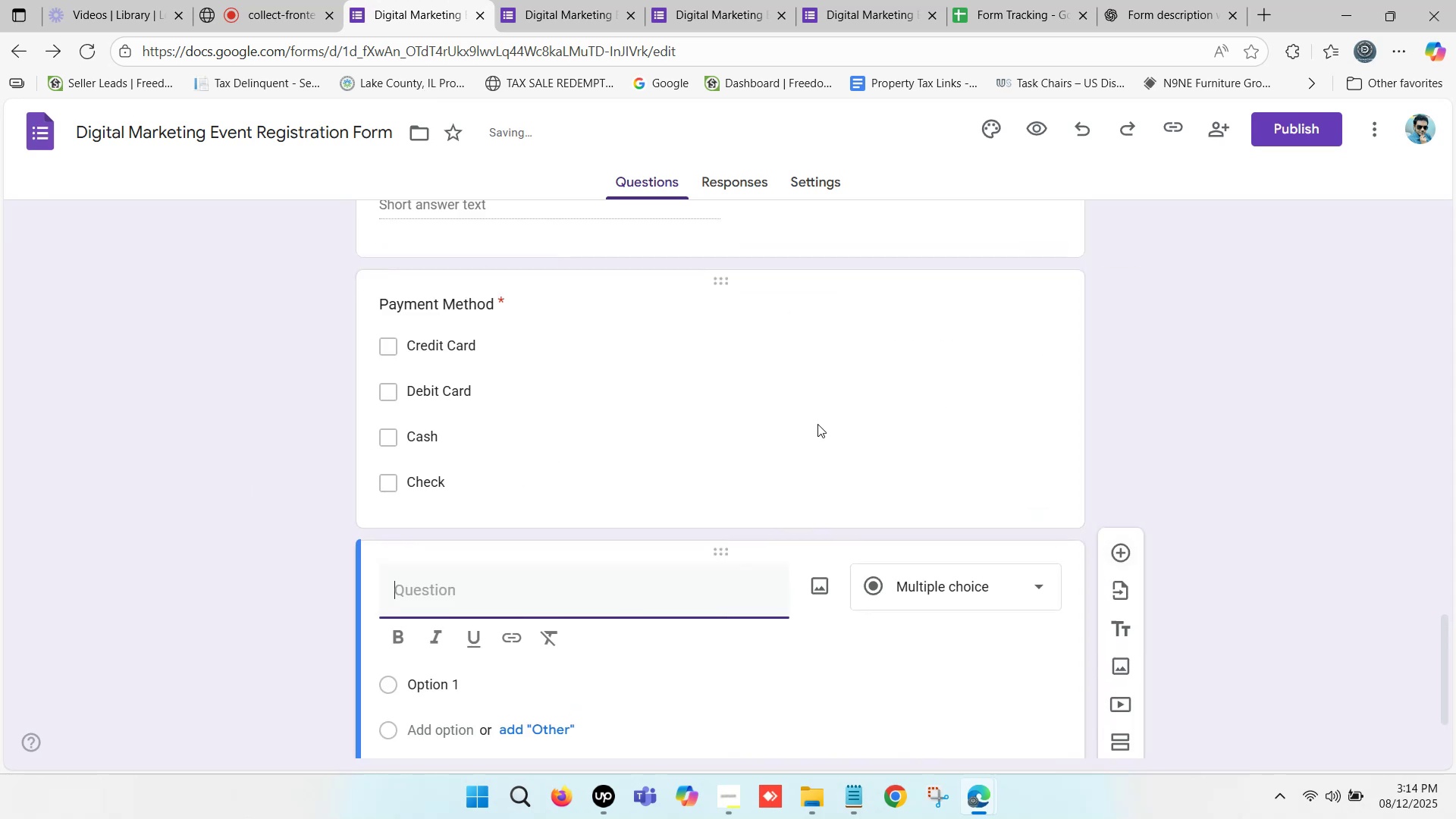 
scroll: coordinate [786, 419], scroll_direction: down, amount: 2.0
 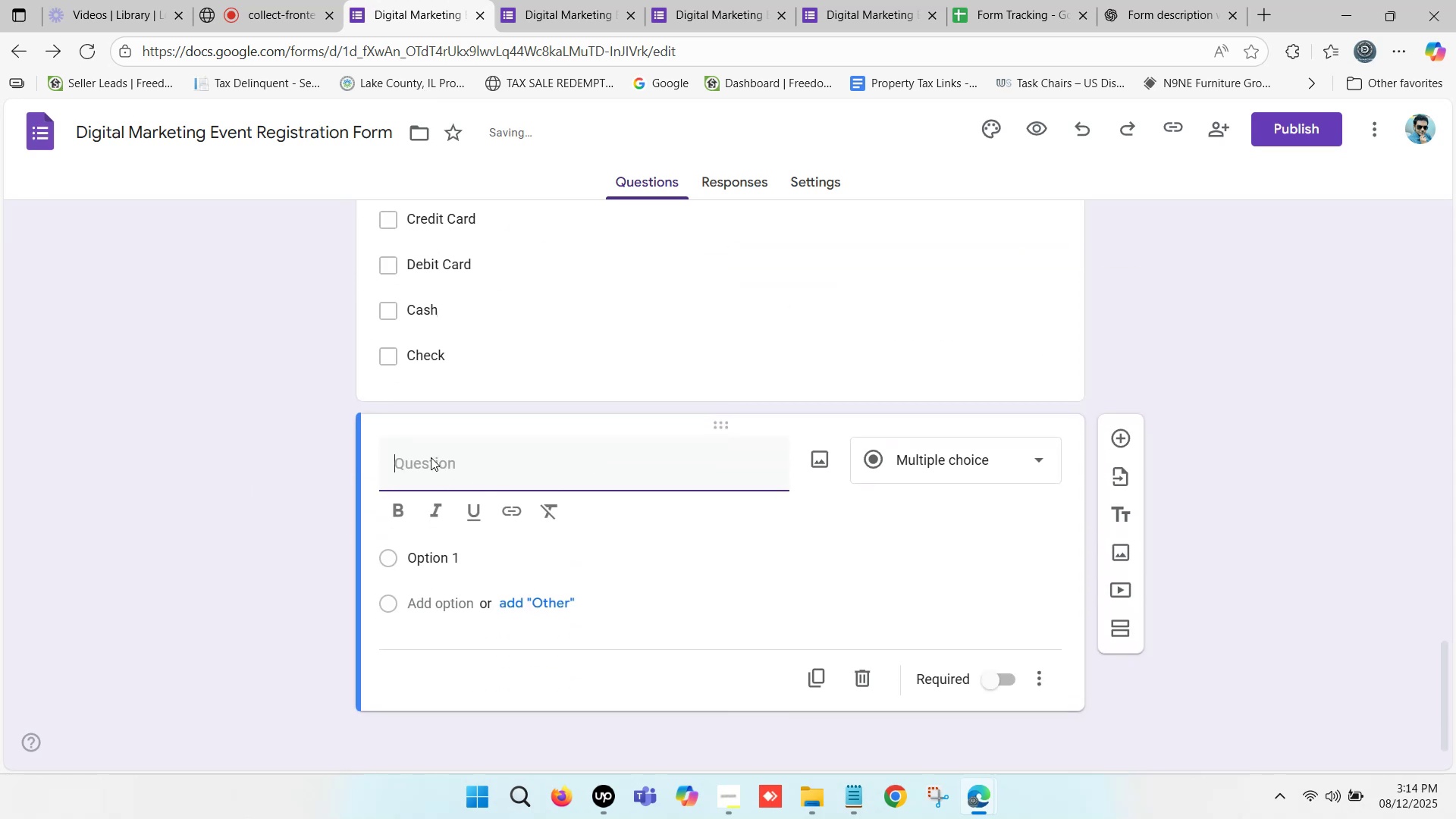 
left_click([433, 453])
 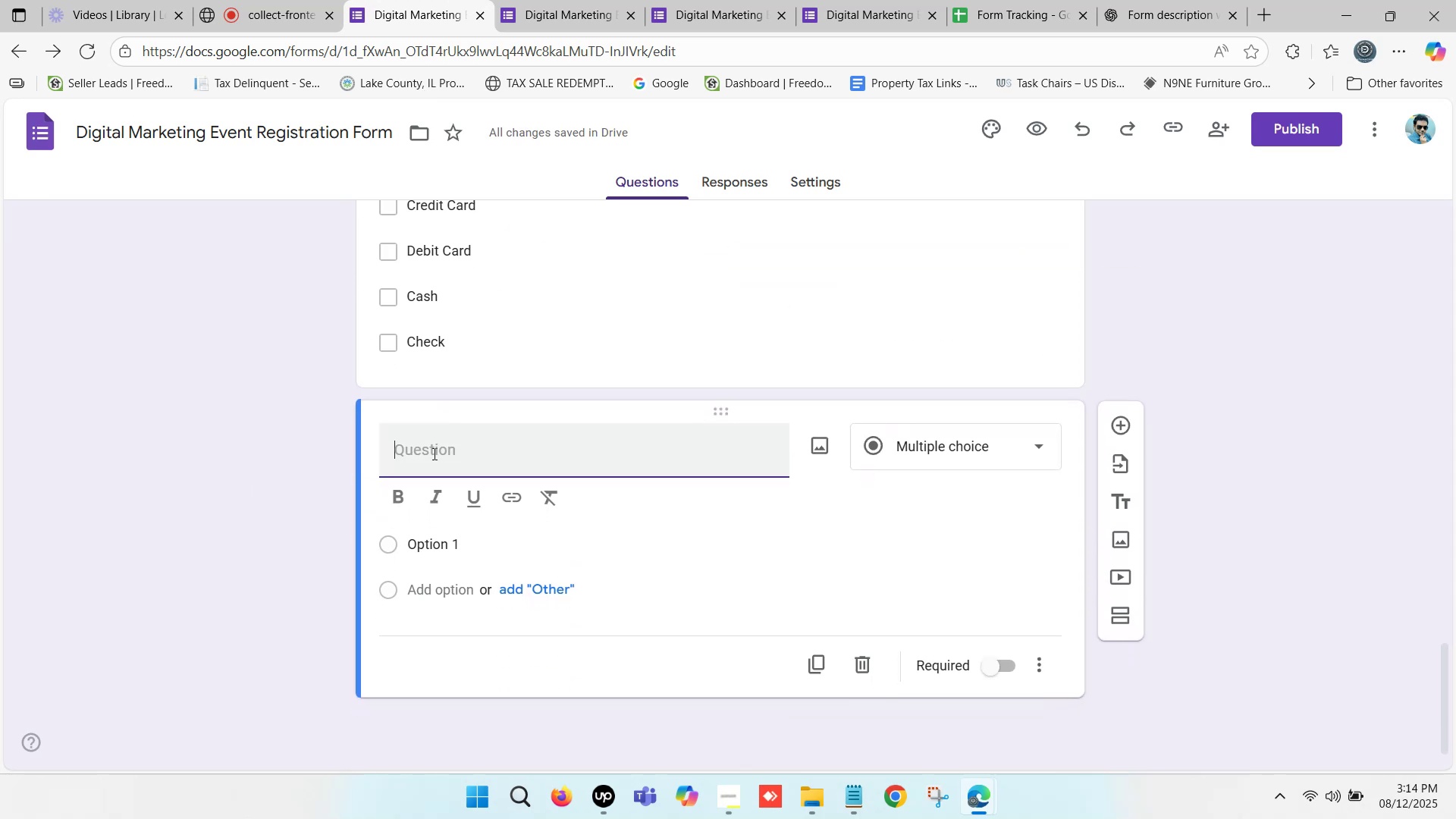 
left_click([442, 450])
 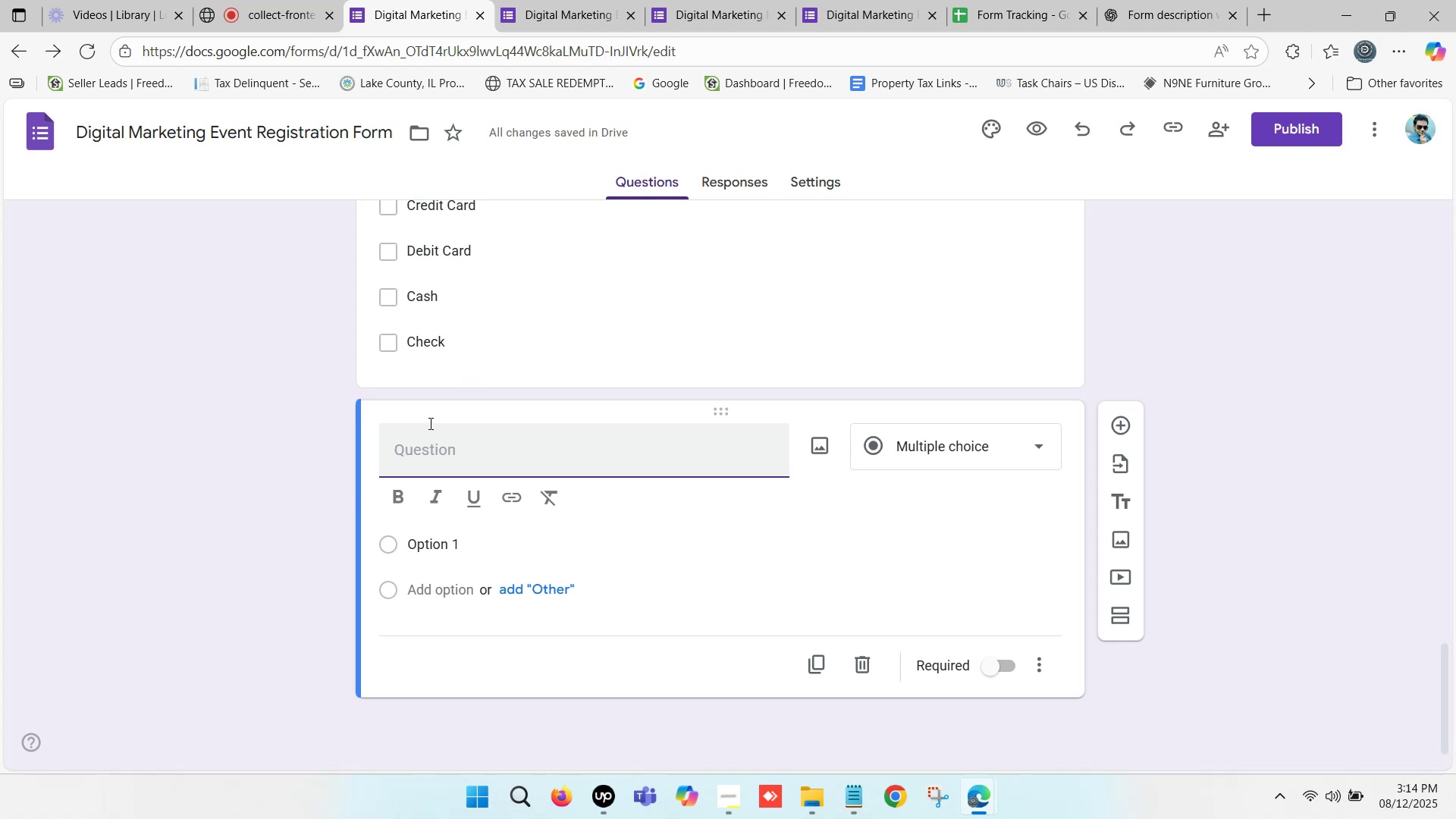 
wait(28.92)
 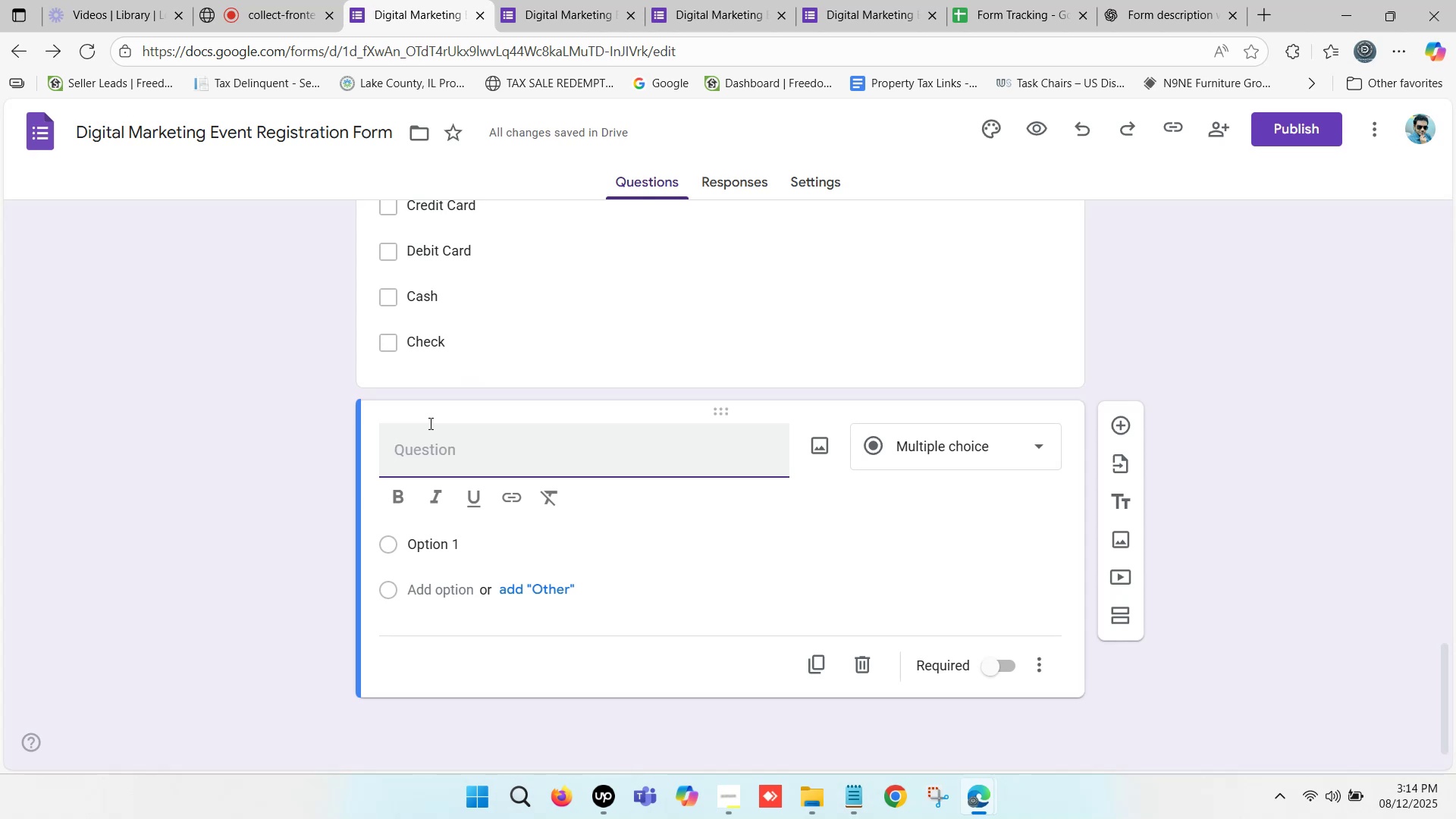 
left_click([474, 466])
 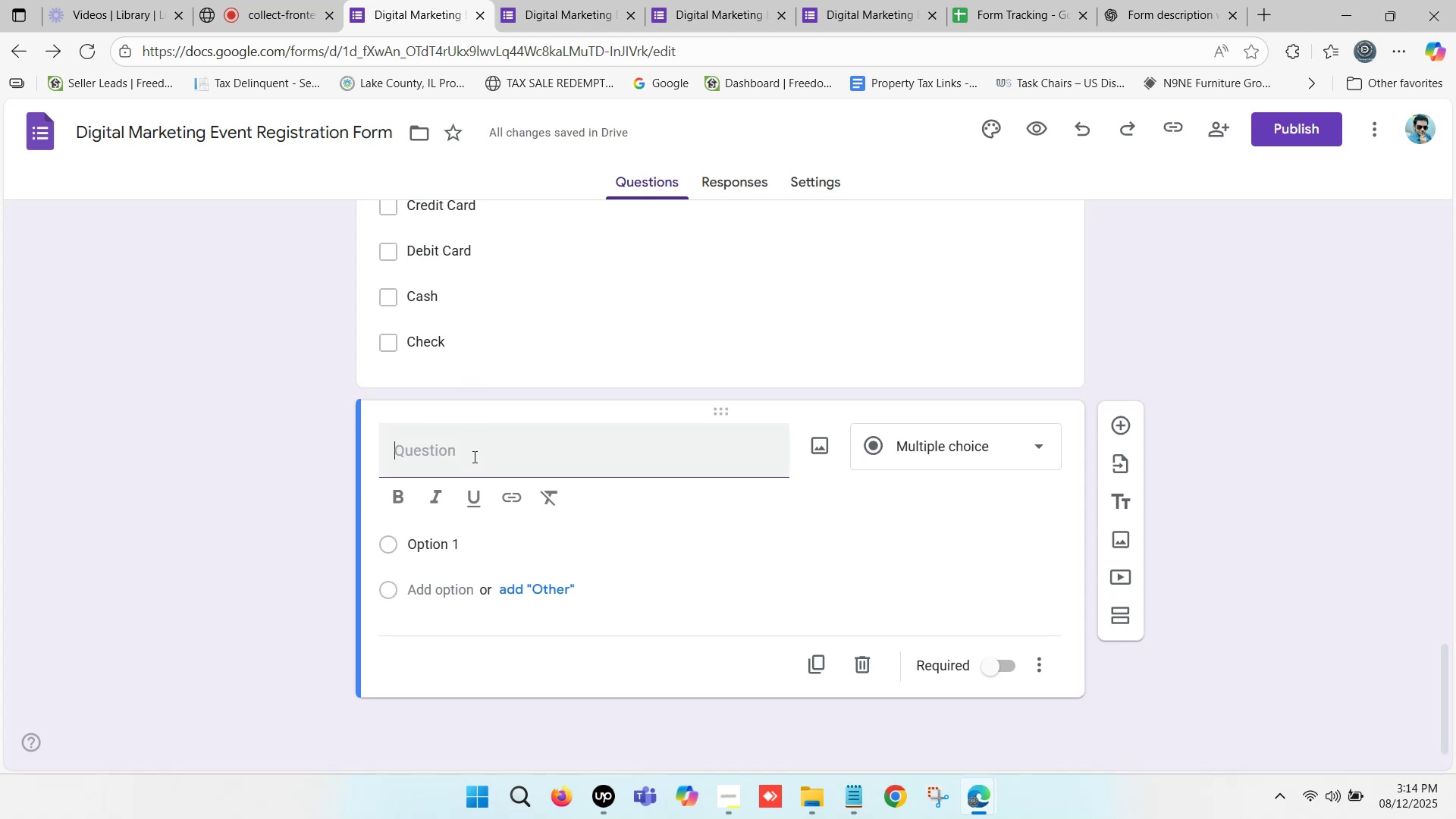 
type(Signature)
 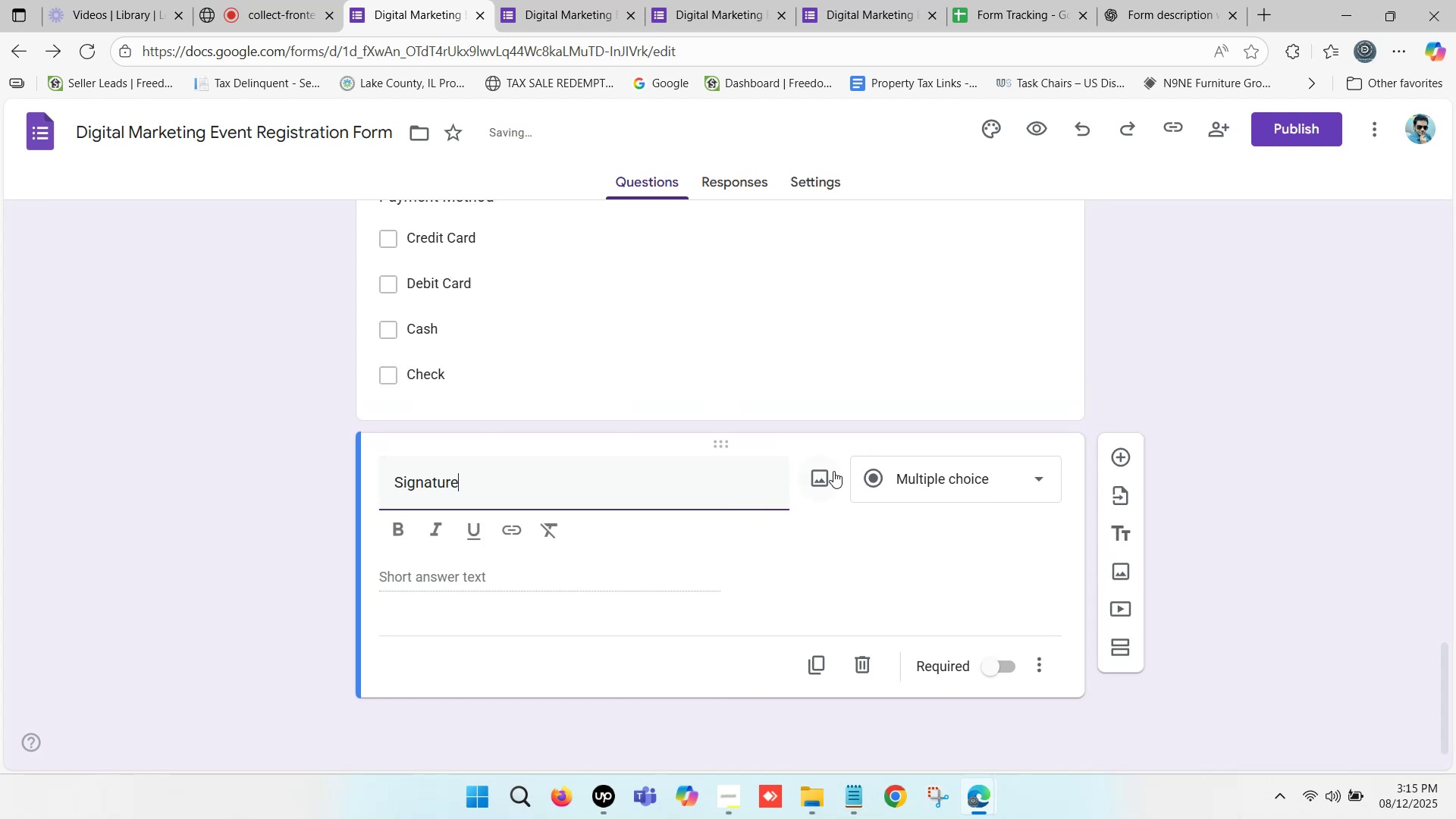 
left_click([922, 473])
 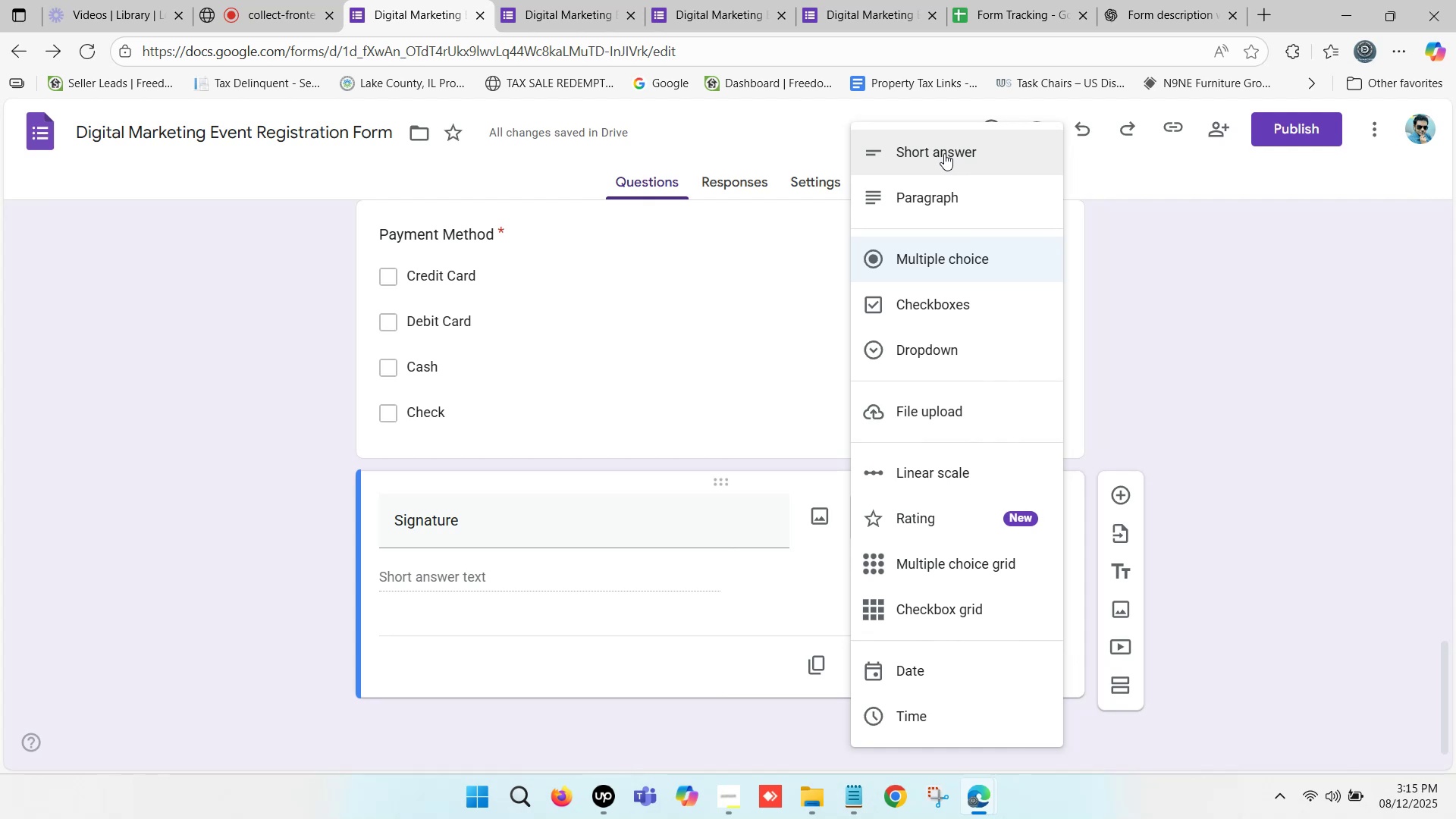 
left_click([944, 153])
 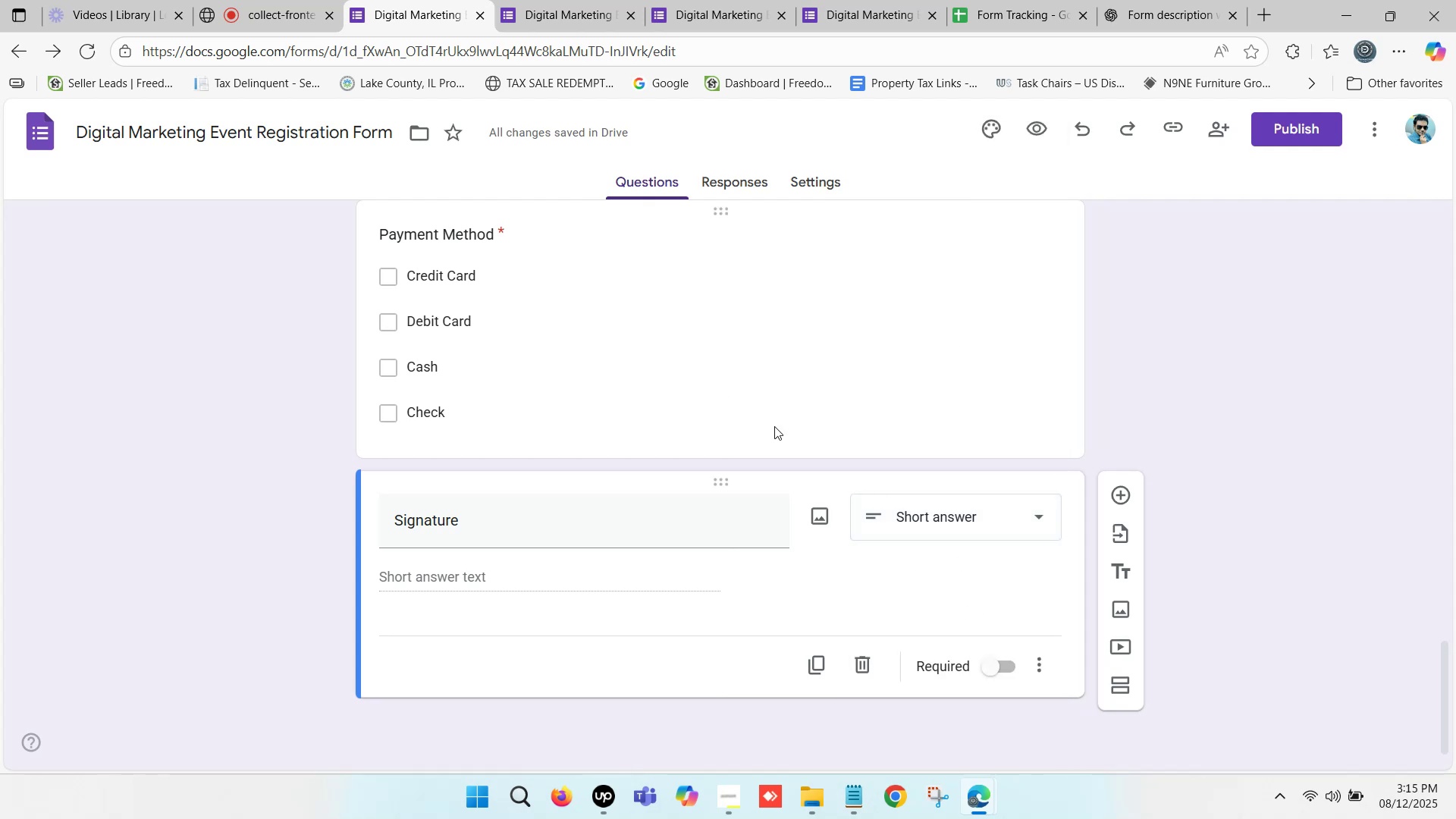 
scroll: coordinate [579, 548], scroll_direction: down, amount: 2.0
 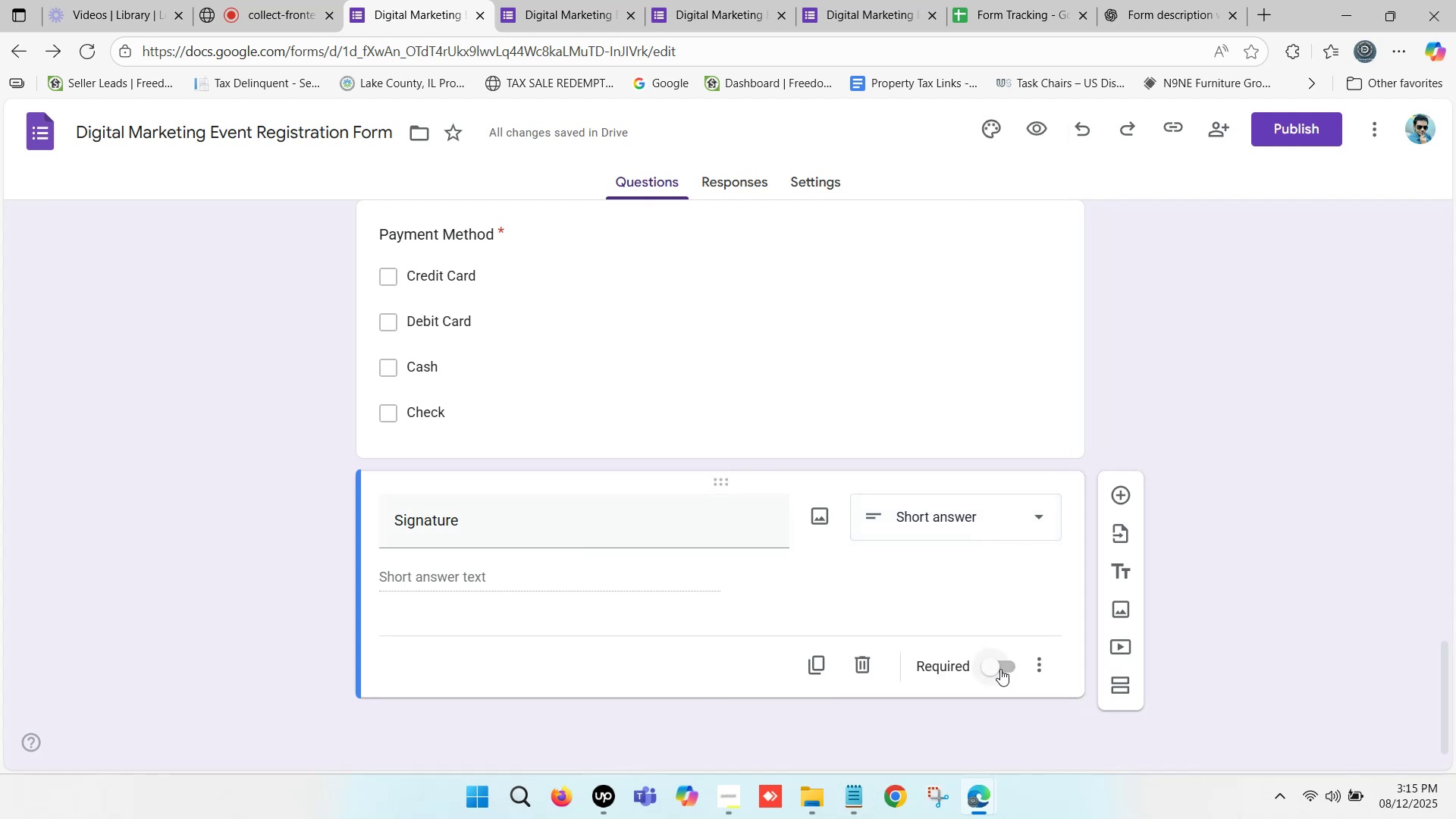 
left_click([994, 672])
 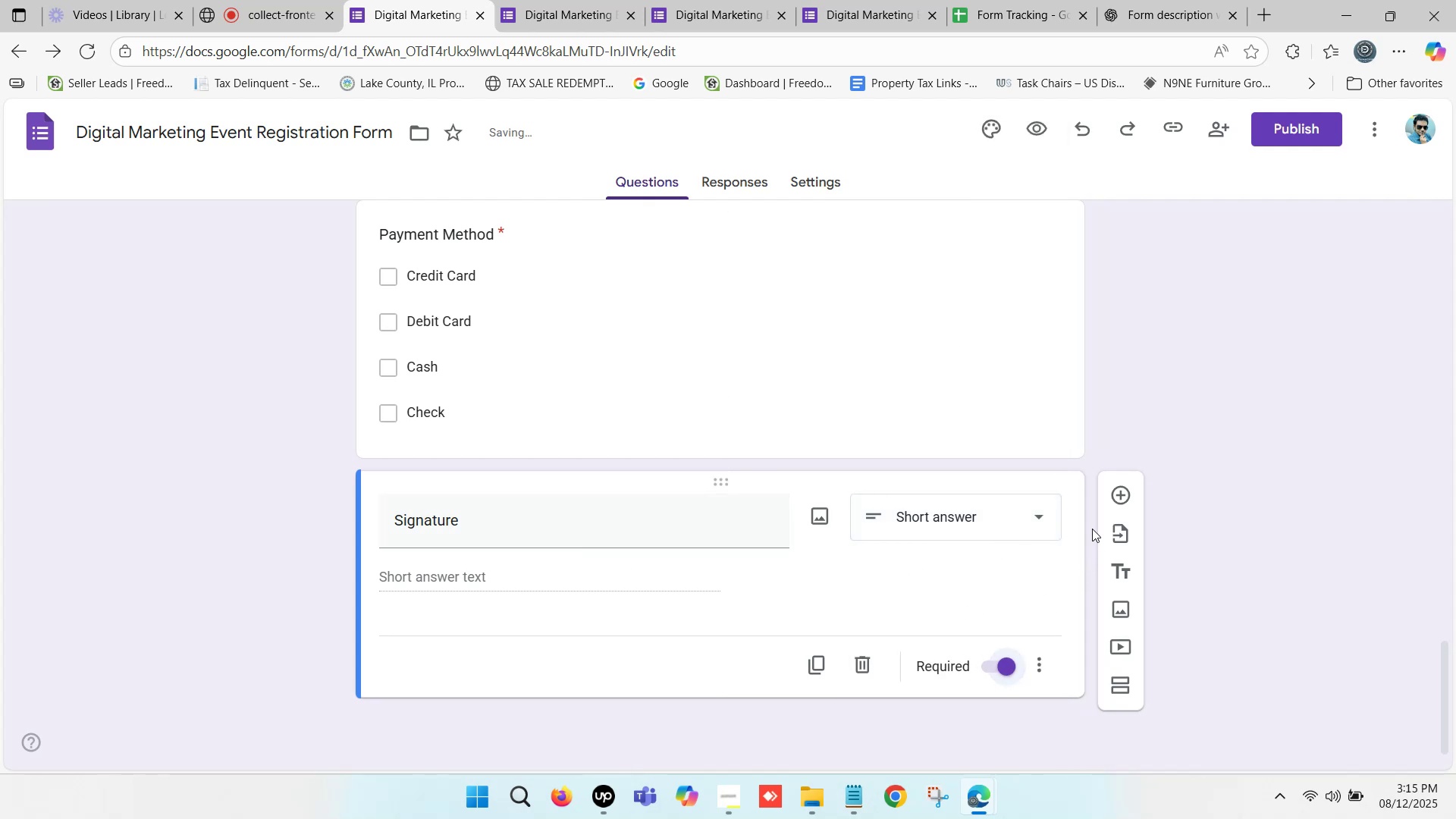 
scroll: coordinate [1101, 498], scroll_direction: up, amount: 1.0
 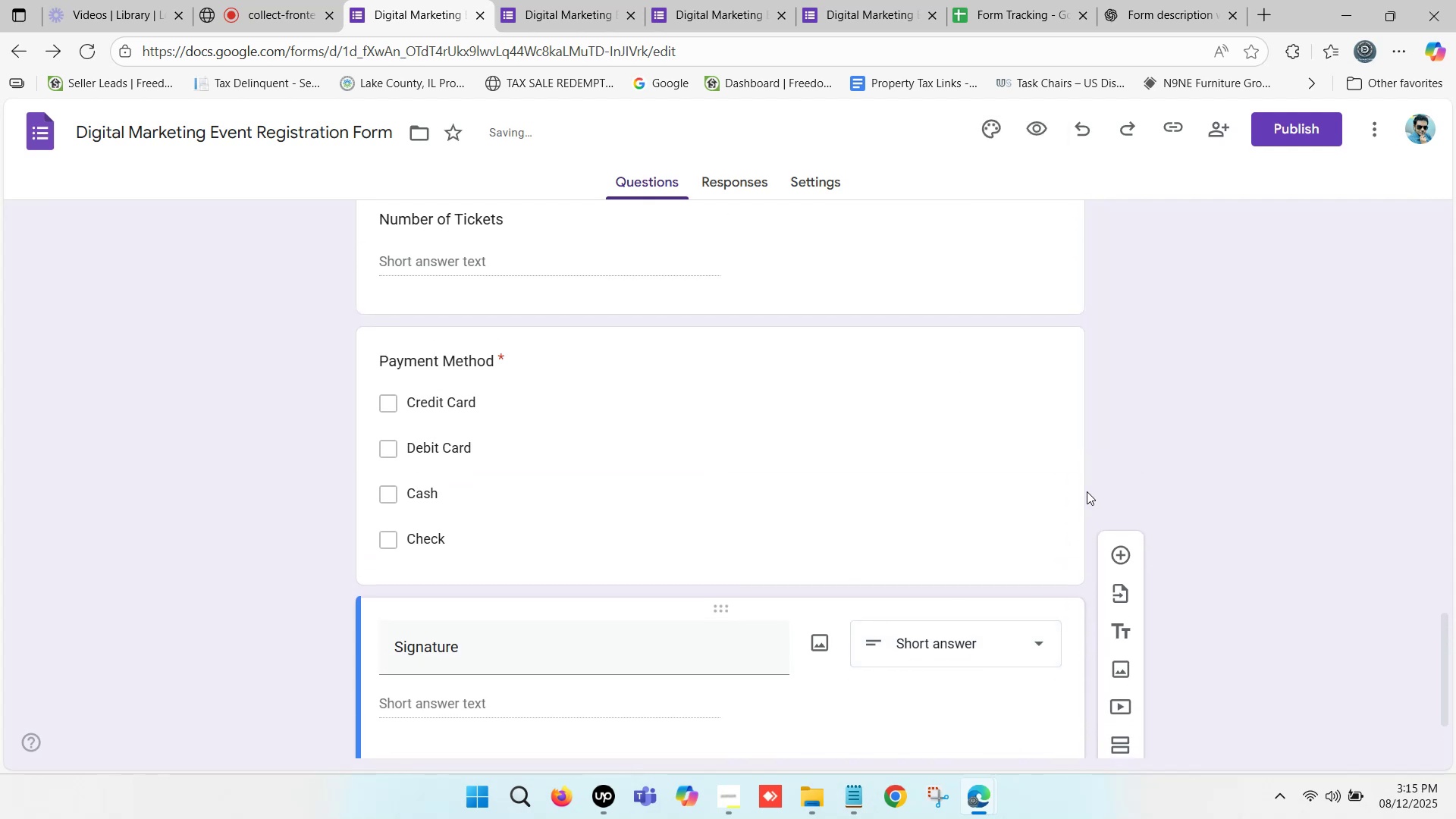 
scroll: coordinate [1074, 510], scroll_direction: down, amount: 1.0
 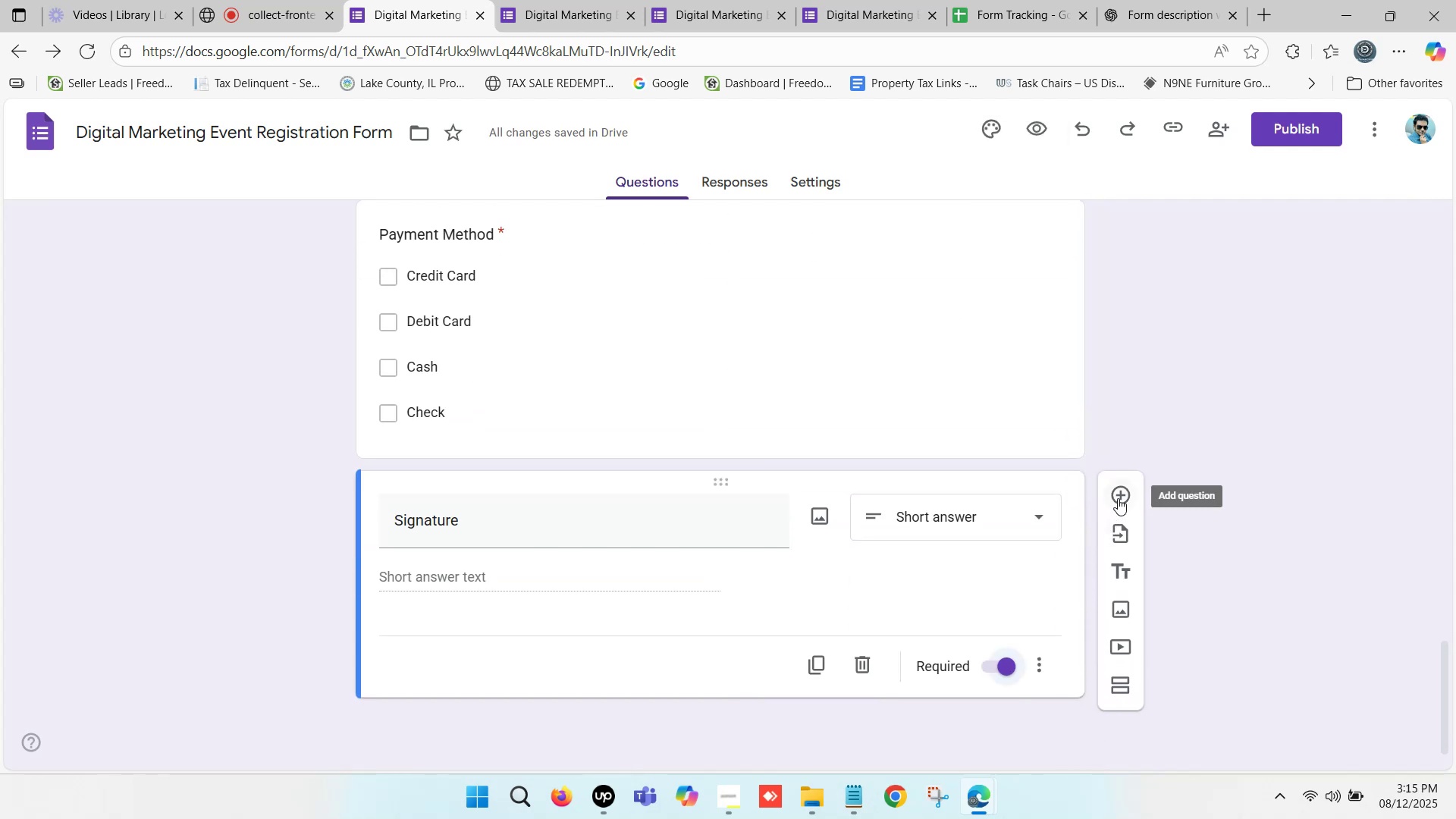 
left_click([1118, 498])
 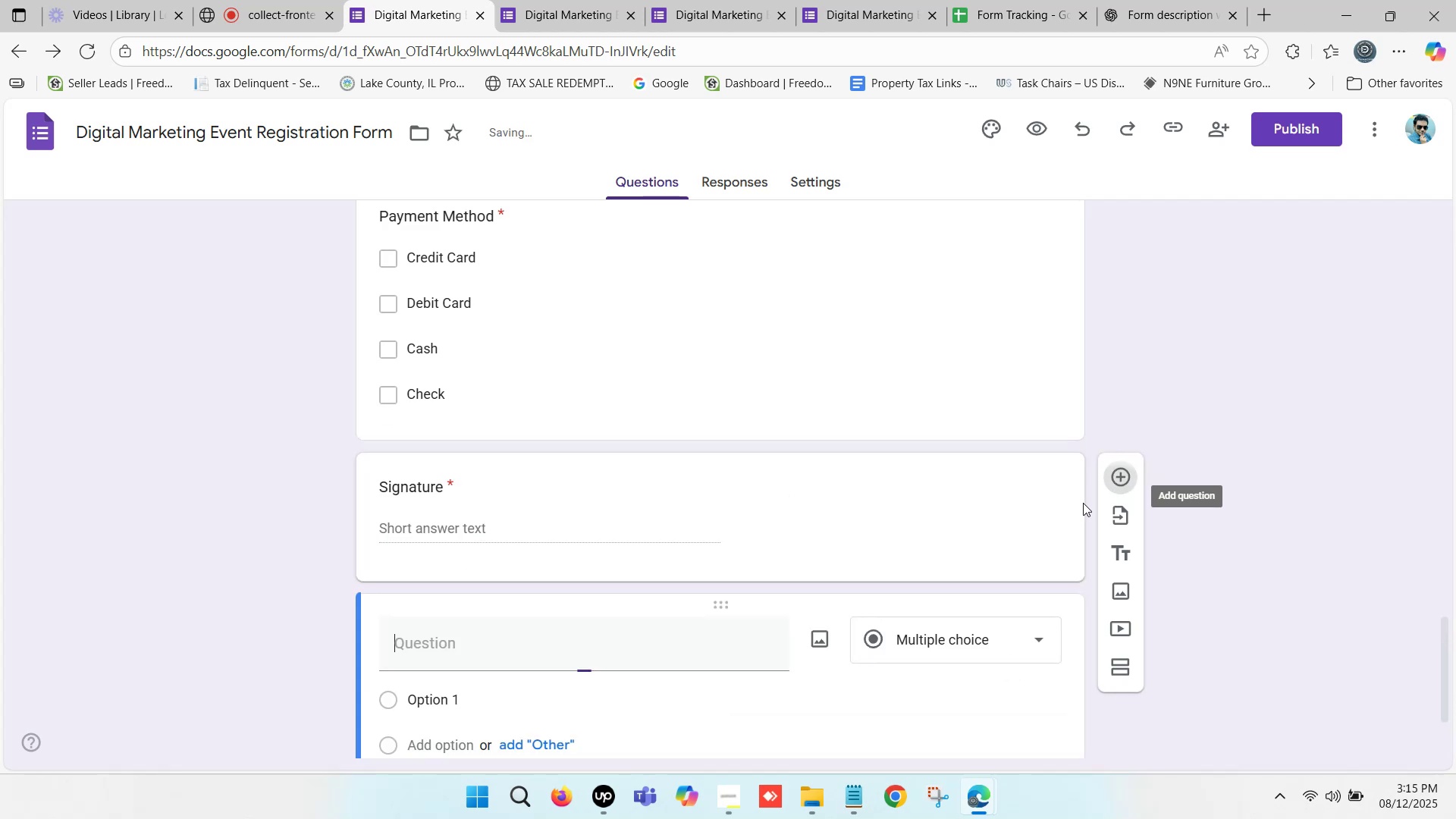 
scroll: coordinate [606, 563], scroll_direction: down, amount: 3.0
 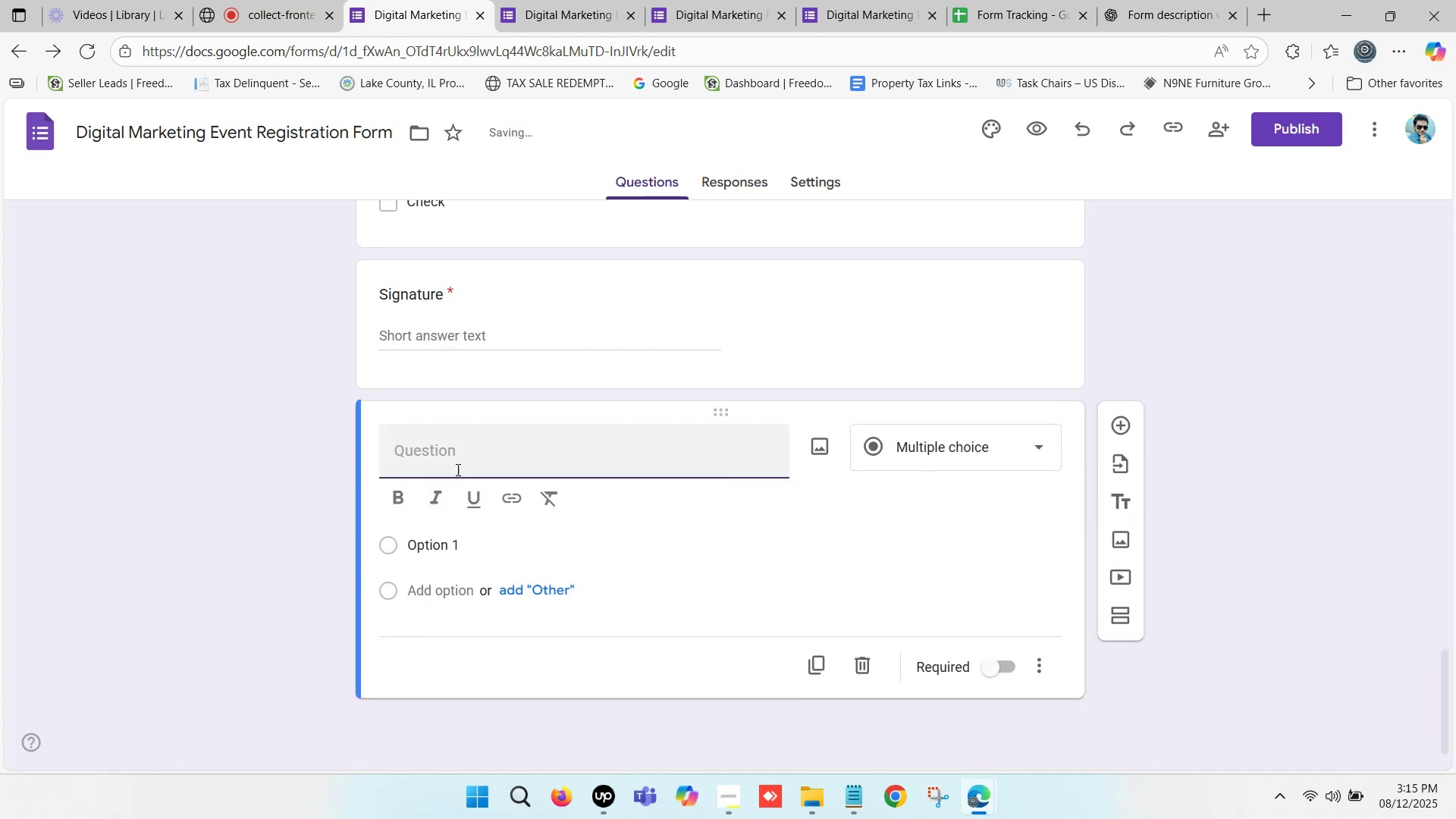 
left_click([463, 453])
 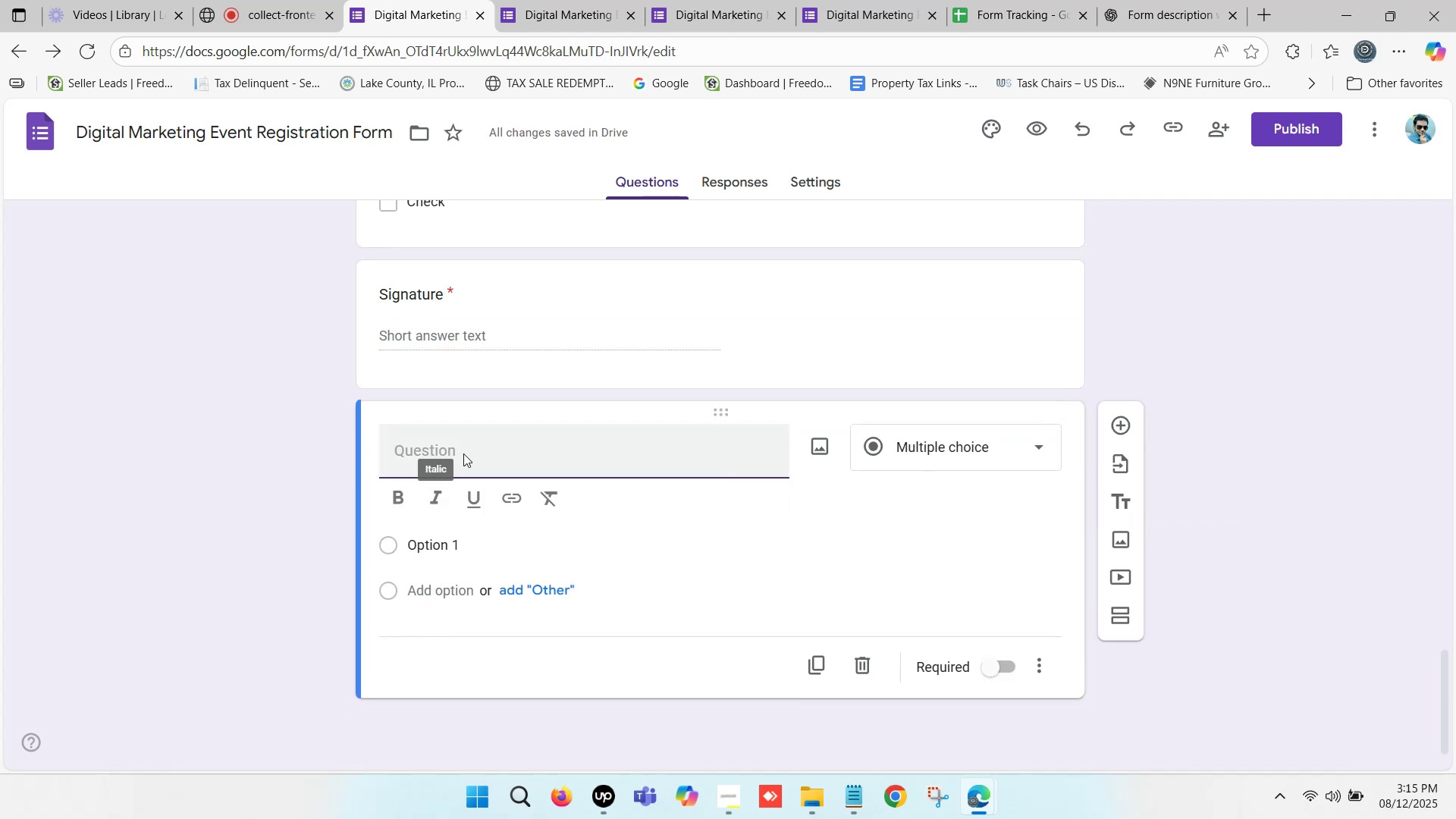 
type(Date Sign)
 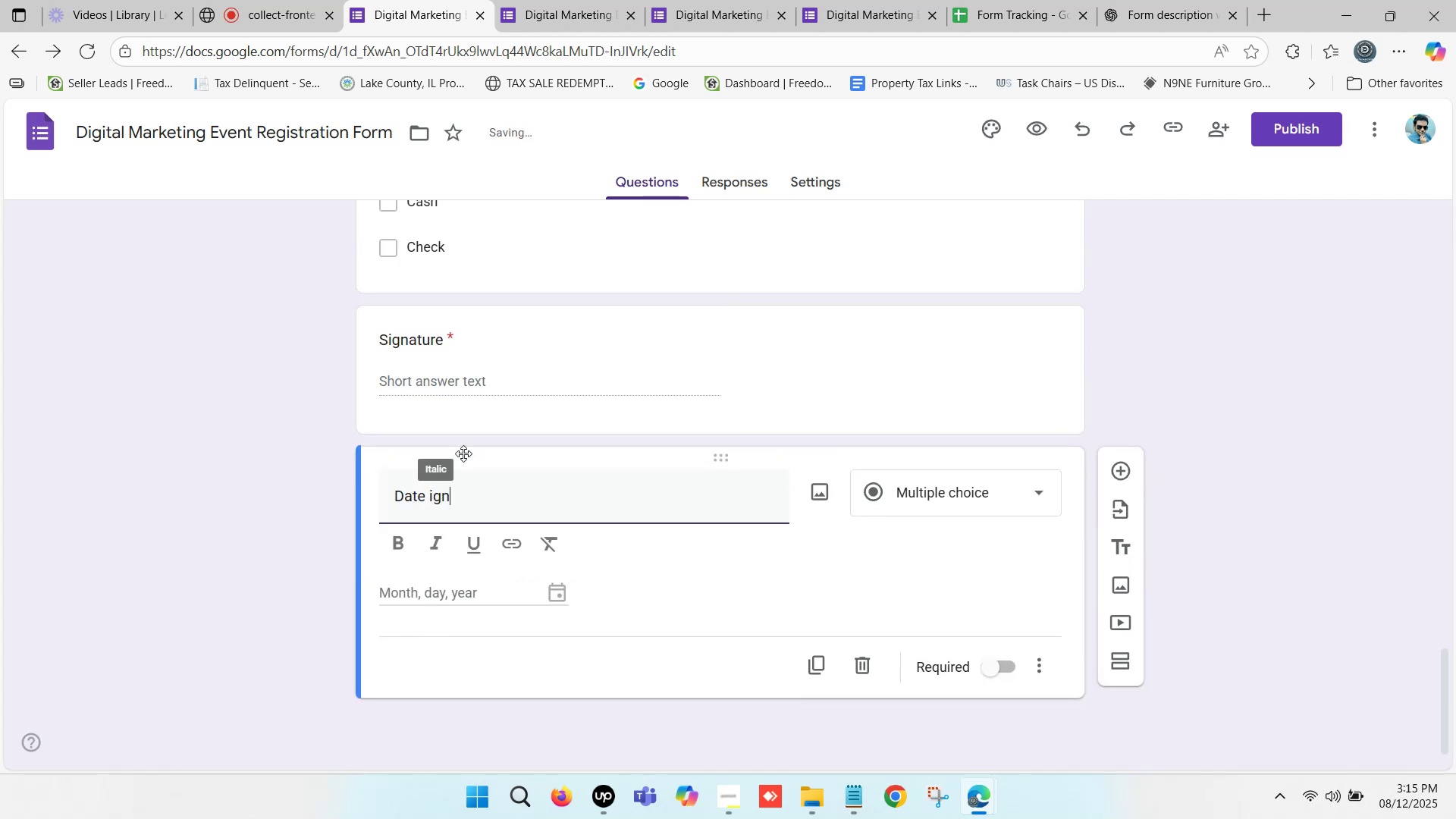 
left_click([430, 497])
 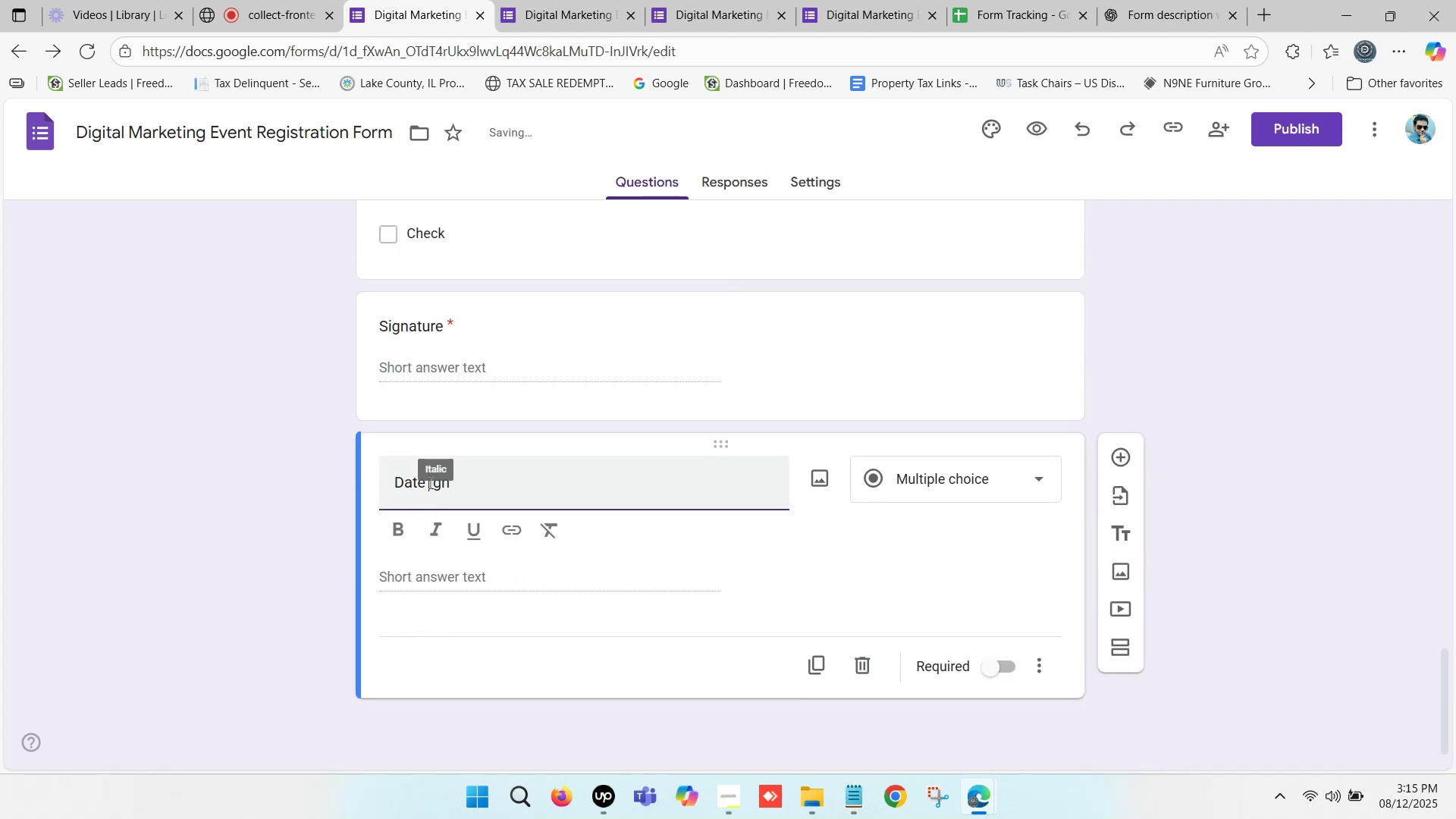 
left_click([429, 482])
 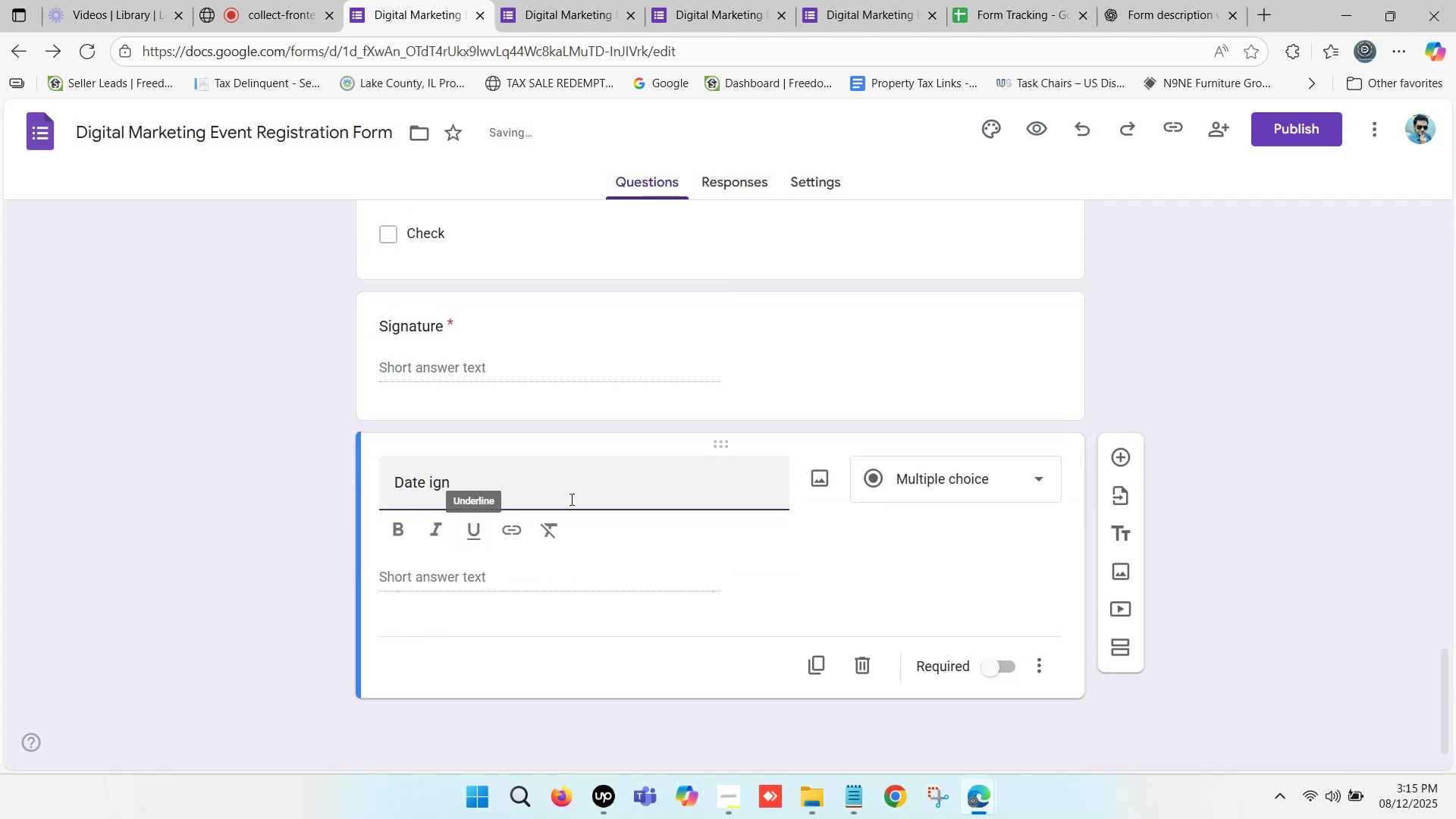 
scroll: coordinate [577, 500], scroll_direction: up, amount: 1.0
 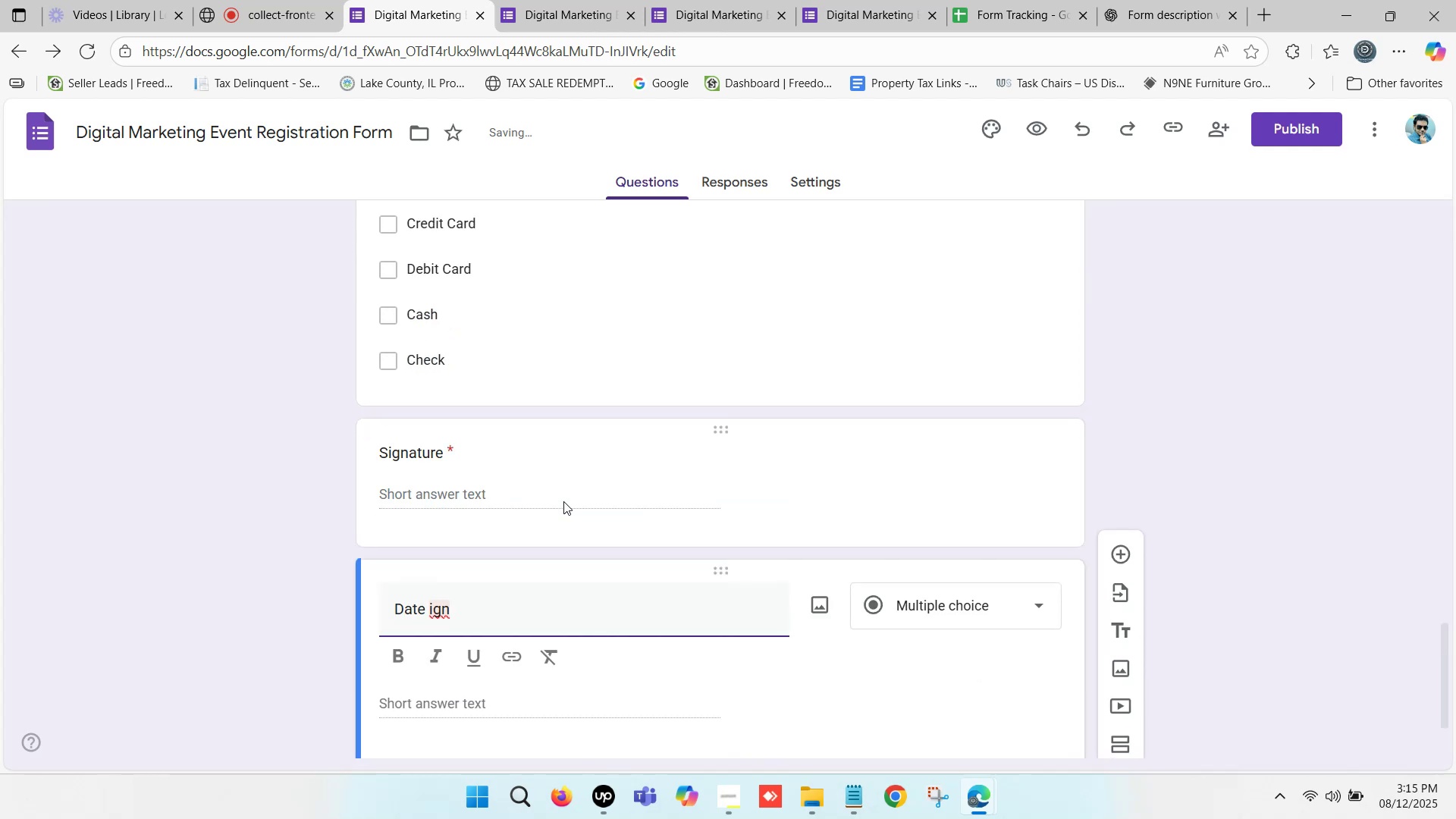 
key(Shift+S)
 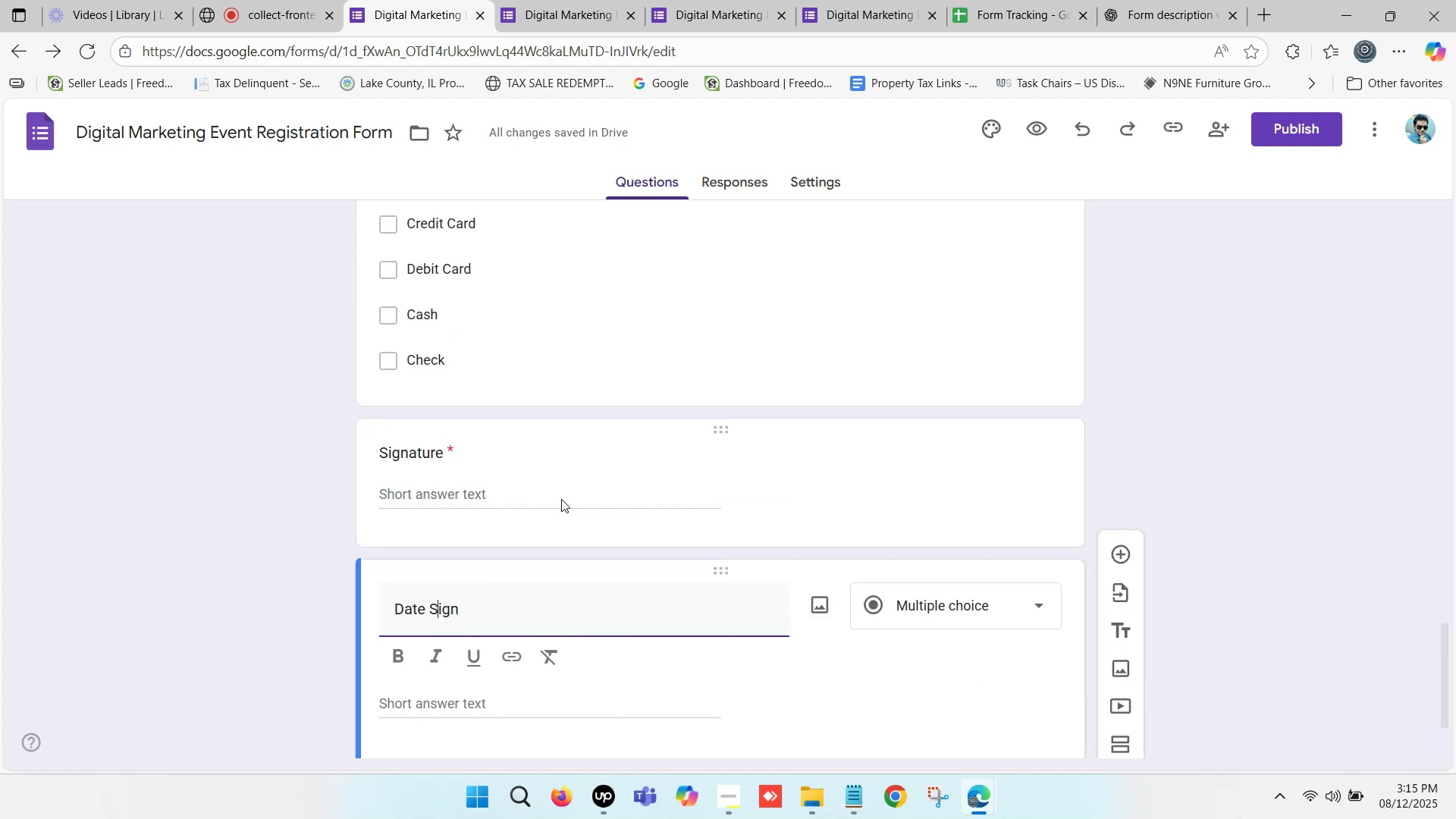 
scroll: coordinate [721, 485], scroll_direction: down, amount: 1.0
 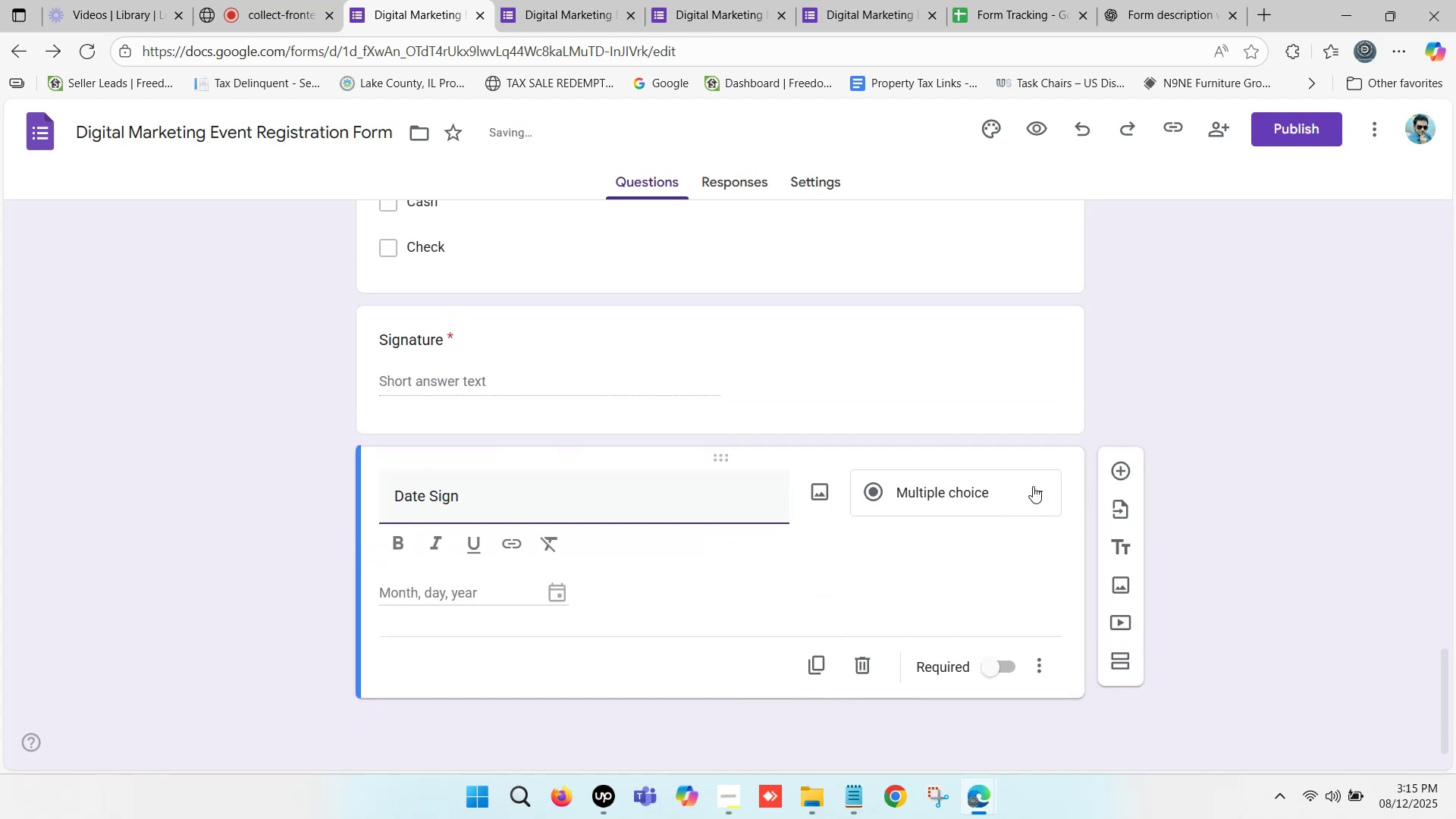 
left_click([1029, 486])
 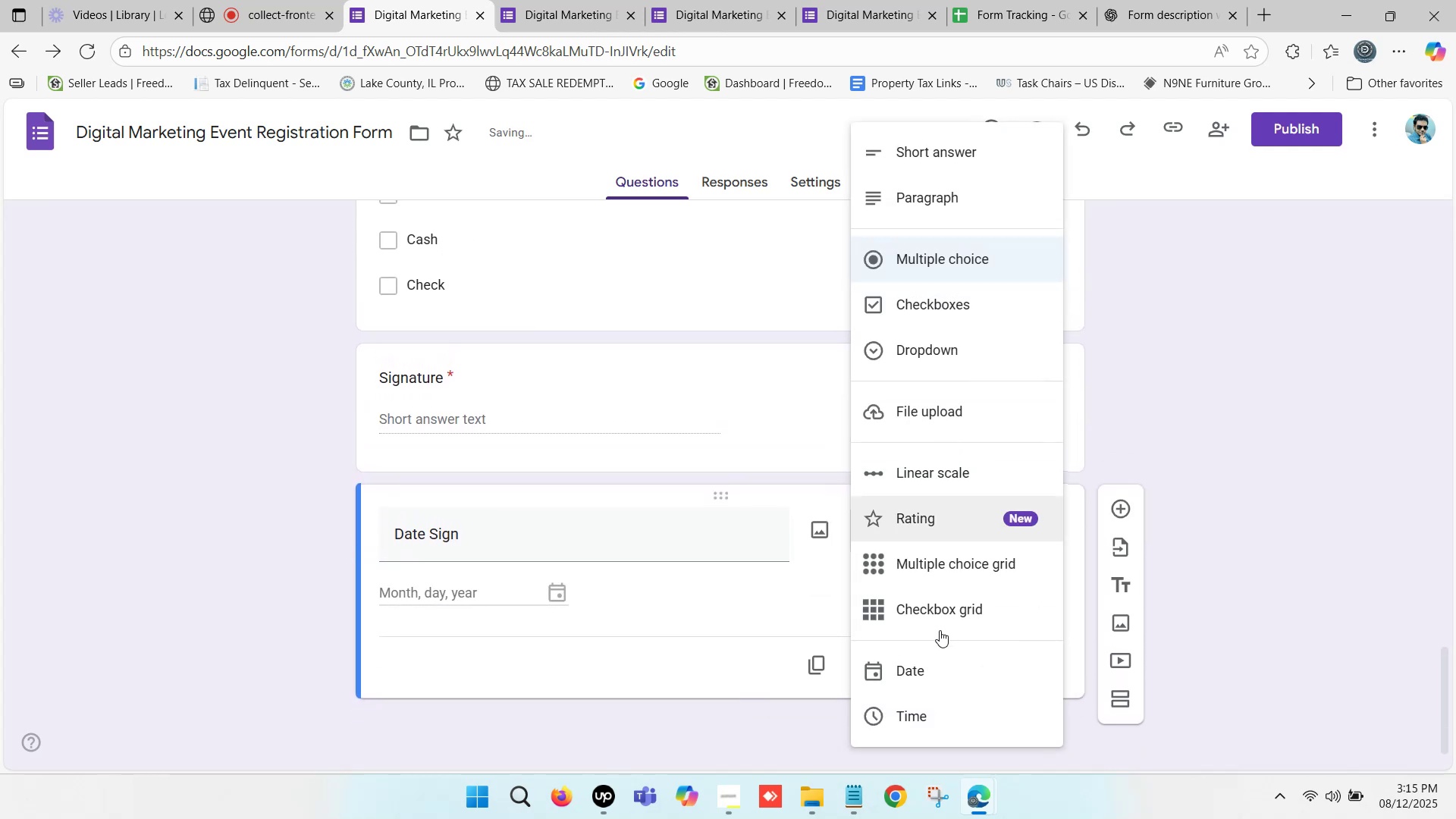 
left_click([925, 676])
 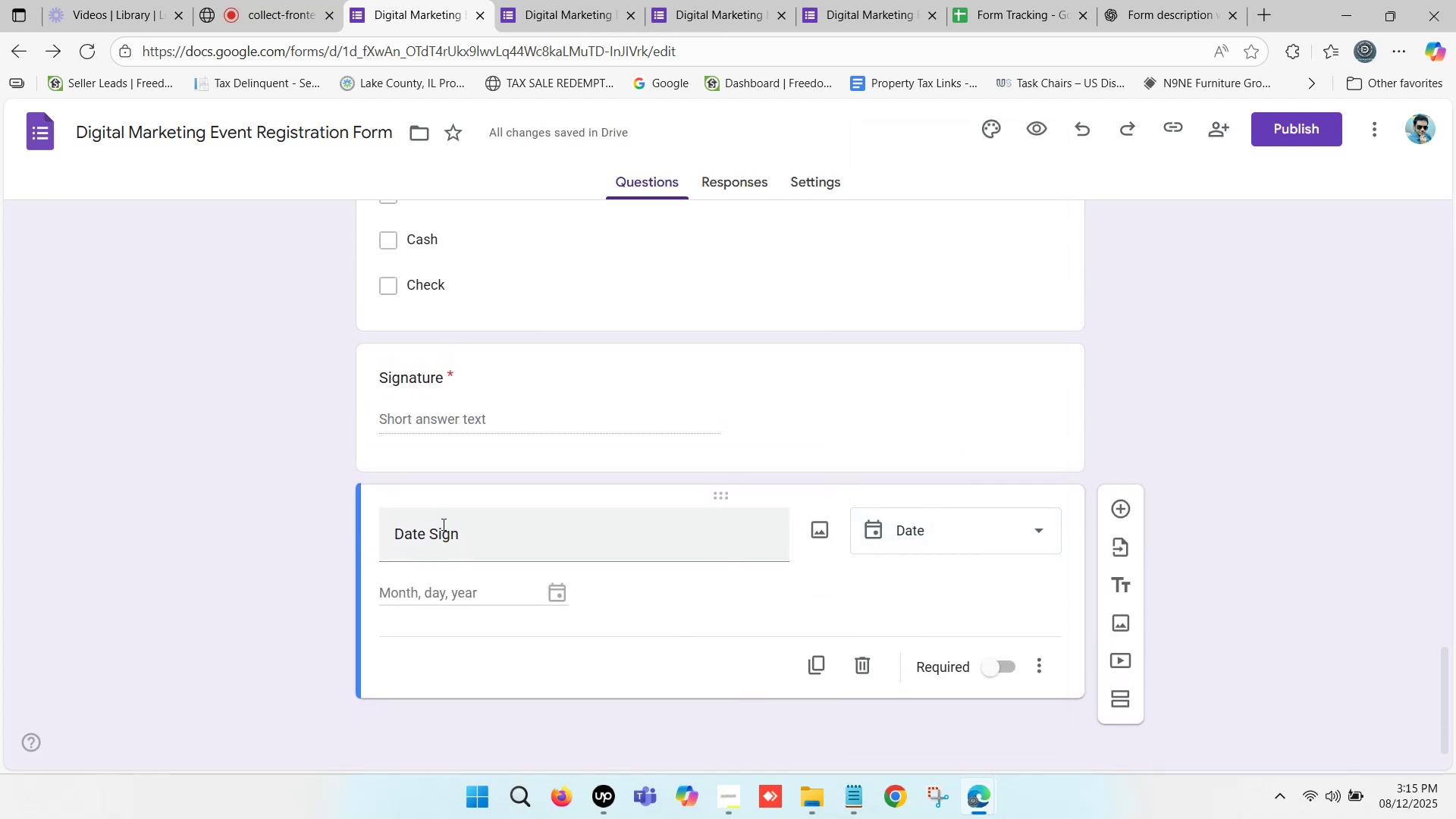 
wait(6.0)
 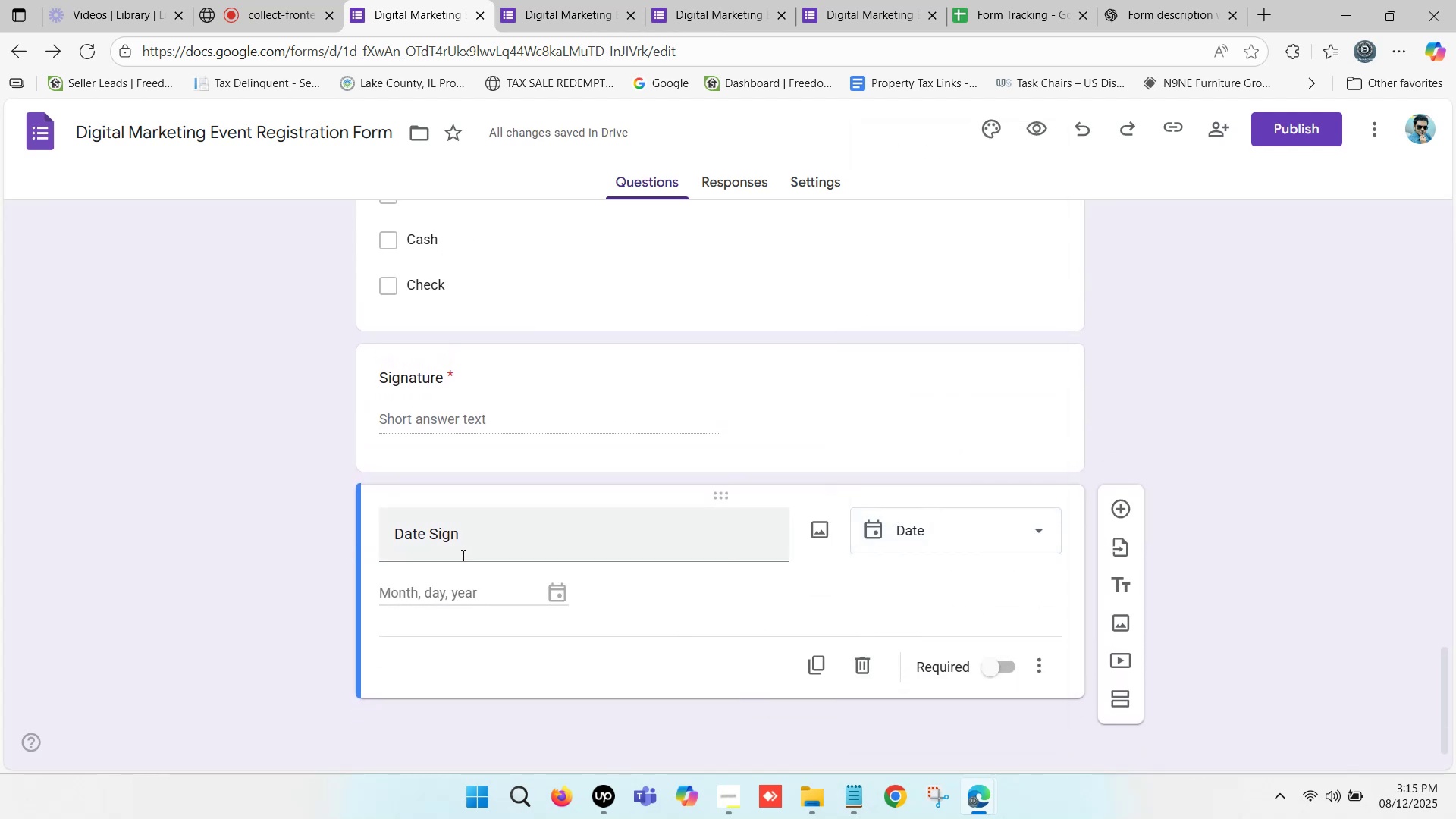 
left_click([464, 534])
 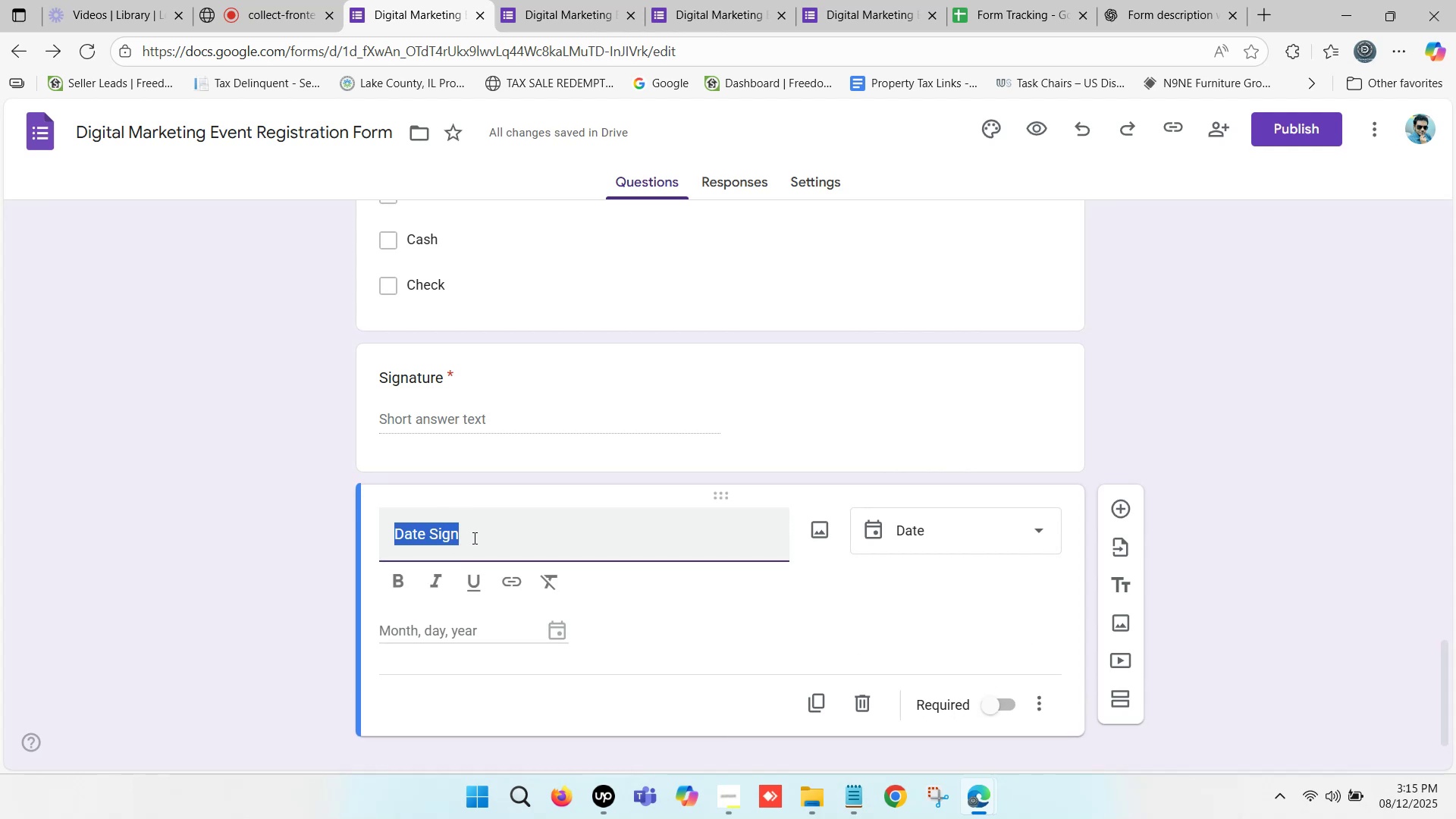 
left_click([473, 538])
 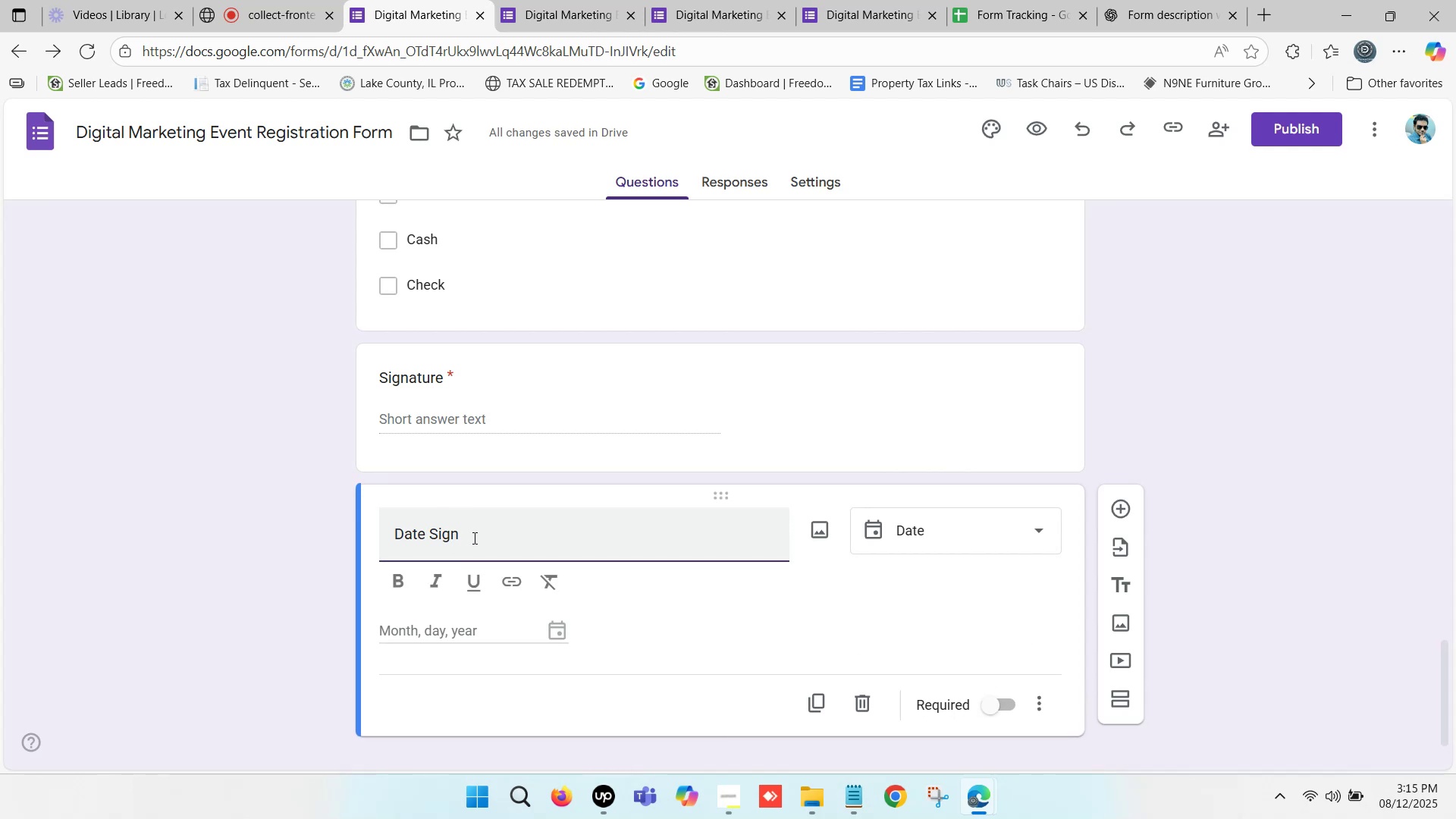 
type(ed)
 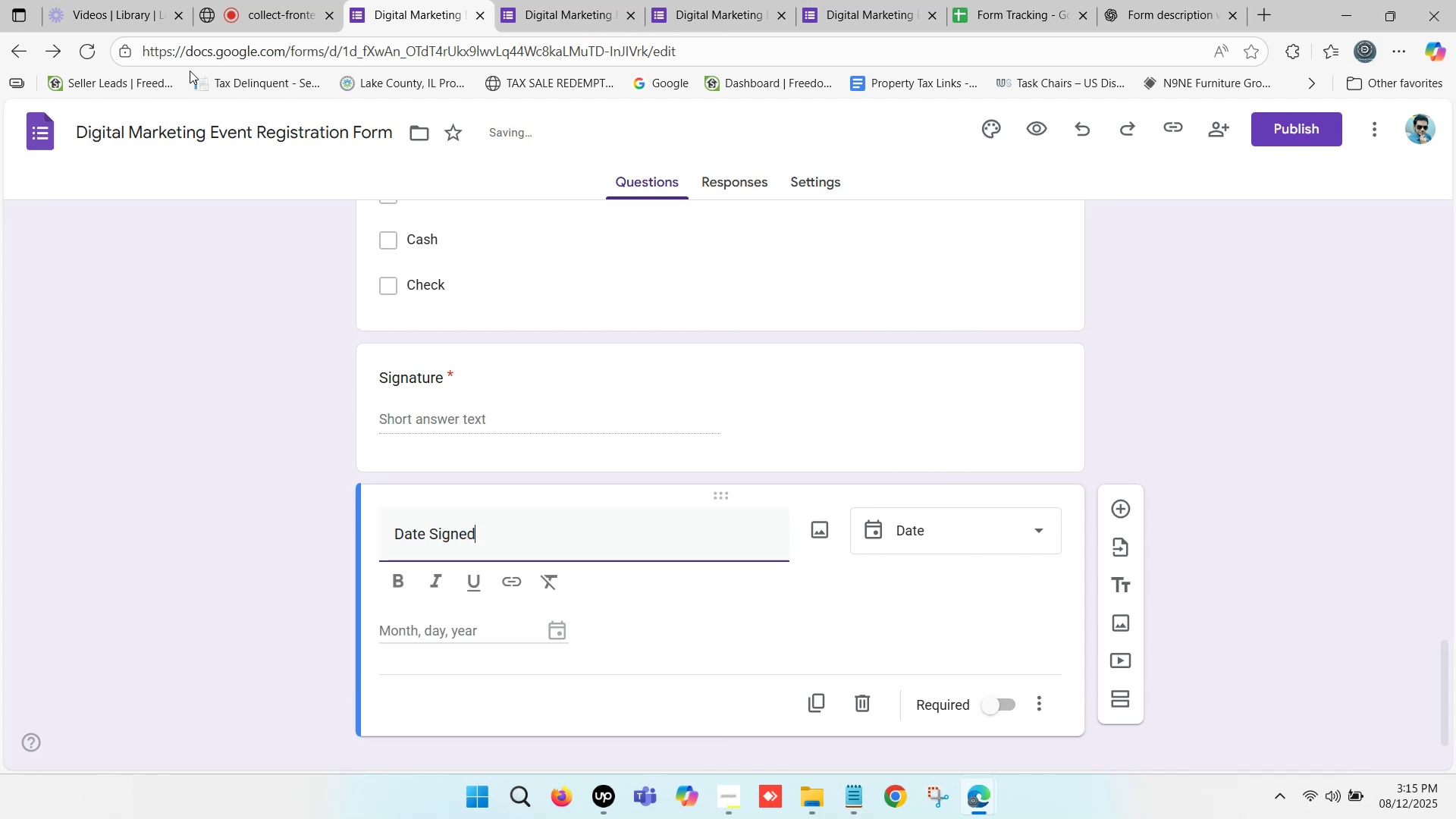 
left_click([237, 0])
 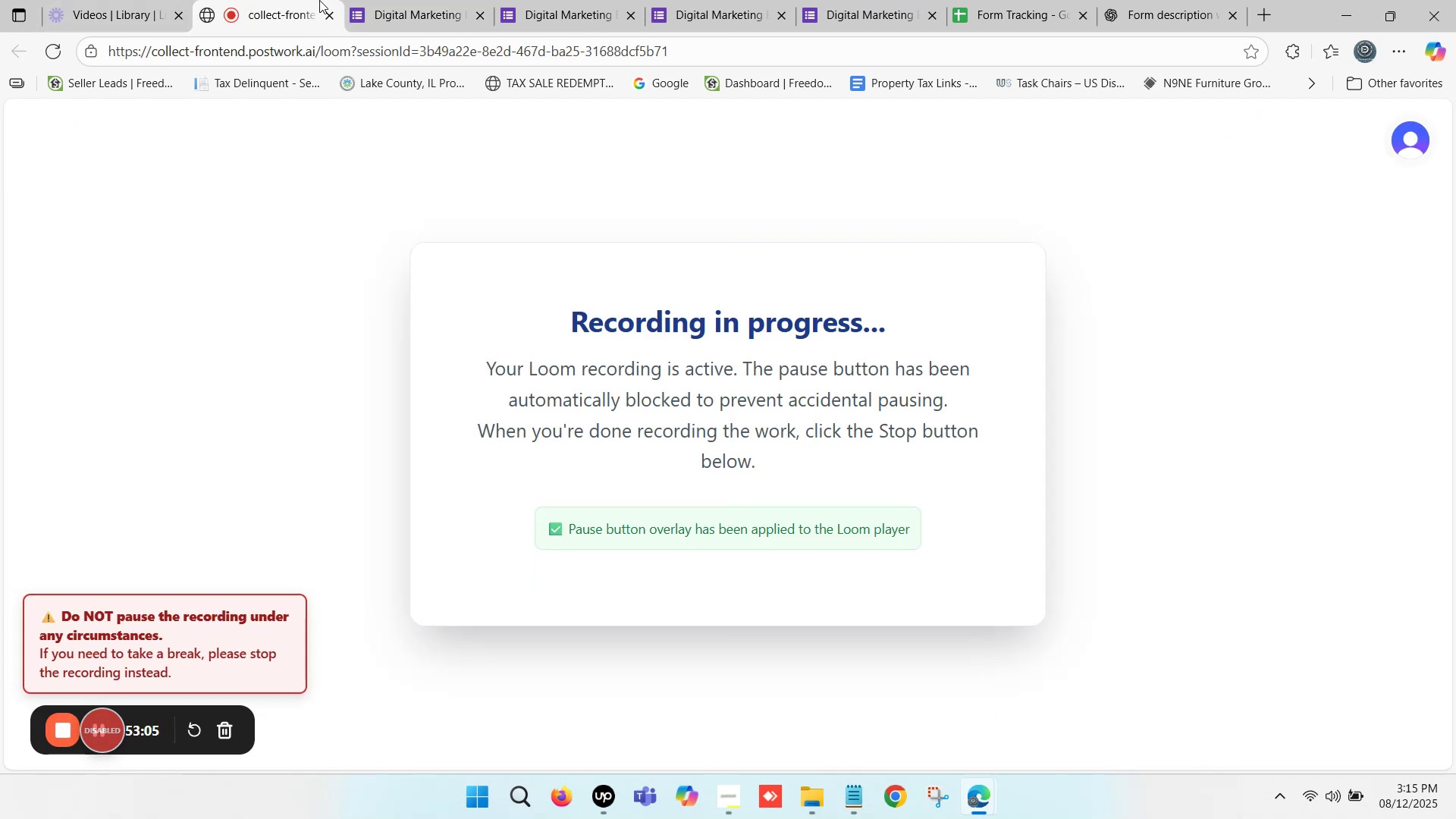 
left_click([390, 0])
 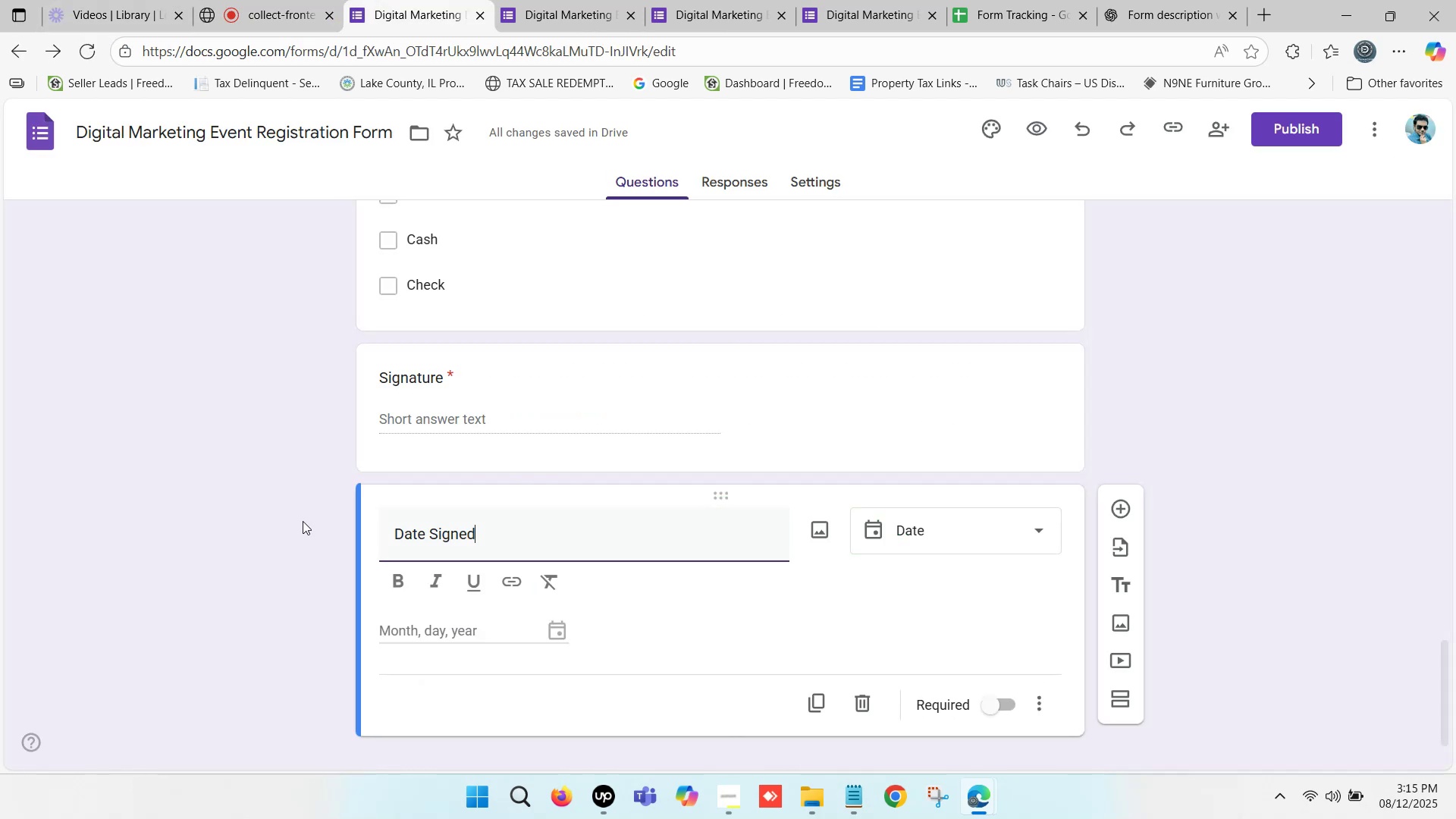 
left_click([287, 521])
 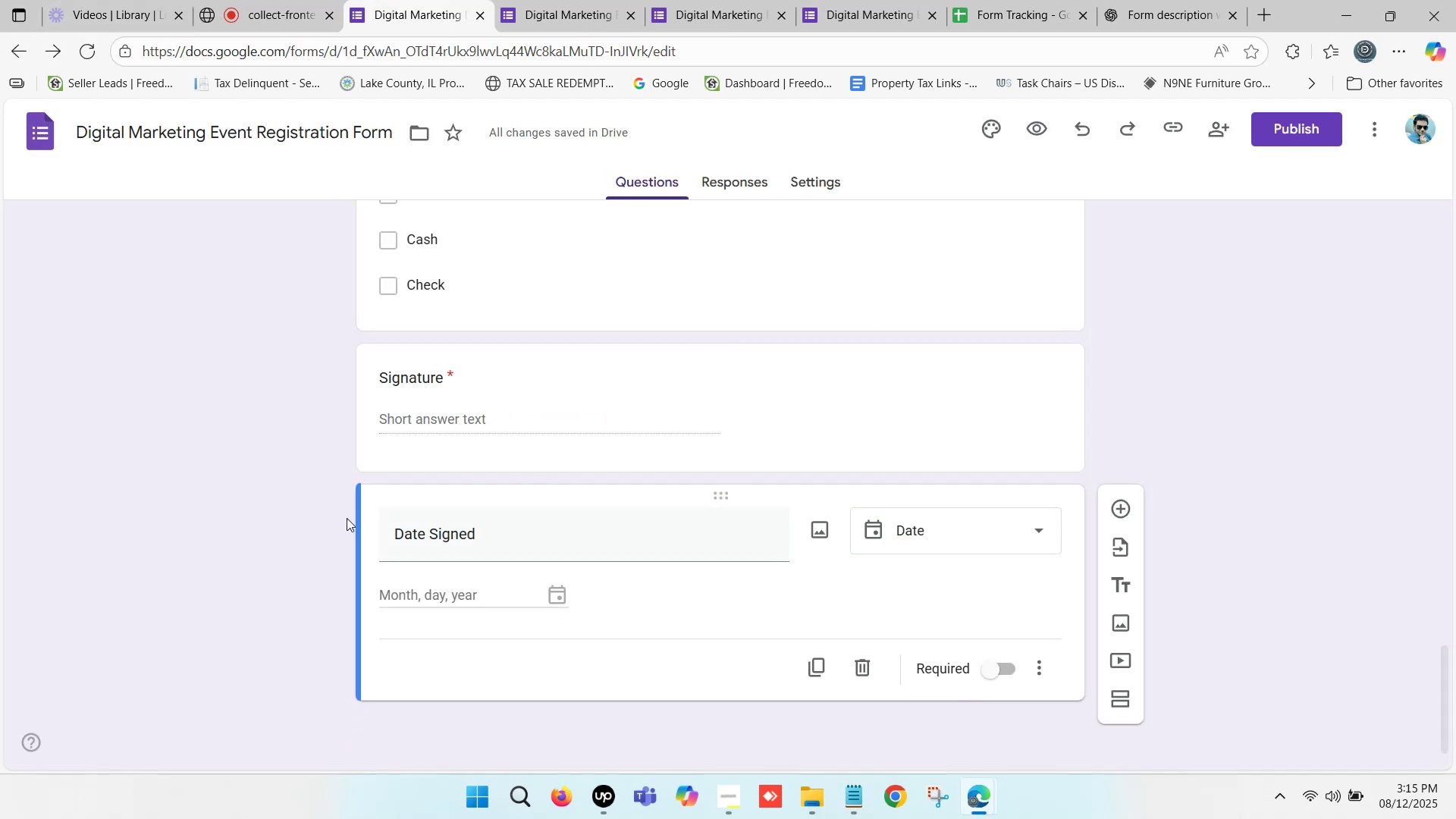 
scroll: coordinate [941, 576], scroll_direction: down, amount: 6.0
 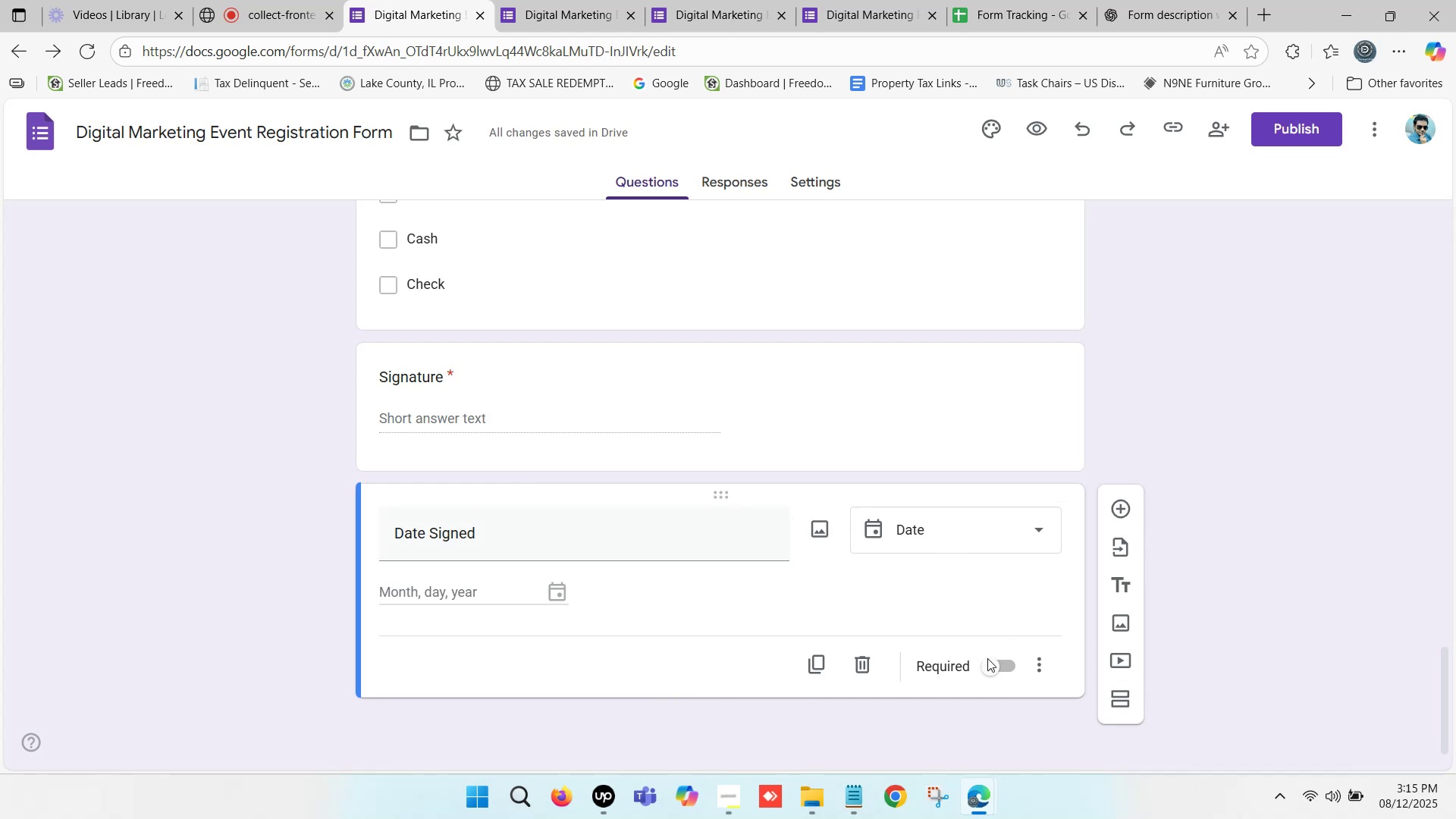 
left_click([992, 662])
 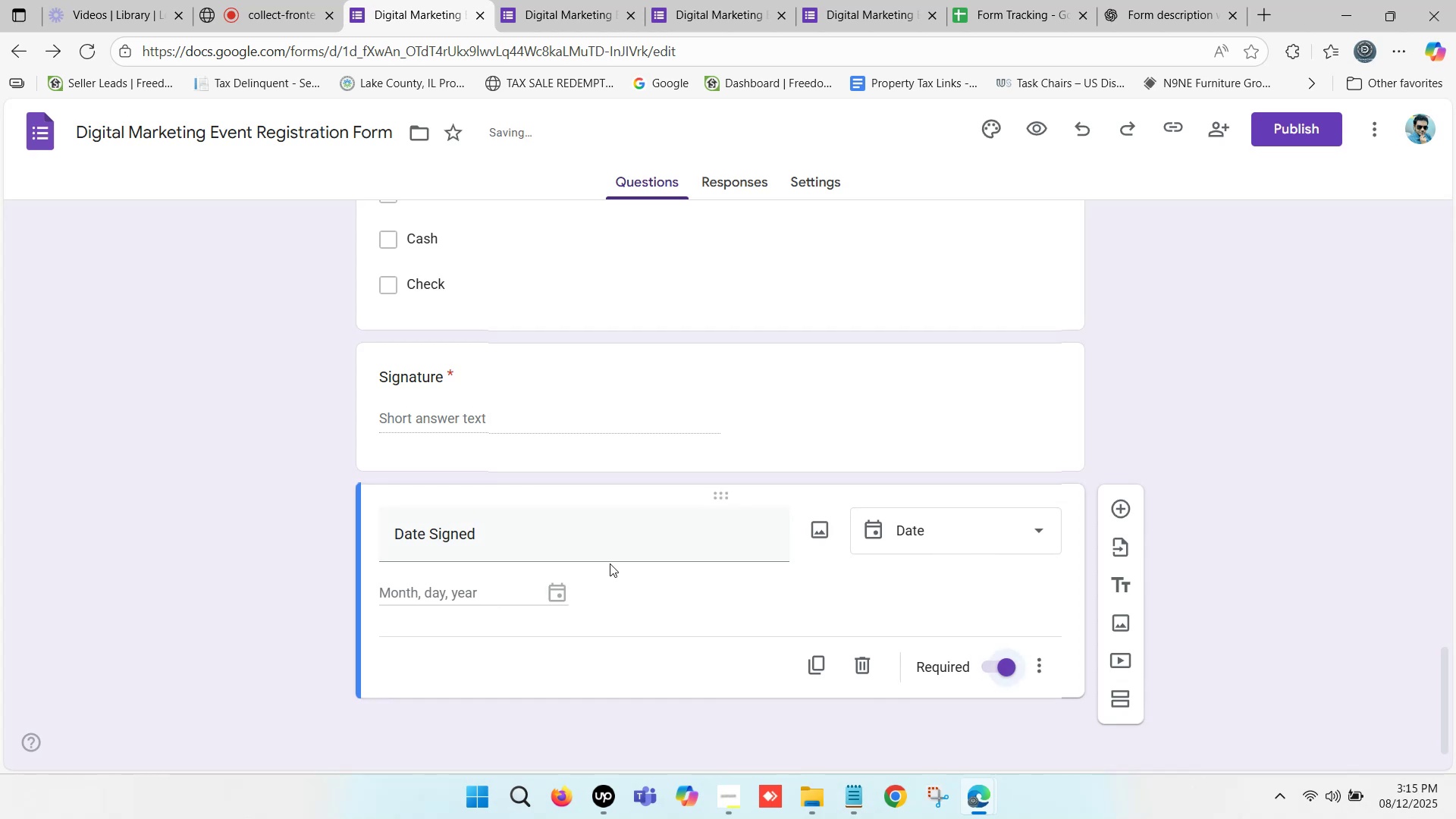 
scroll: coordinate [623, 525], scroll_direction: down, amount: 11.0
 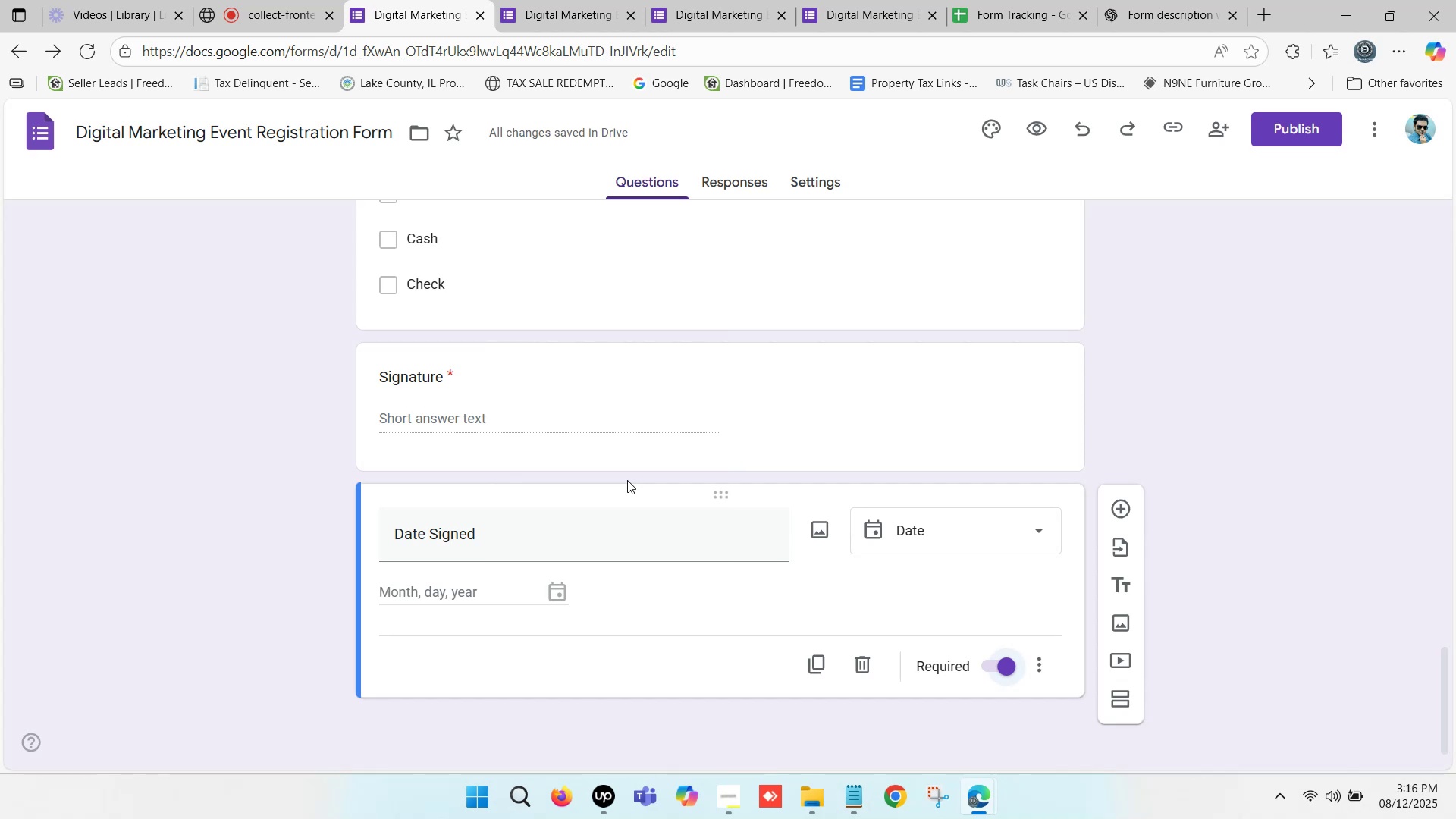 
wait(12.57)
 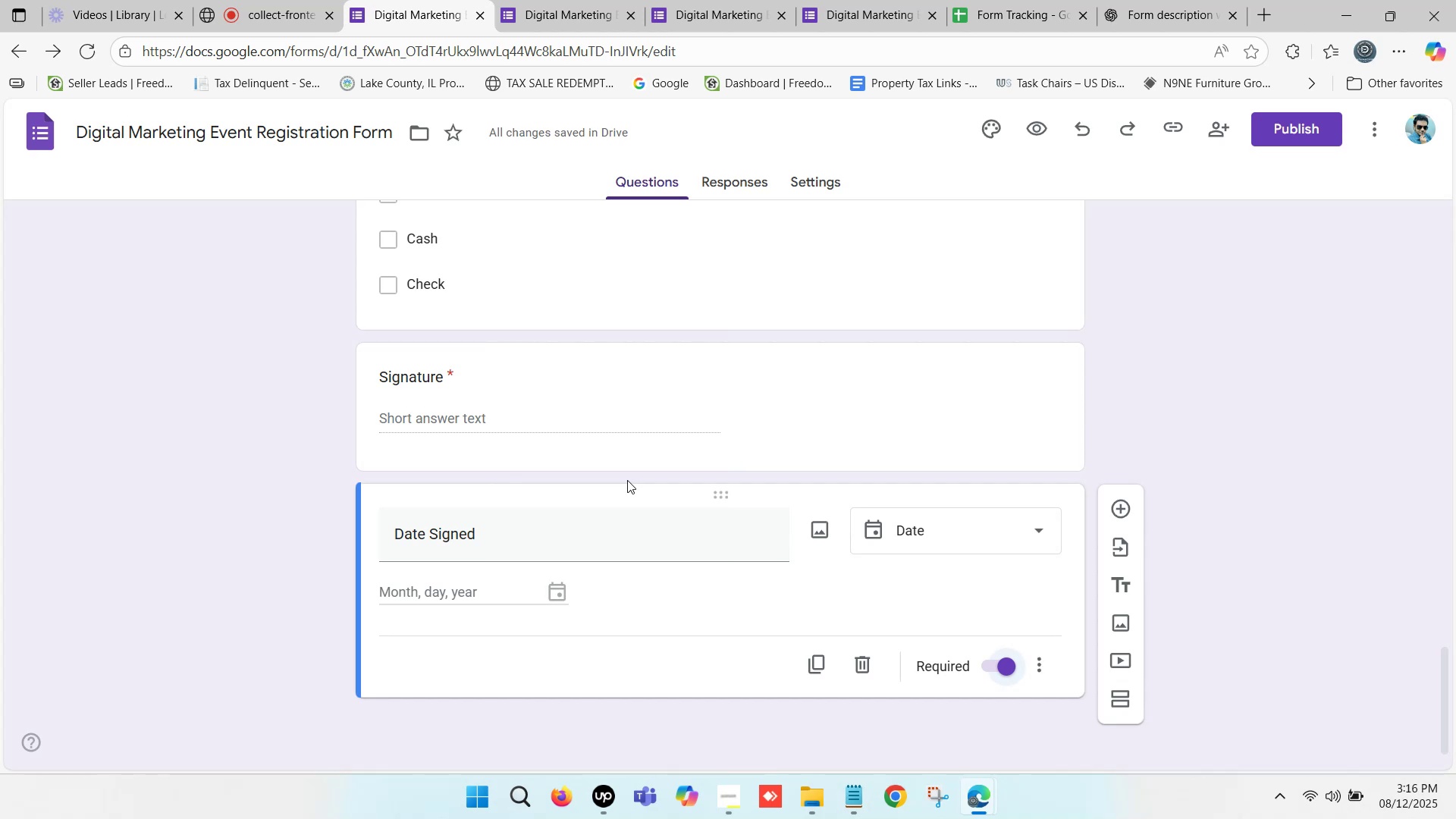 
left_click([1034, 130])
 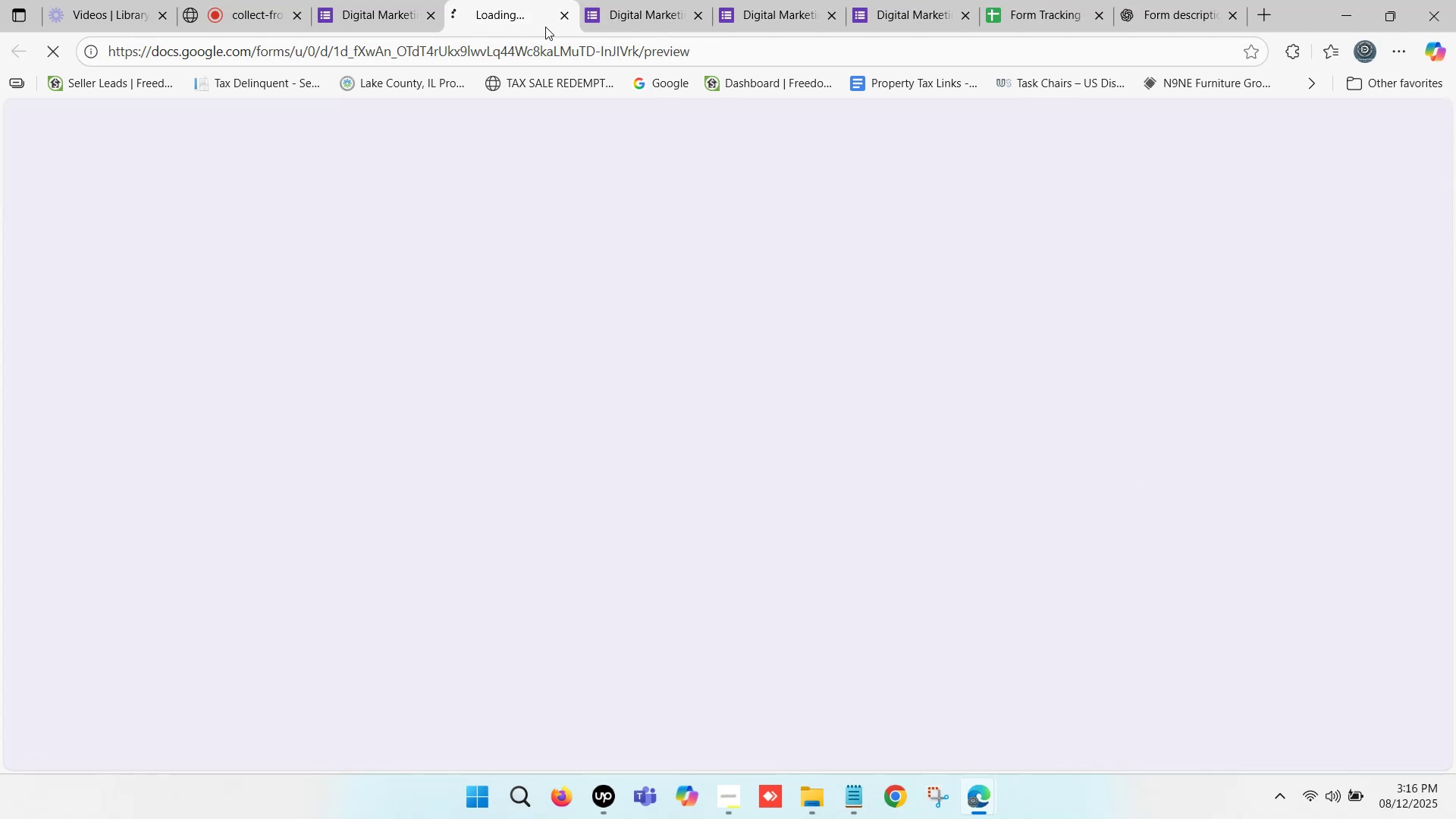 
left_click([512, 0])
 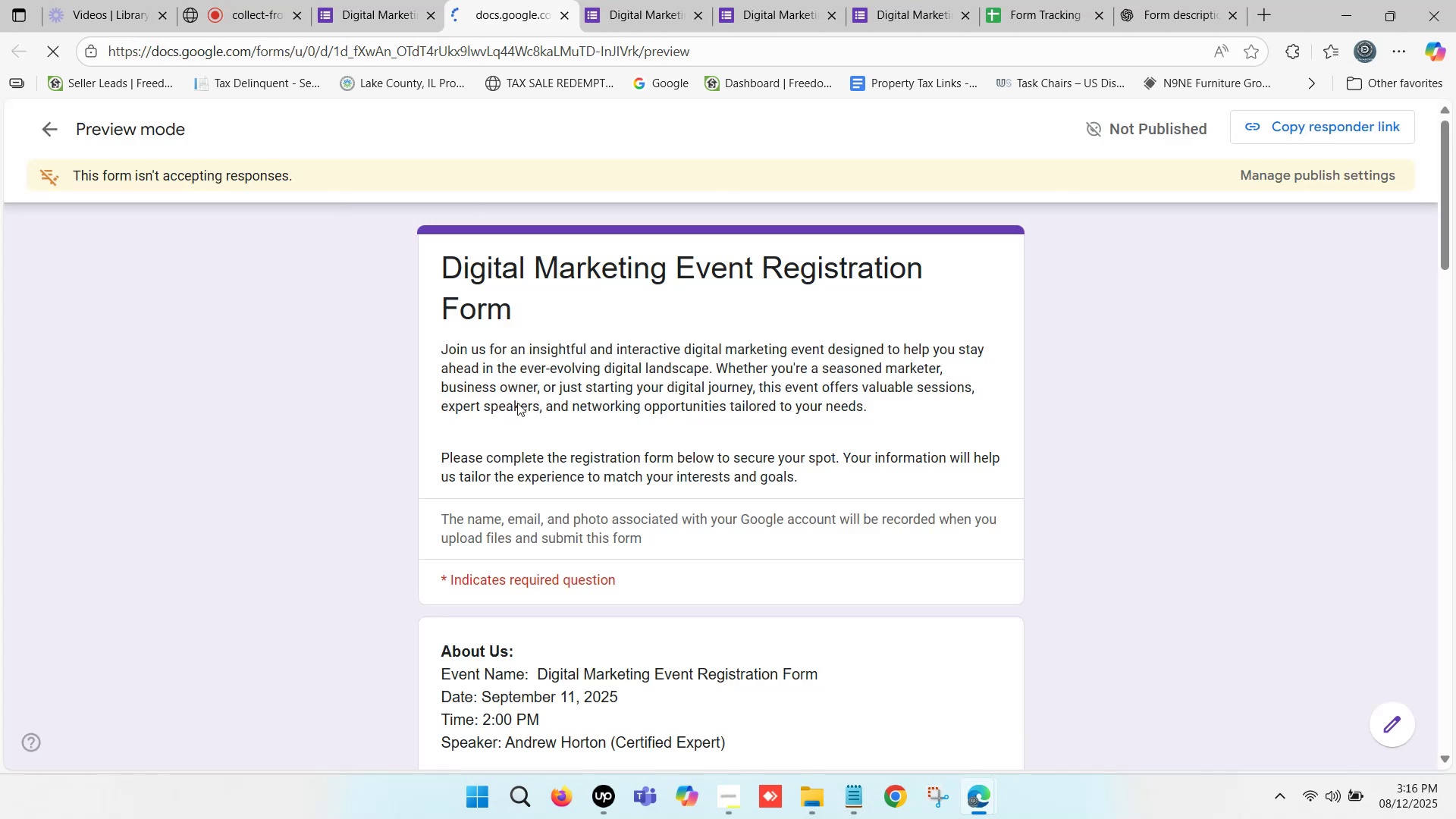 
scroll: coordinate [512, 404], scroll_direction: down, amount: 7.0
 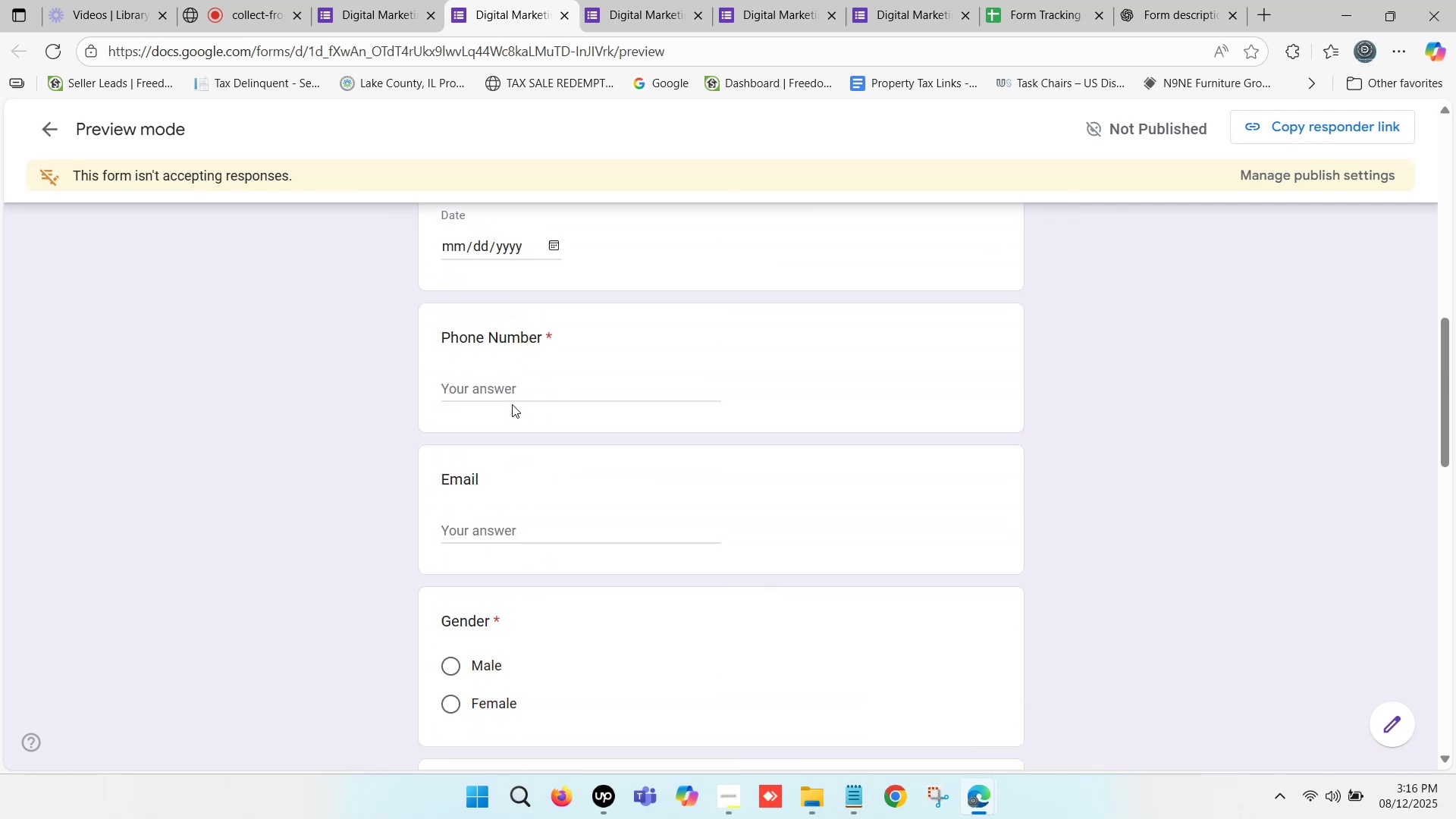 
scroll: coordinate [512, 404], scroll_direction: up, amount: 1.0
 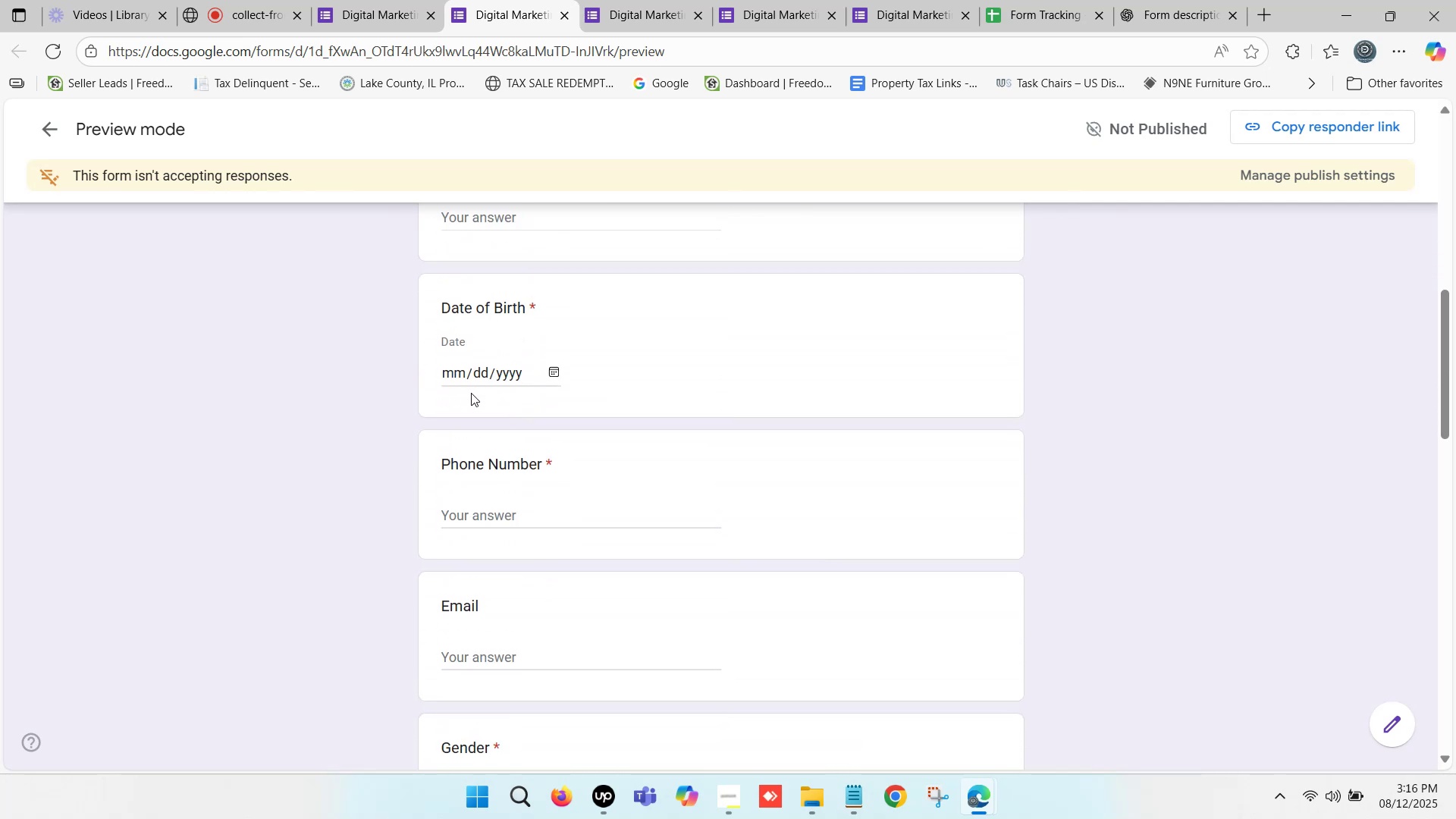 
scroll: coordinate [490, 507], scroll_direction: down, amount: 1.0
 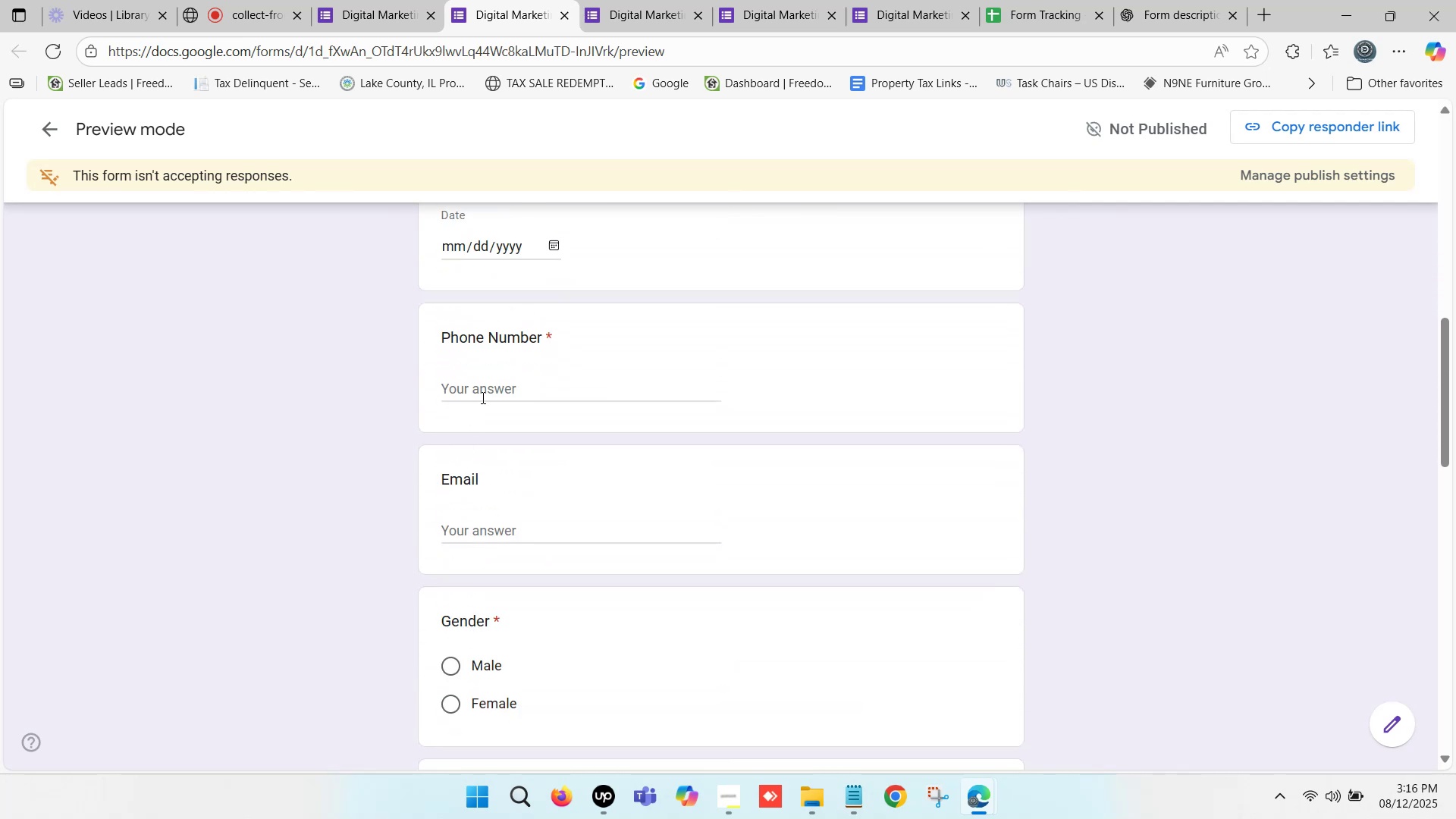 
left_click([485, 395])
 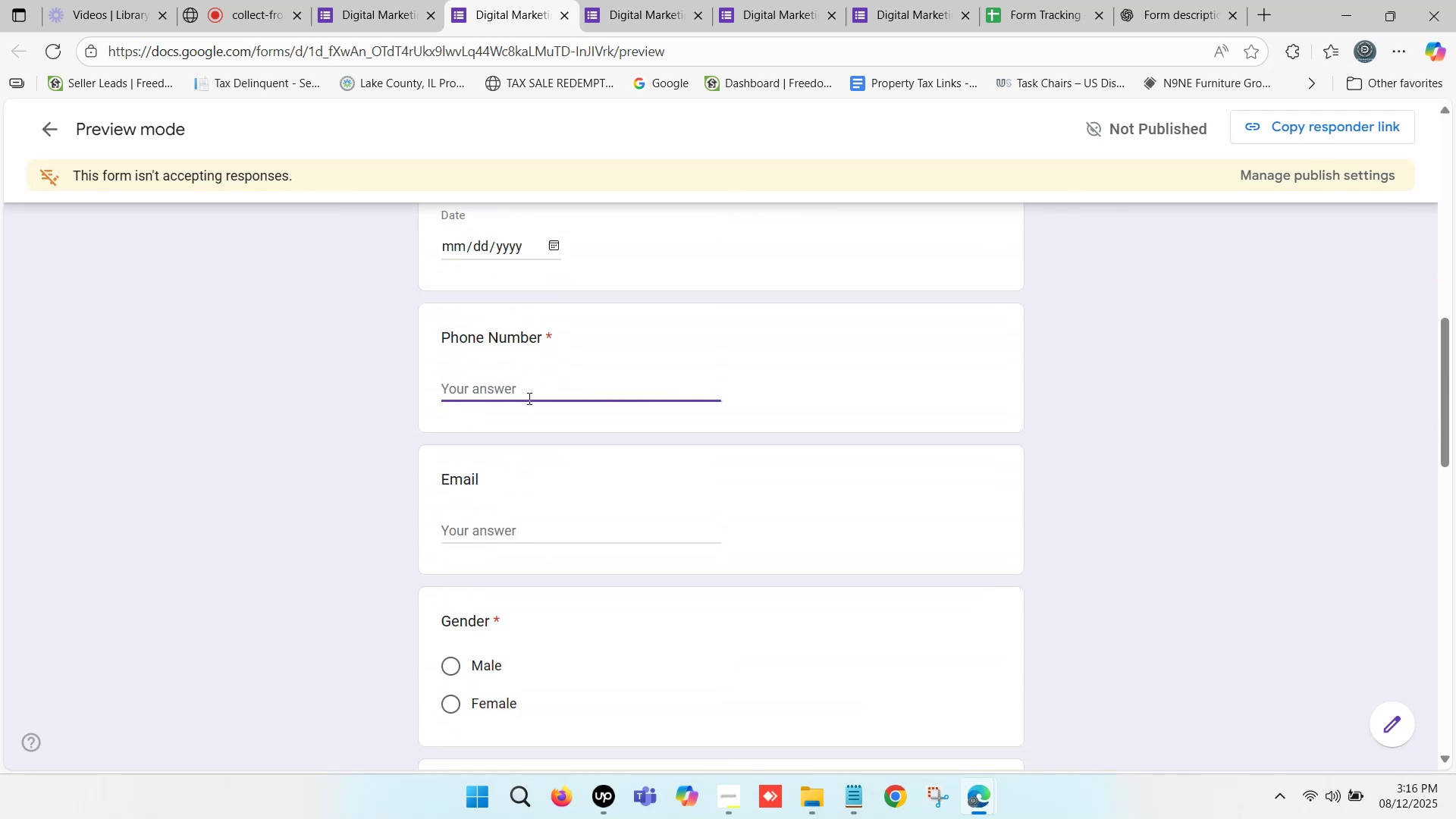 
scroll: coordinate [527, 398], scroll_direction: down, amount: 1.0
 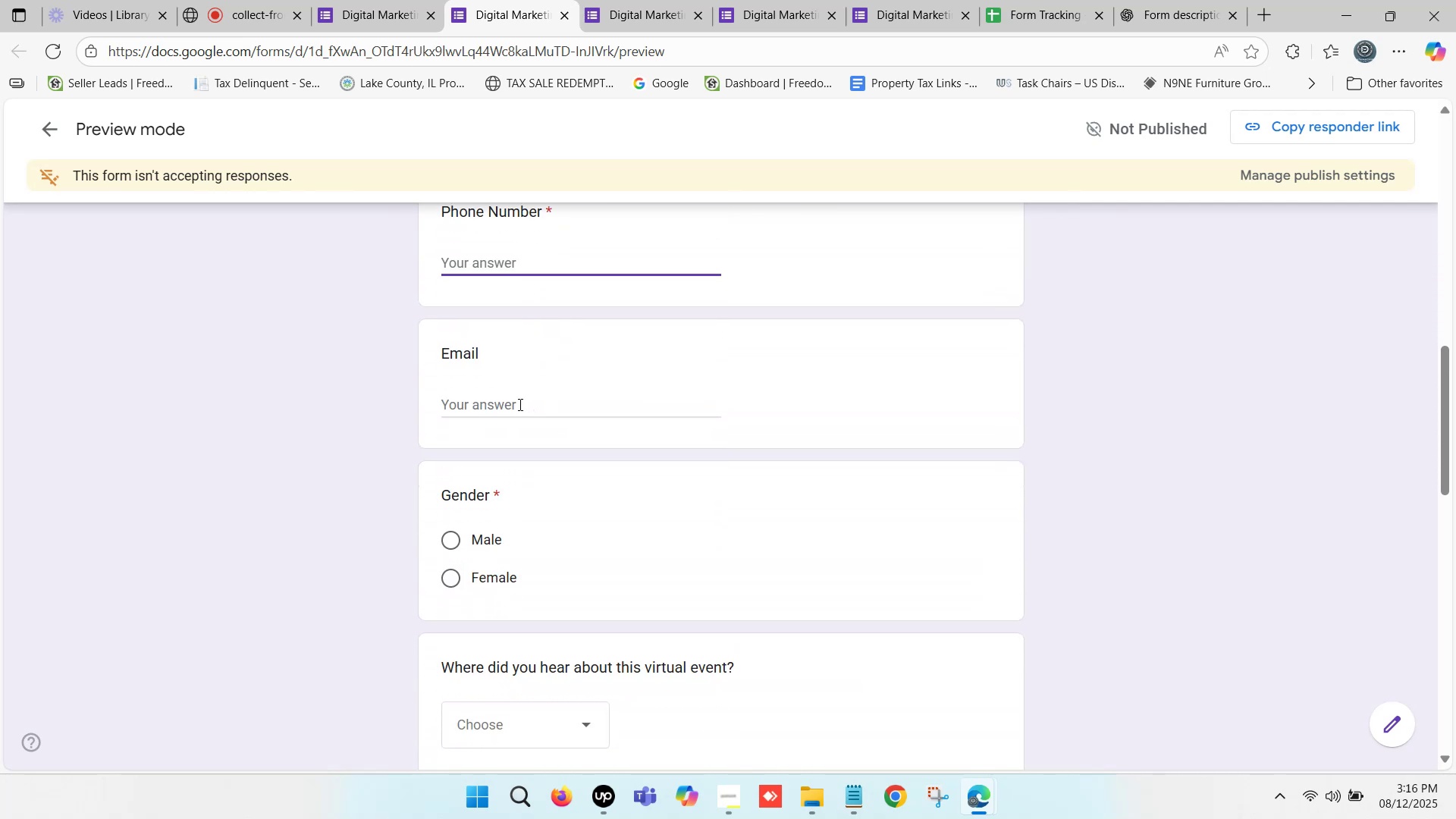 
left_click([519, 404])
 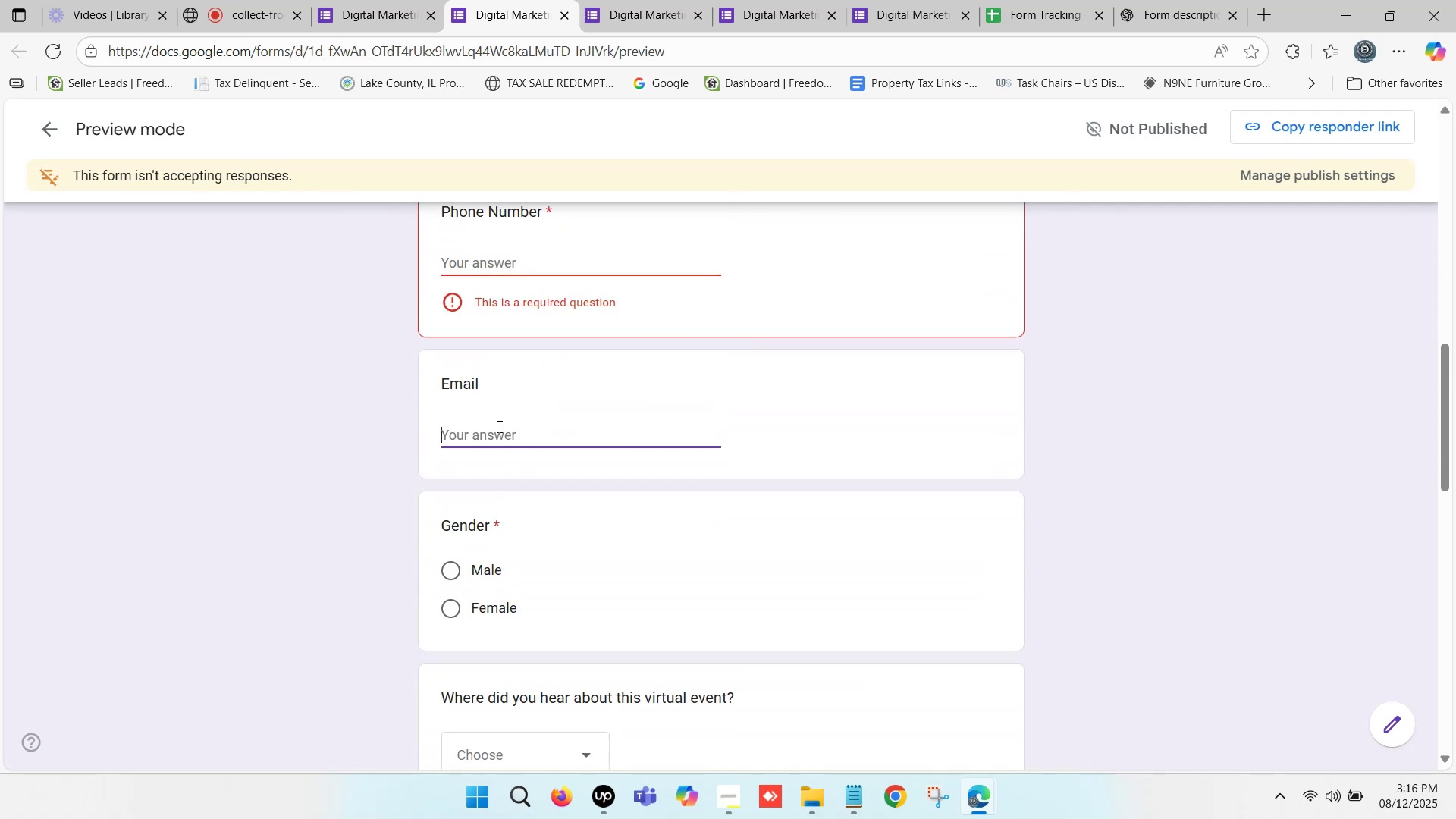 
left_click([337, 447])
 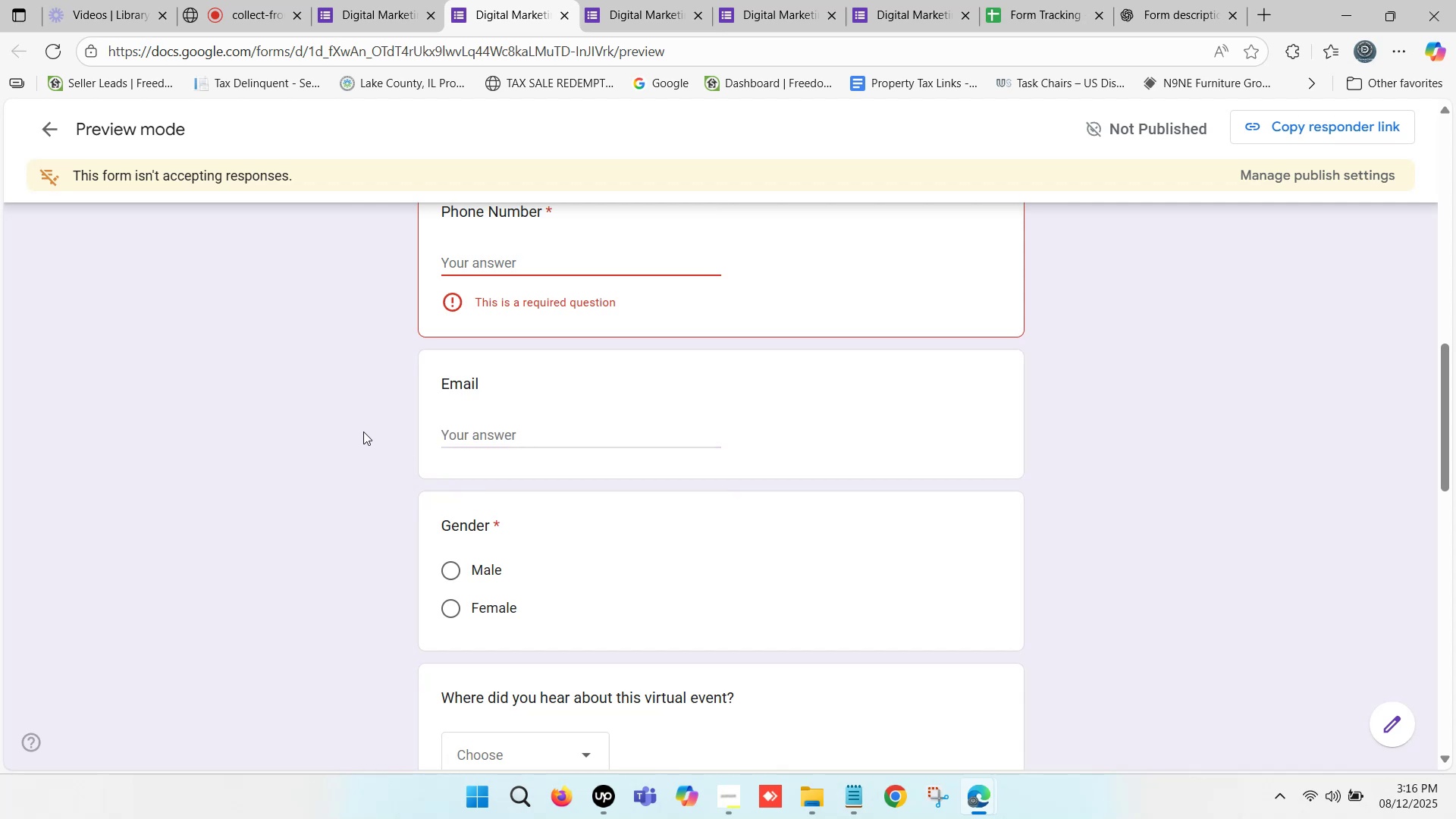 
scroll: coordinate [366, 429], scroll_direction: none, amount: 0.0
 